 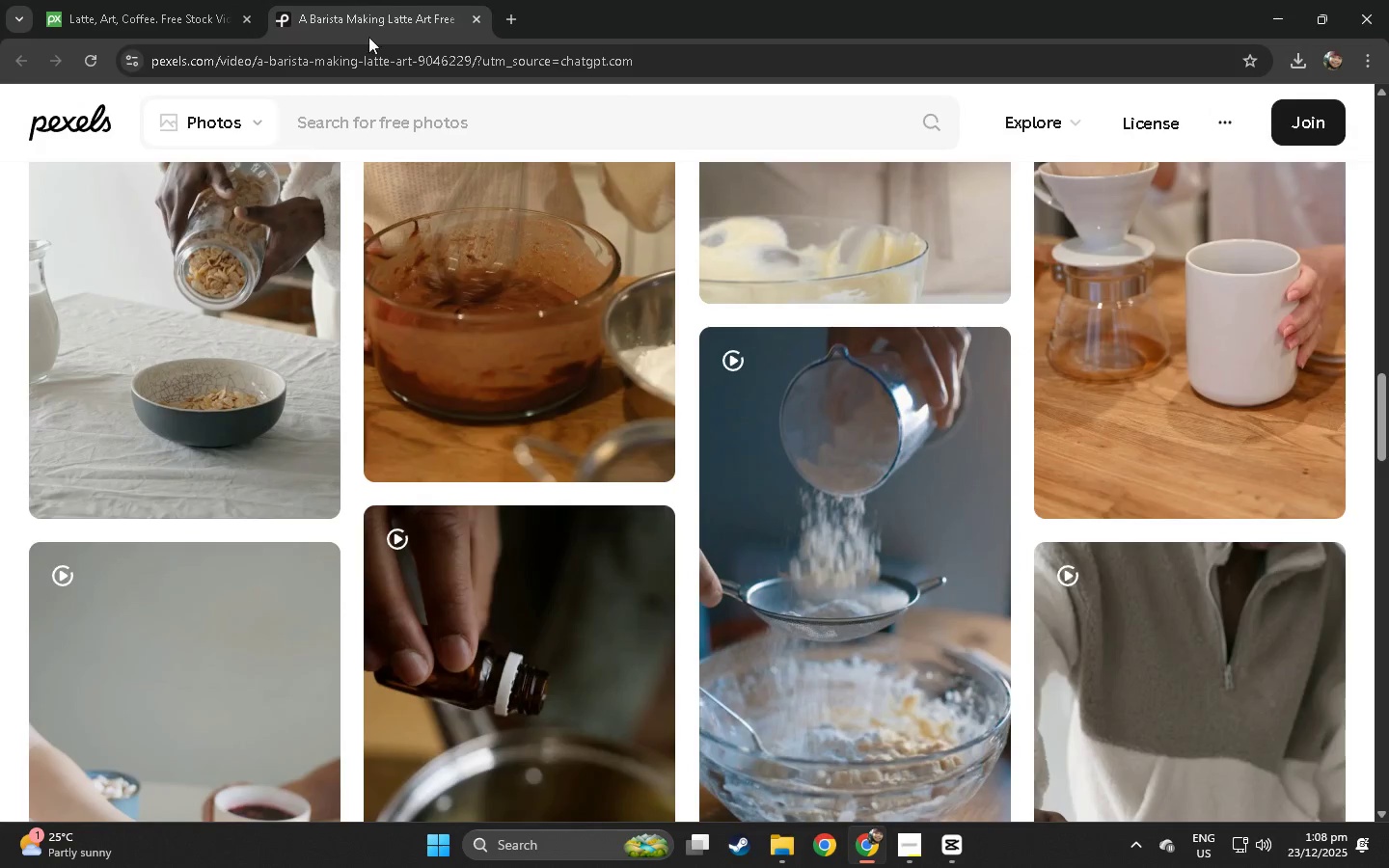 
scroll: coordinate [453, 259], scroll_direction: down, amount: 18.0
 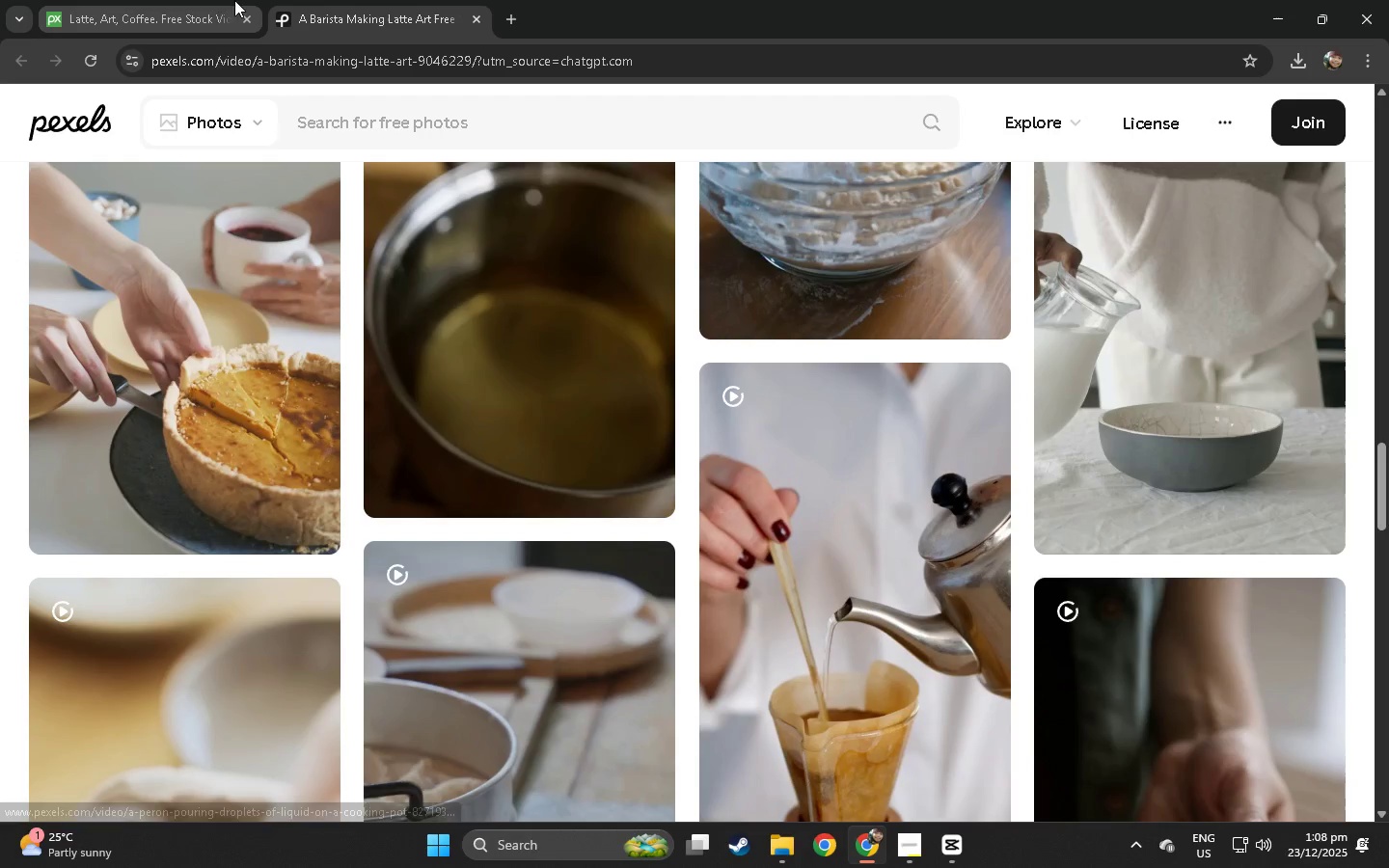 
left_click([211, 0])
 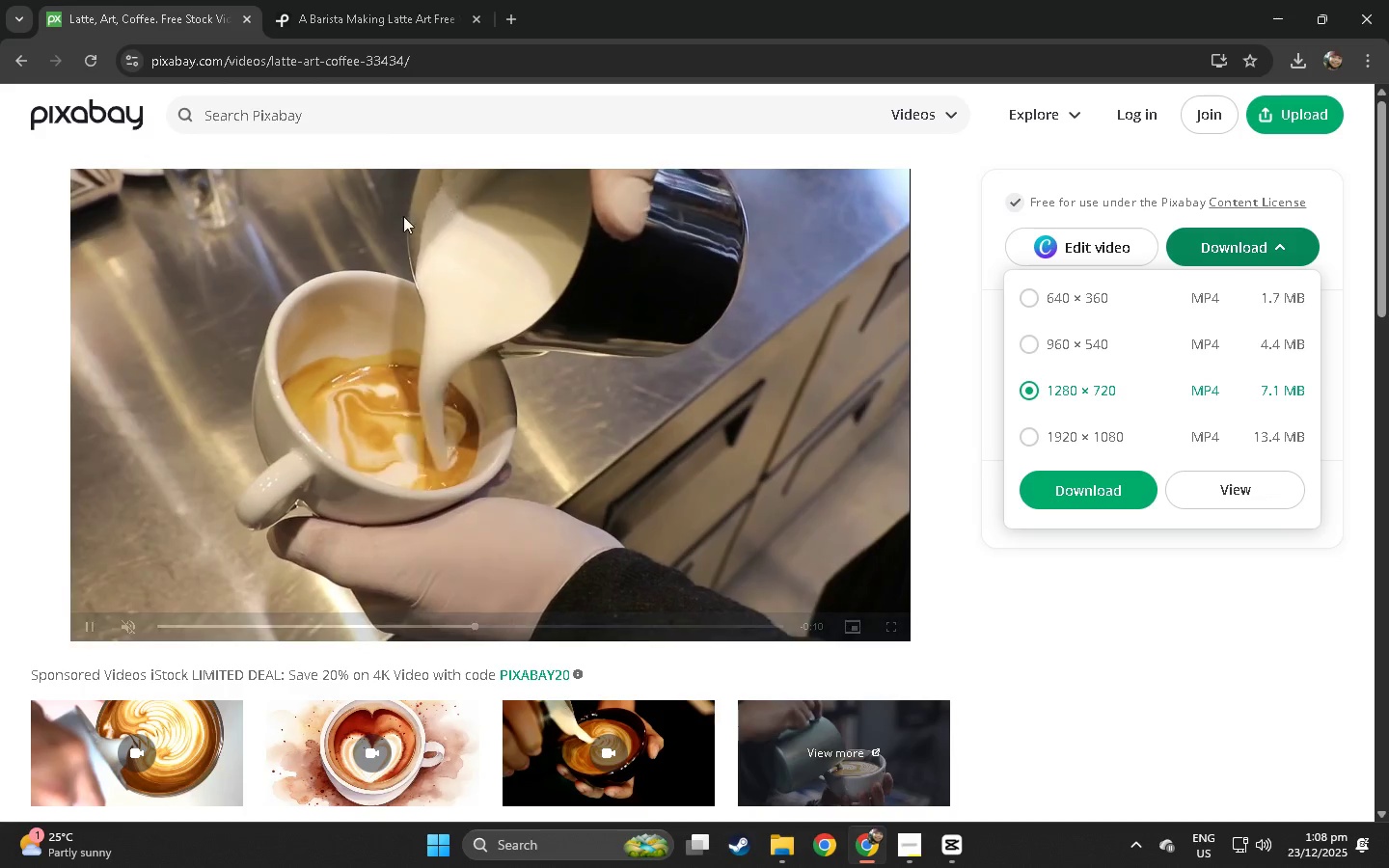 
scroll: coordinate [425, 297], scroll_direction: down, amount: 14.0
 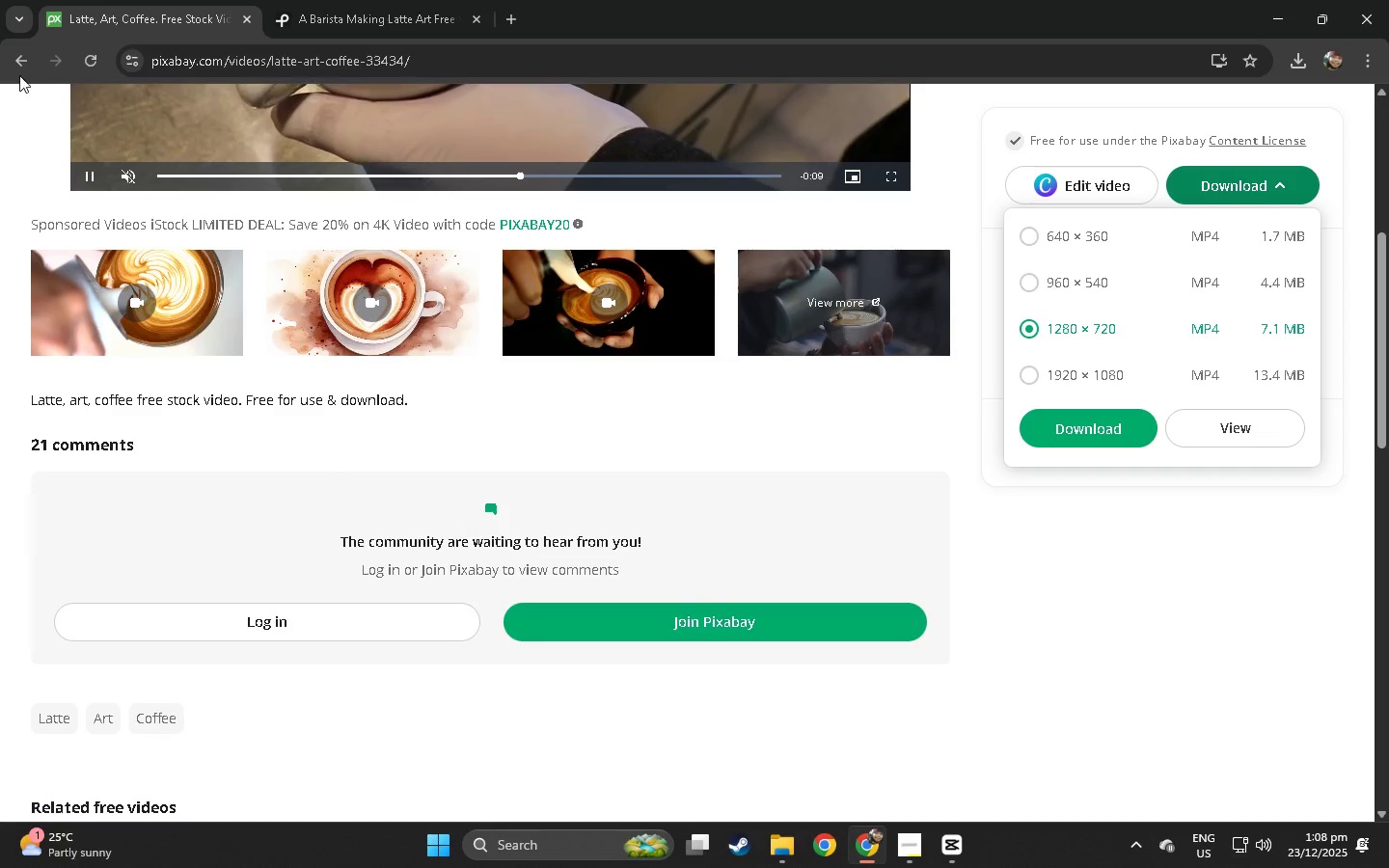 
left_click([19, 72])
 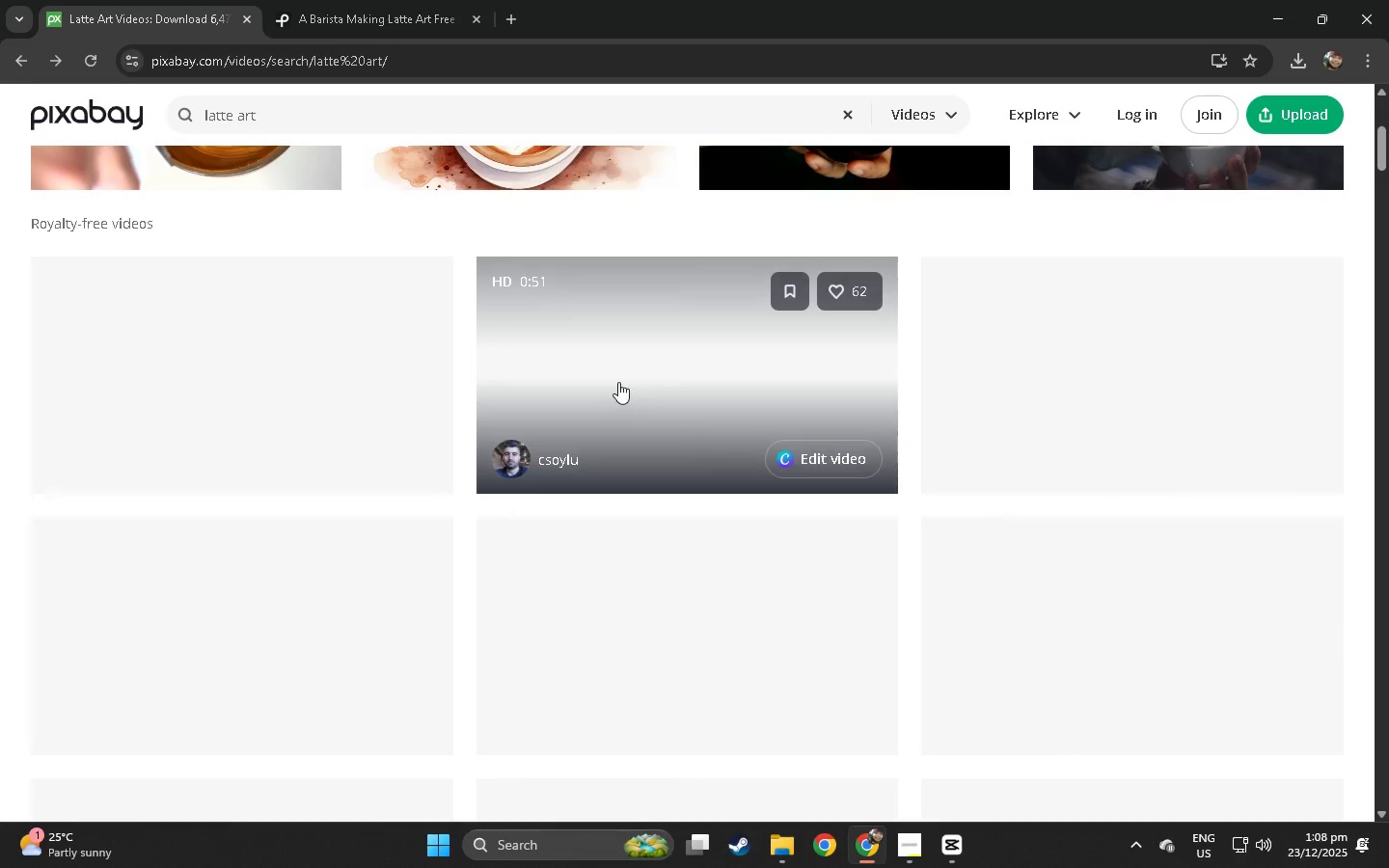 
mouse_move([577, 342])
 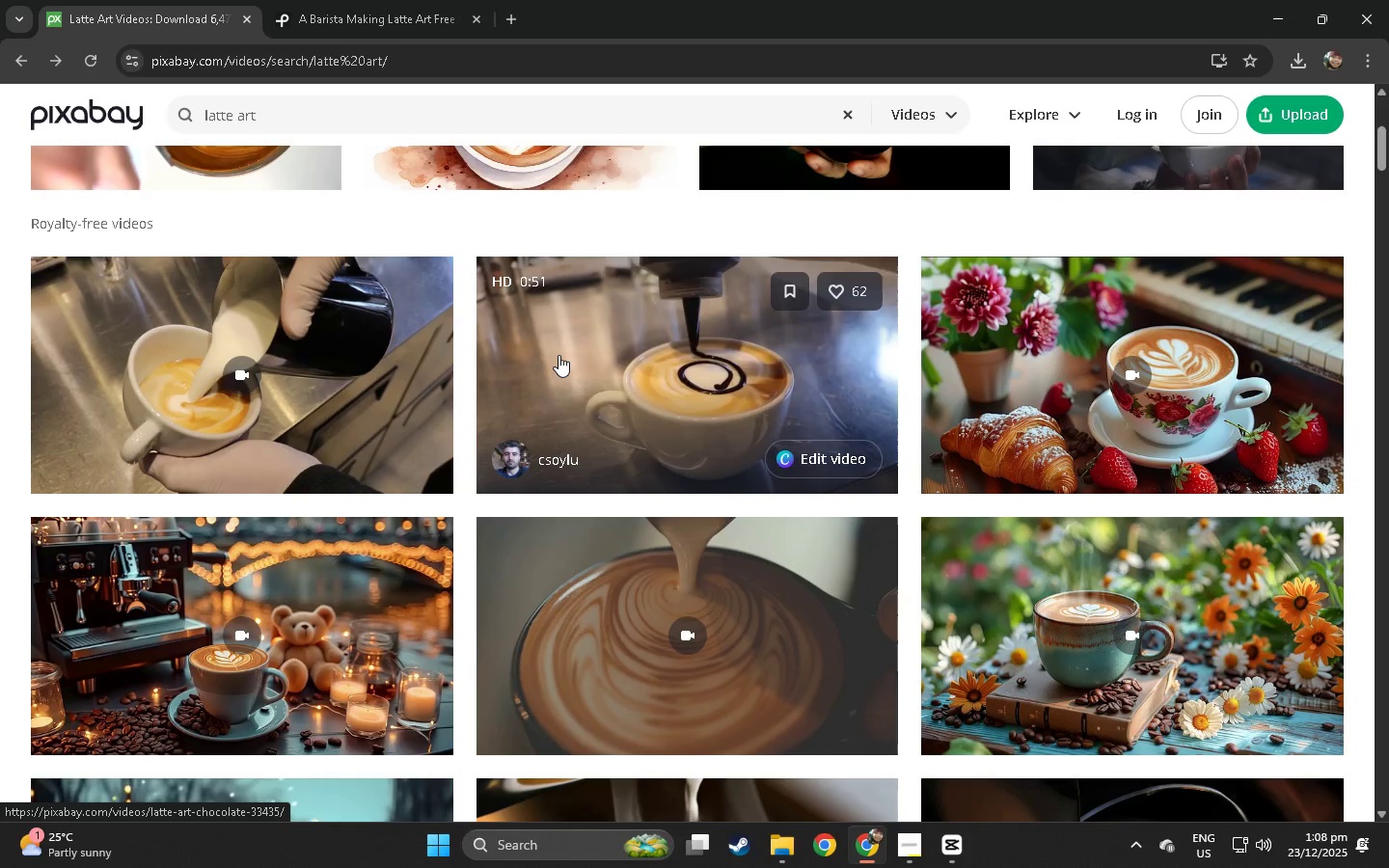 
wait(5.01)
 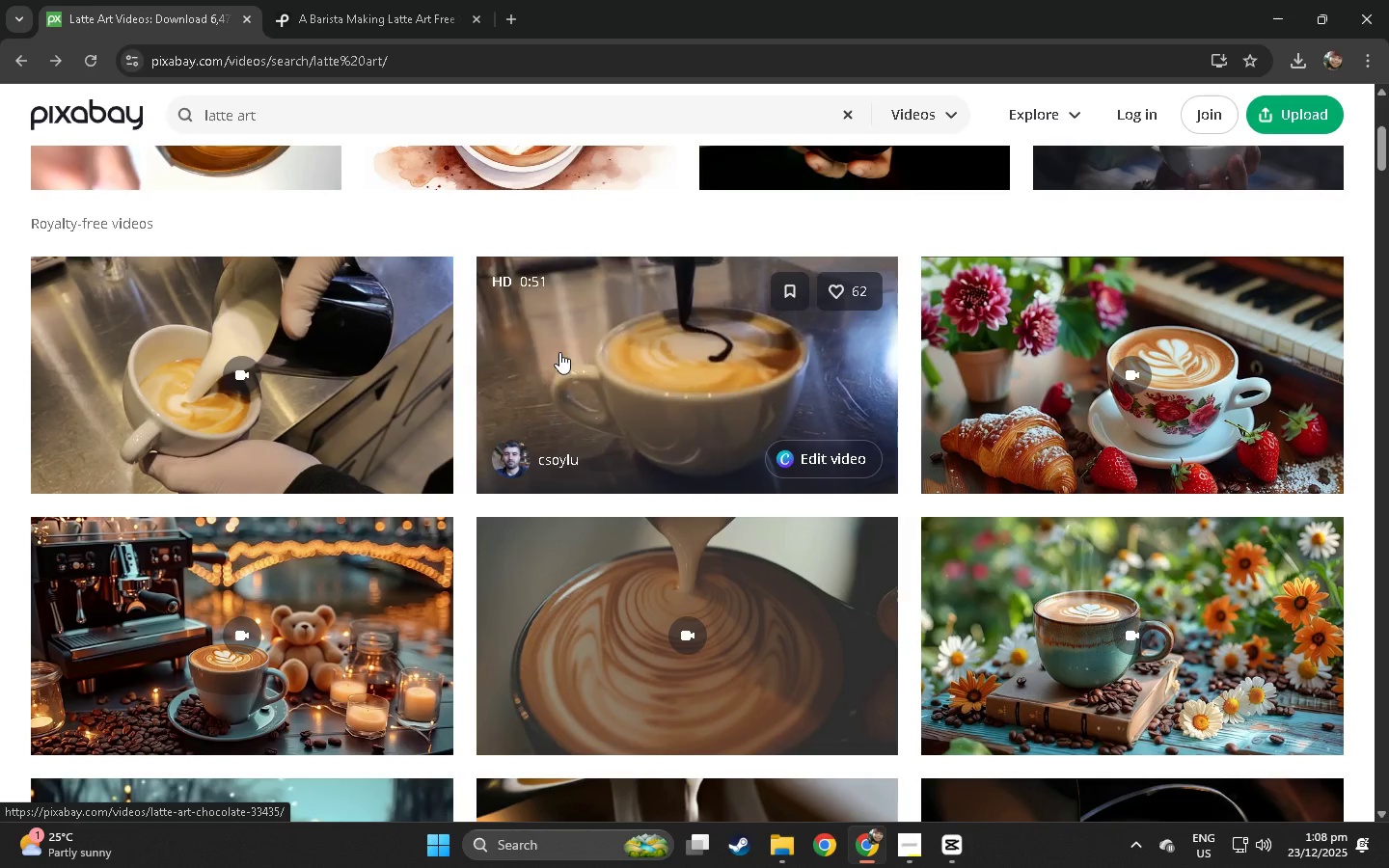 
left_click([1375, 67])
 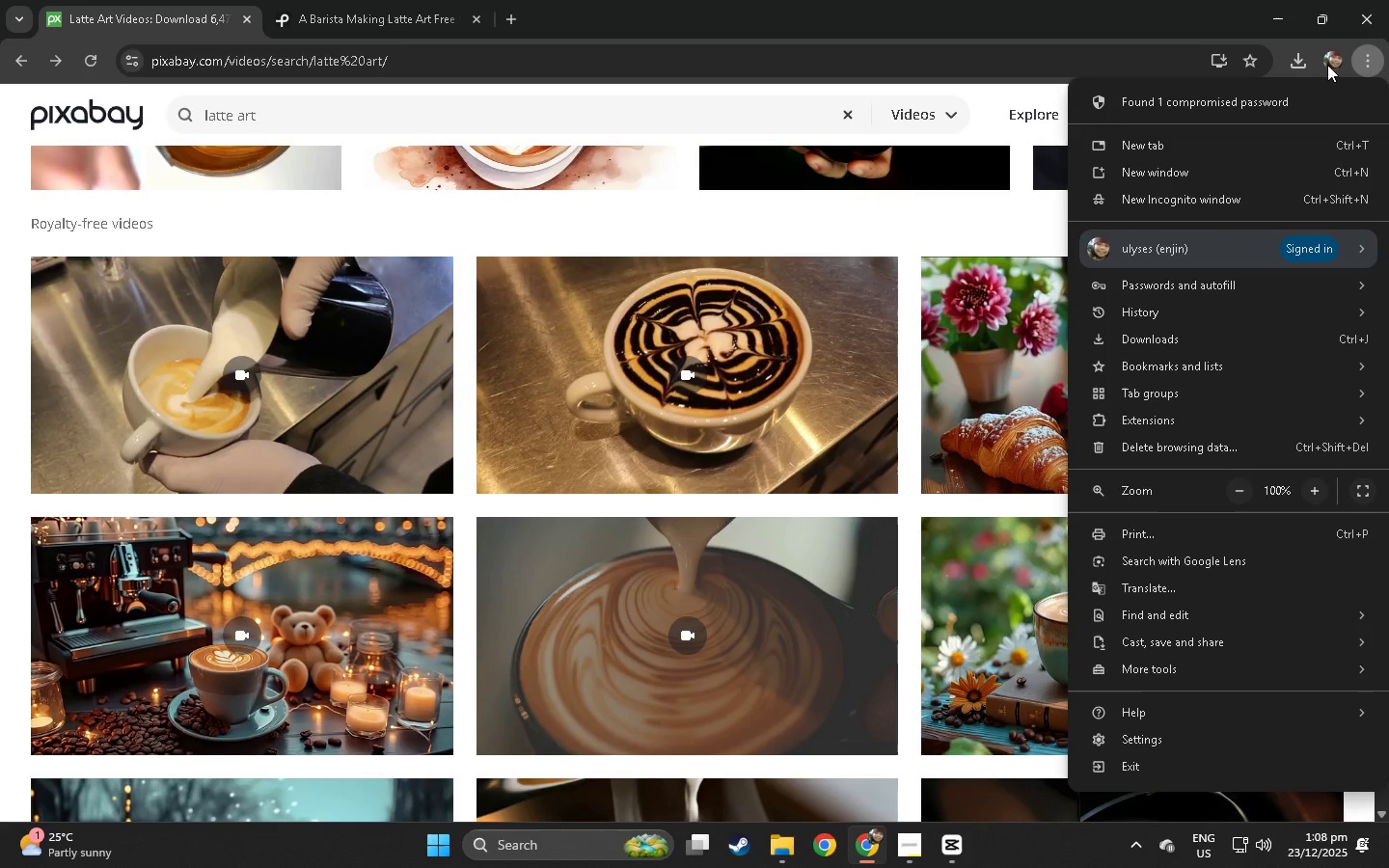 
left_click([1303, 66])
 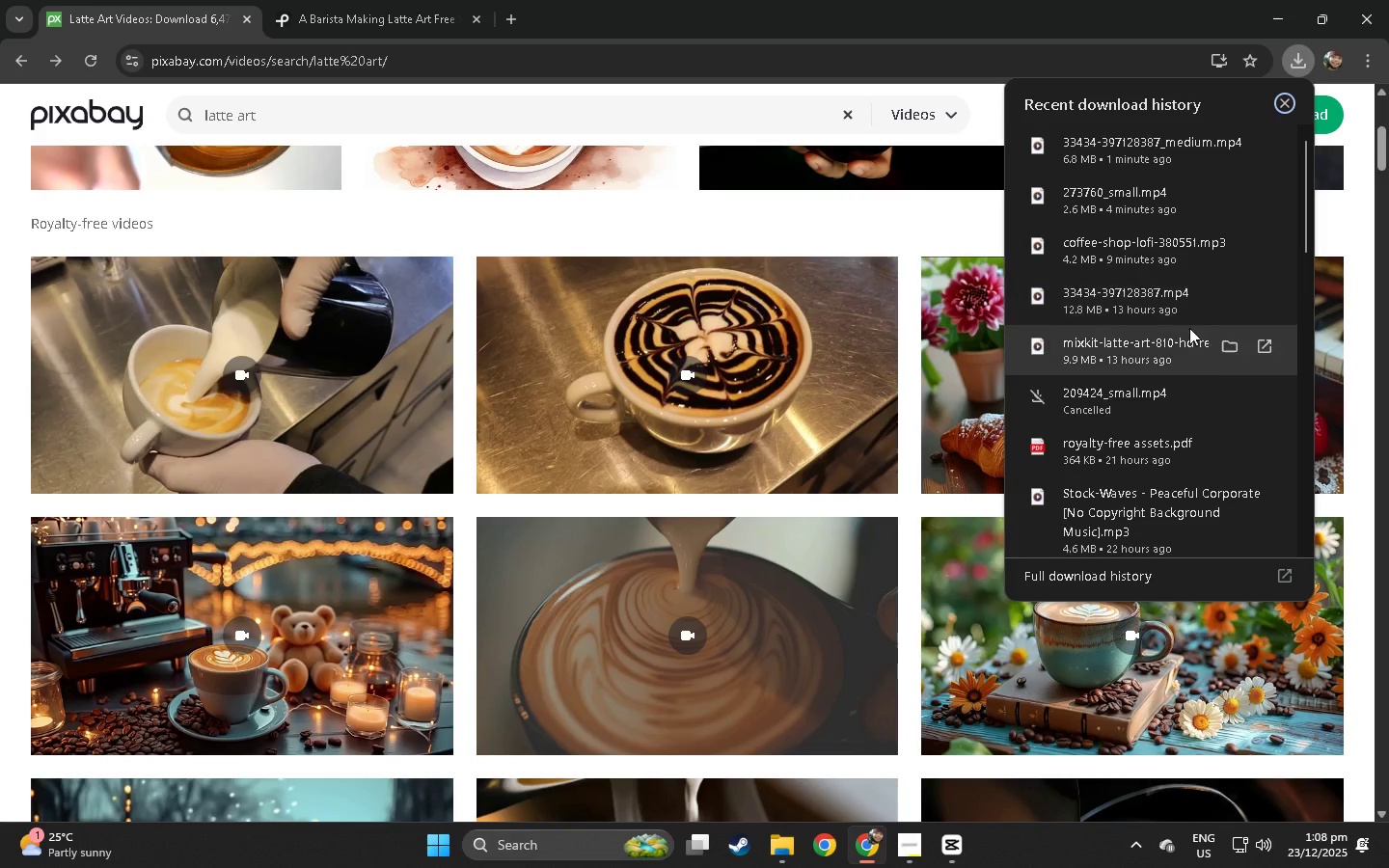 
left_click_drag(start_coordinate=[1159, 351], to_coordinate=[416, 403])
 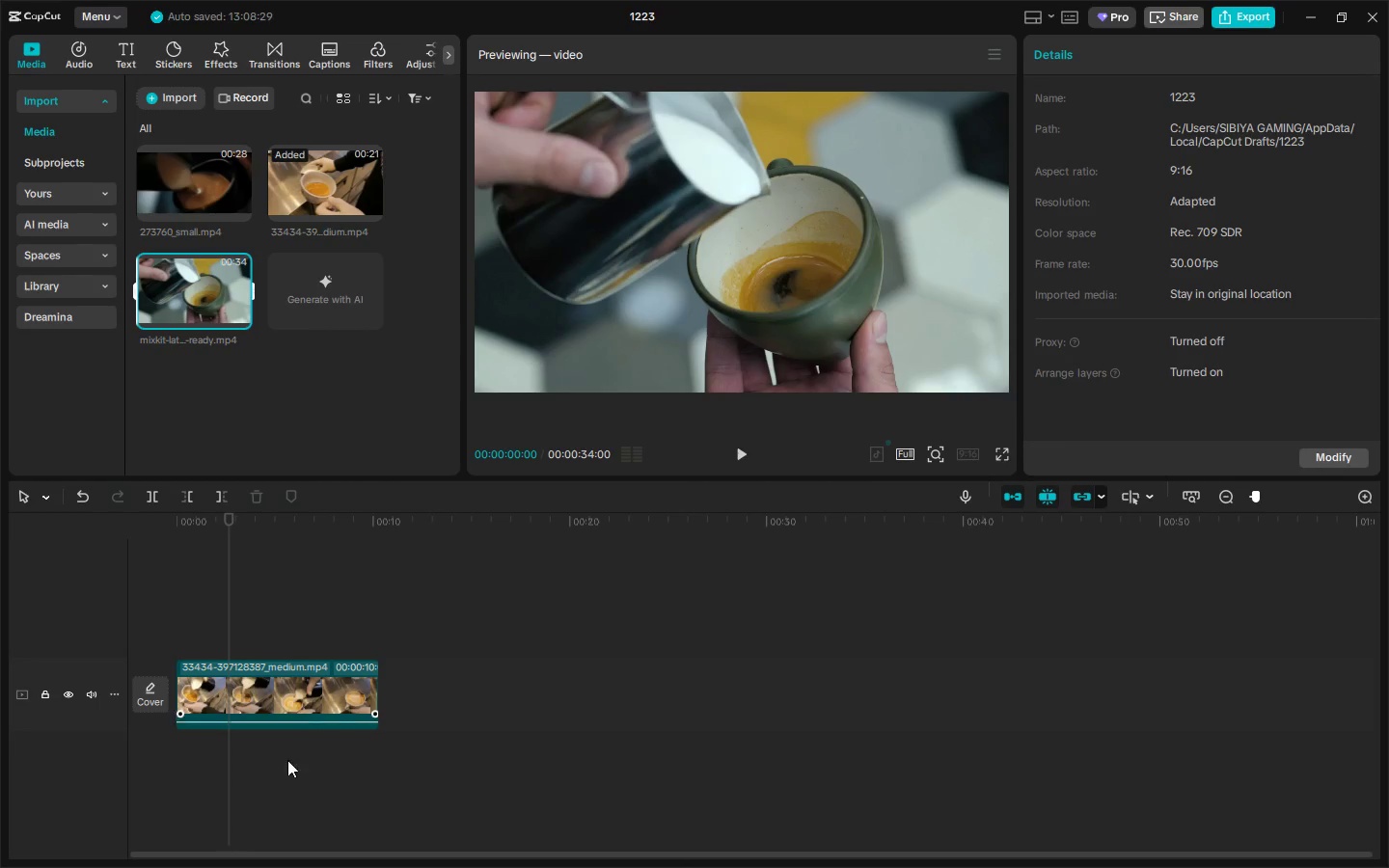 
left_click([286, 700])
 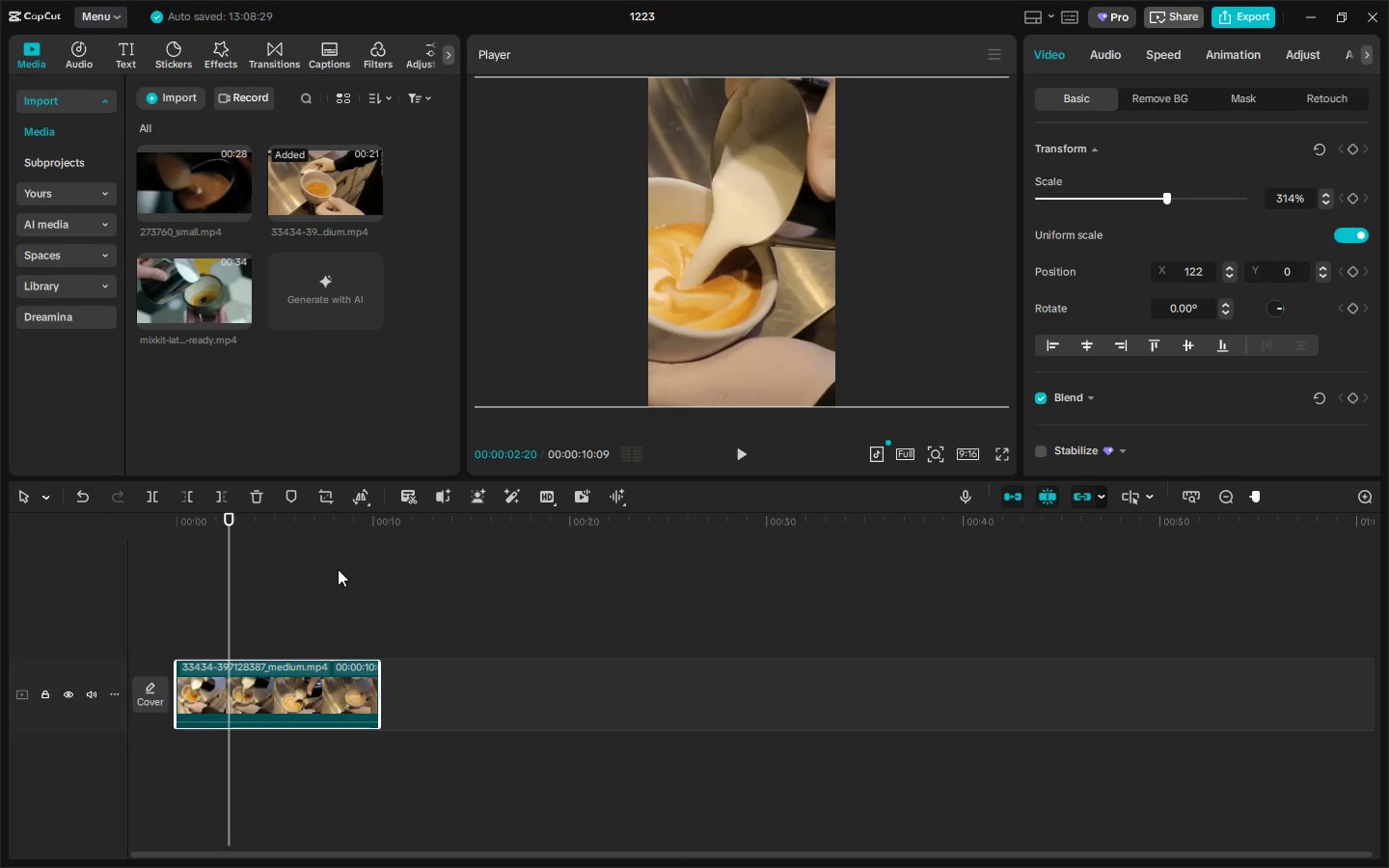 
key(Delete)
 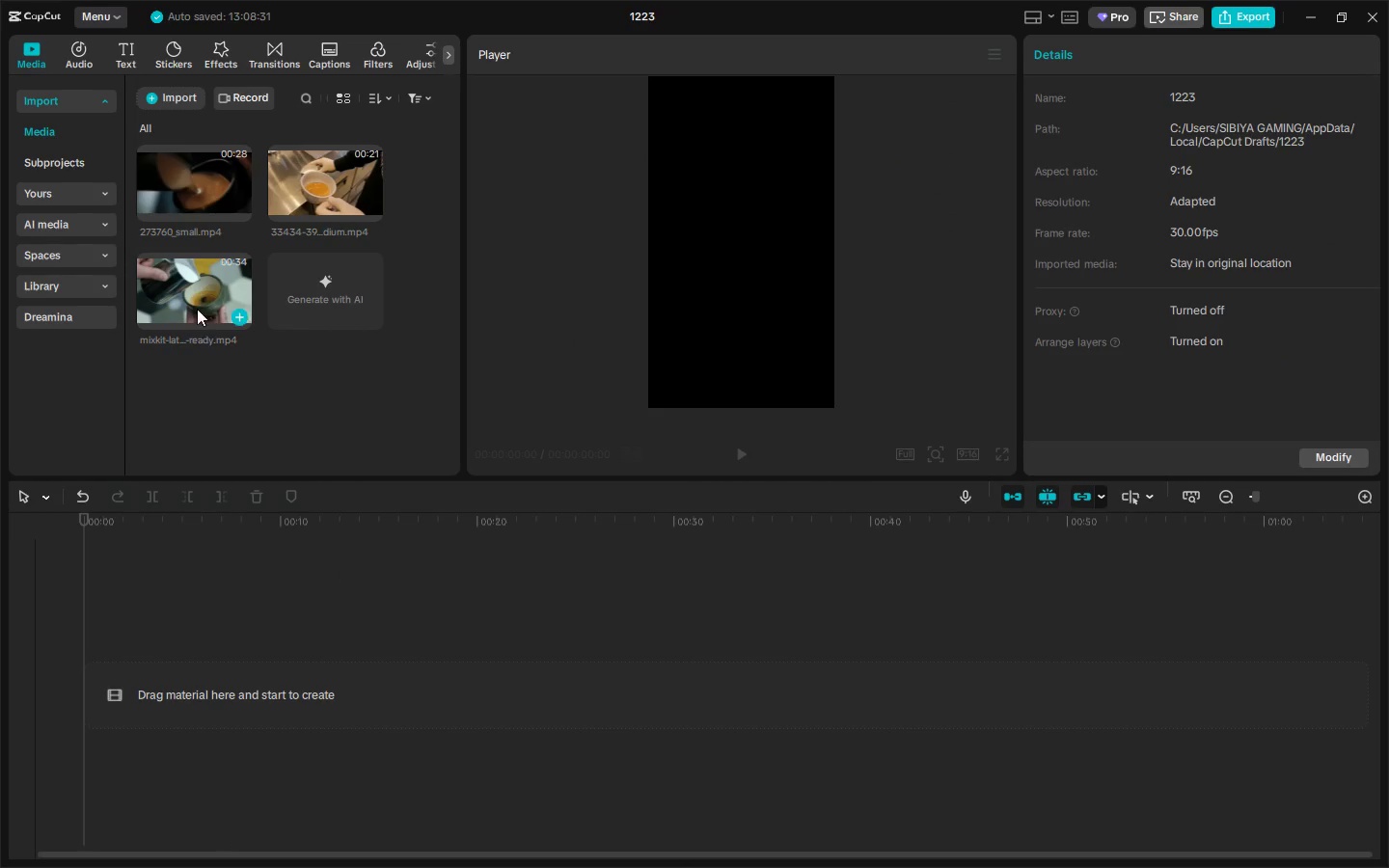 
left_click_drag(start_coordinate=[197, 307], to_coordinate=[184, 646])
 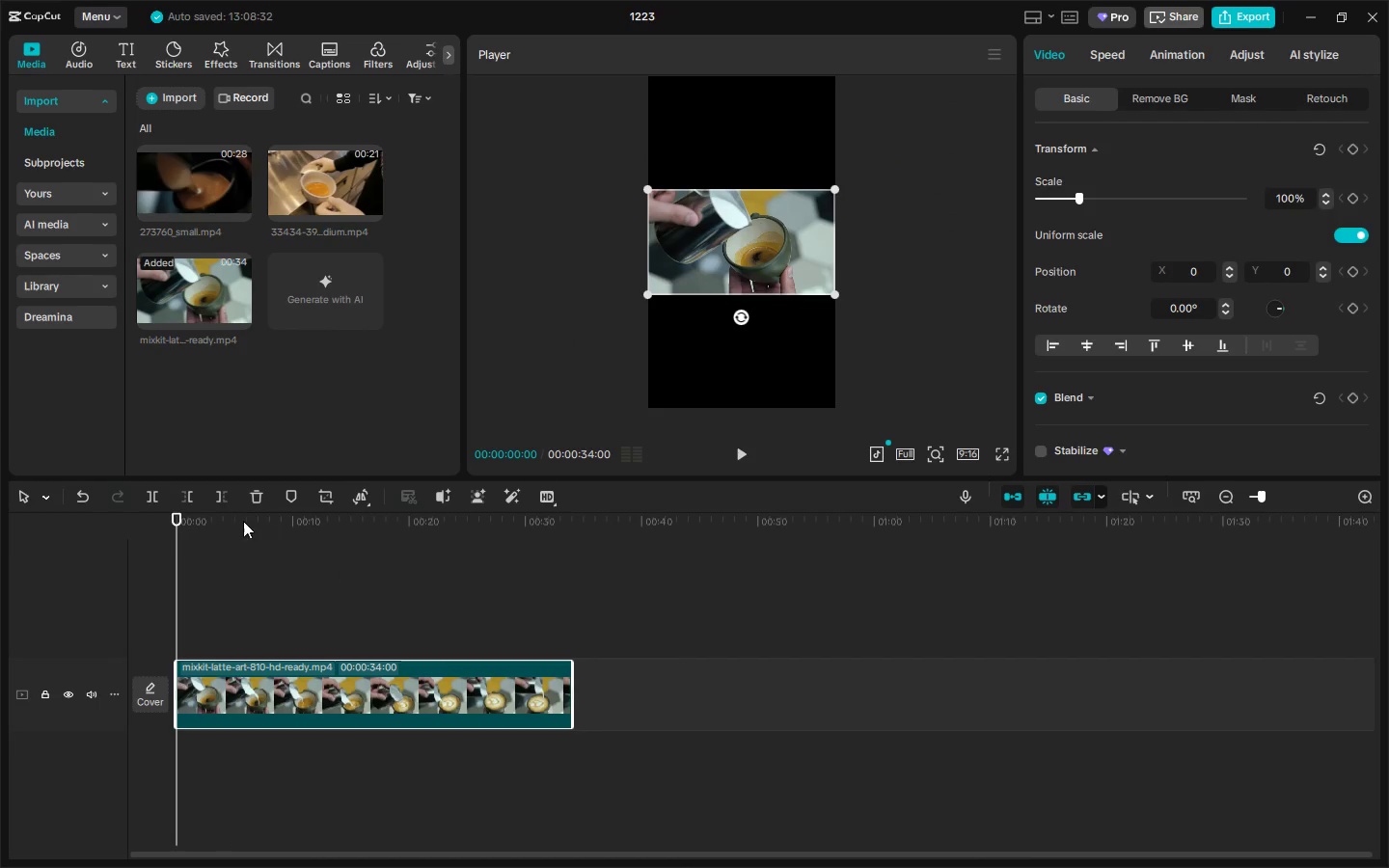 
key(Space)
 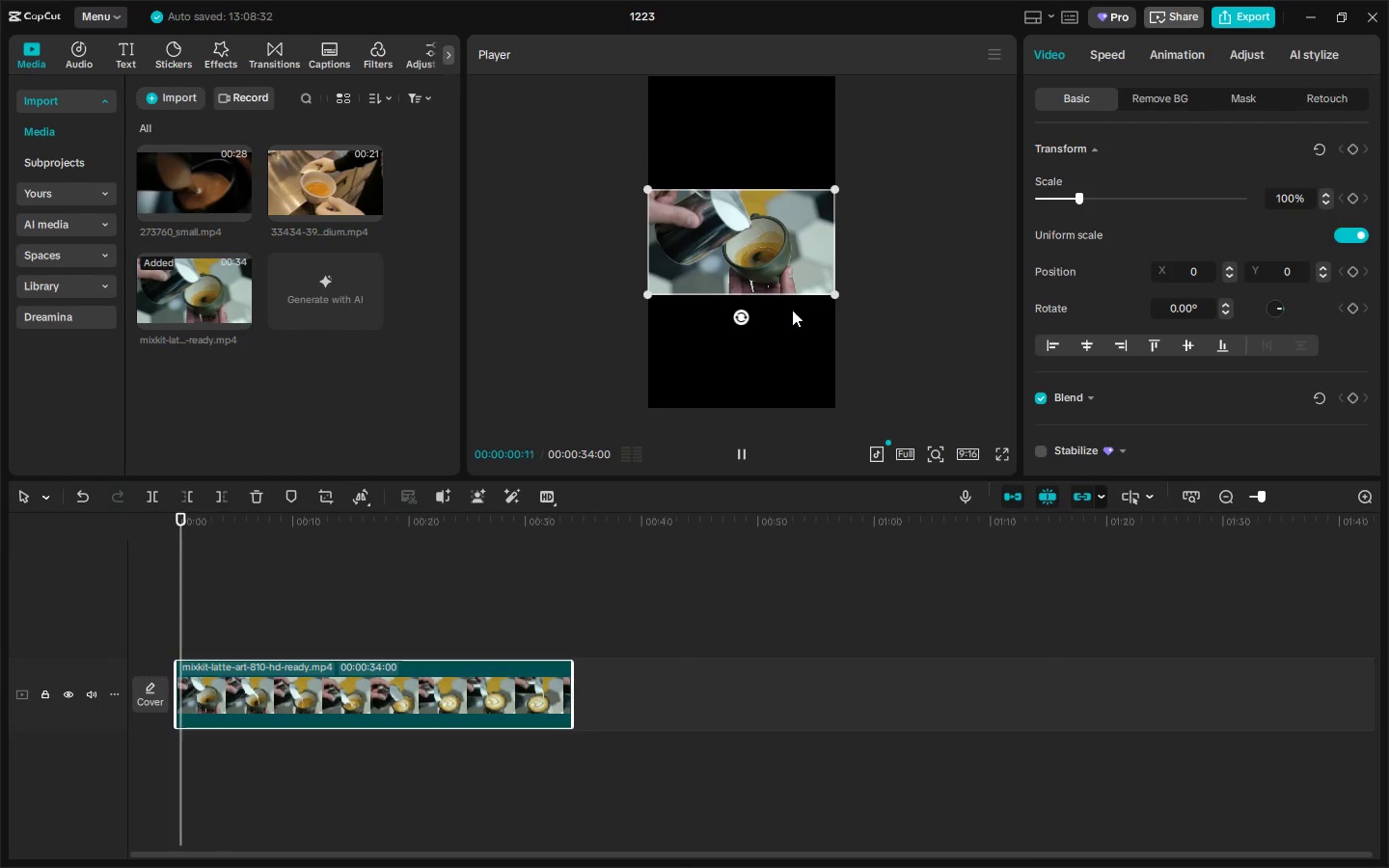 
key(Space)
 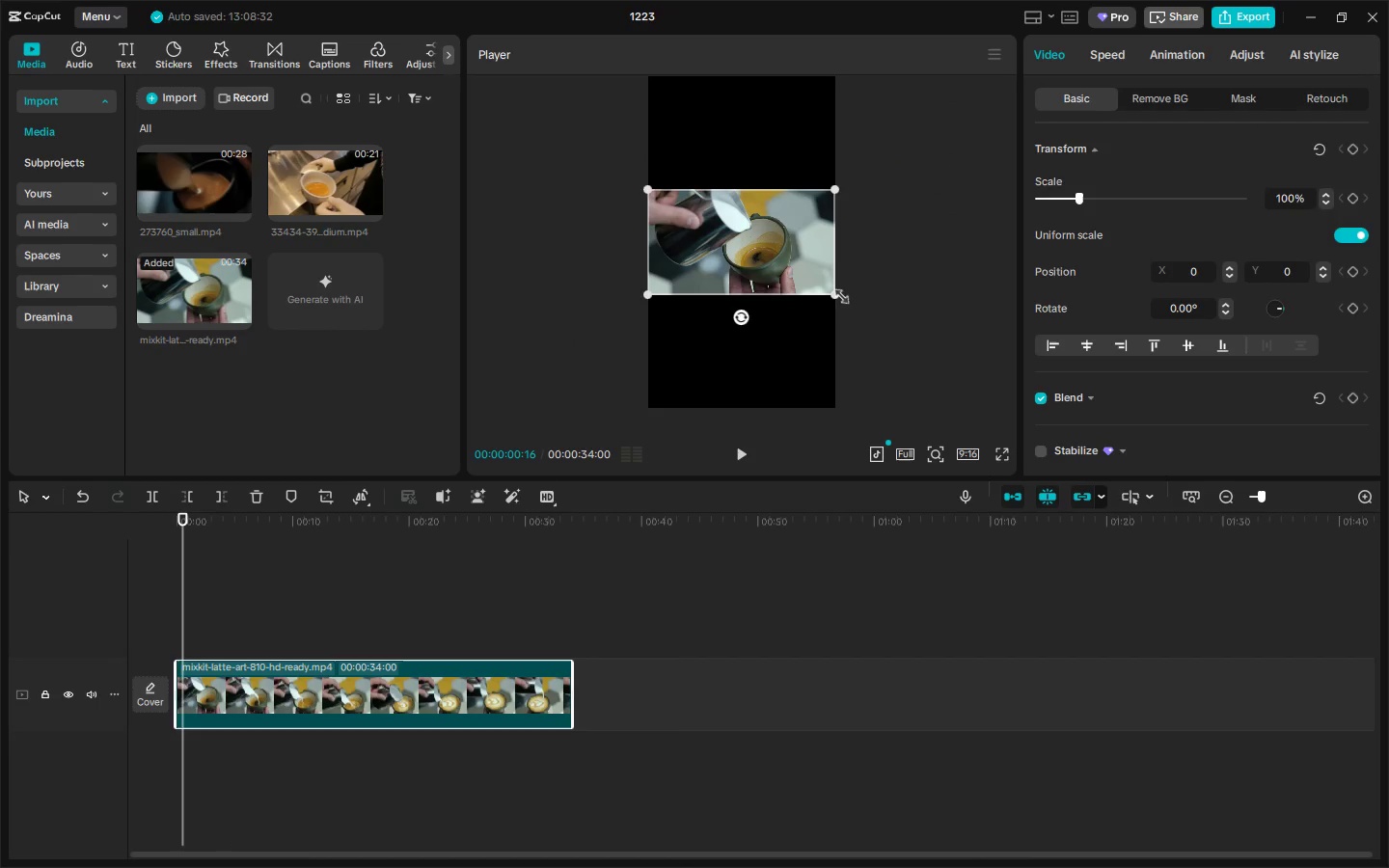 
left_click_drag(start_coordinate=[839, 293], to_coordinate=[1115, 577])
 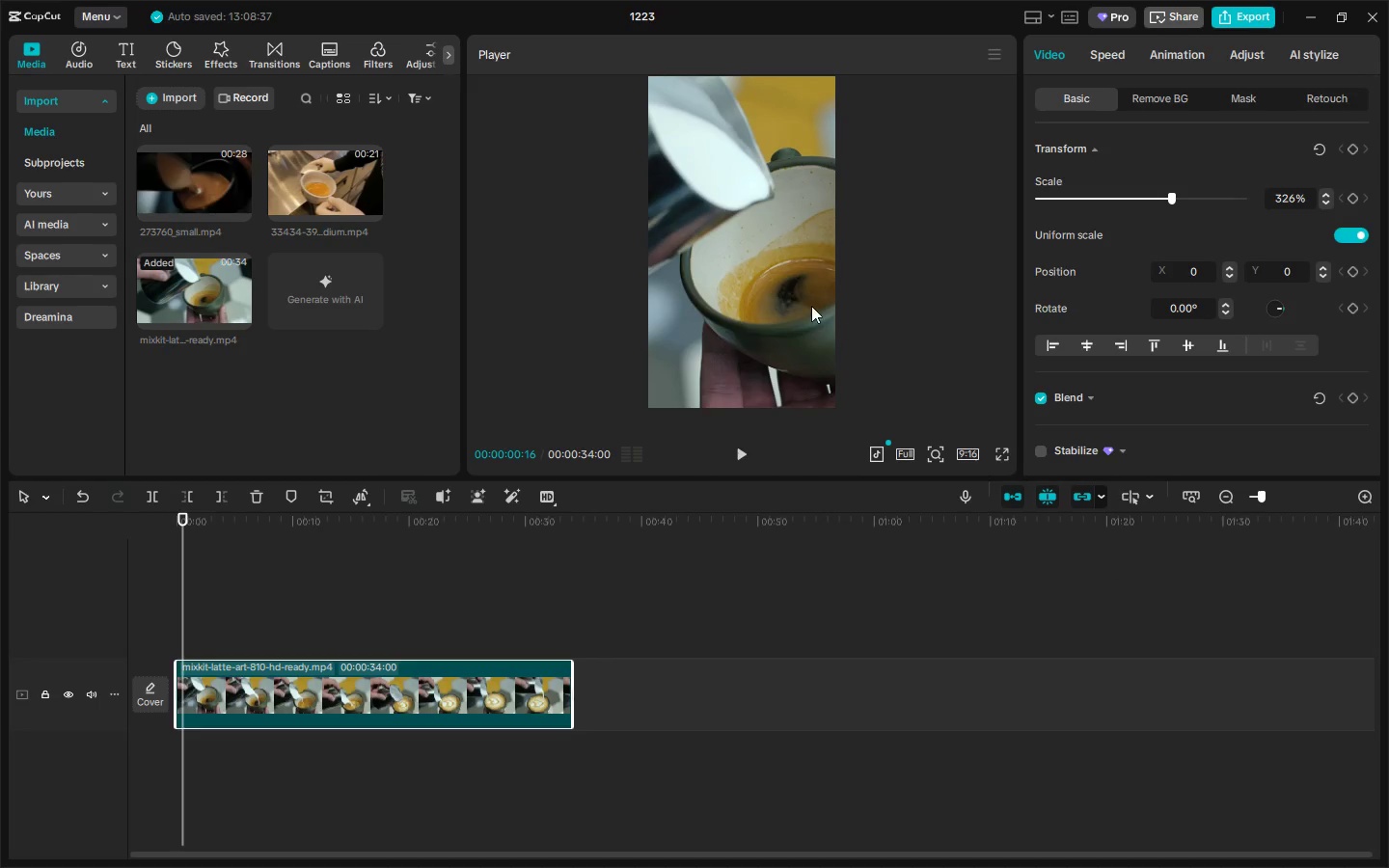 
left_click_drag(start_coordinate=[792, 299], to_coordinate=[771, 300])
 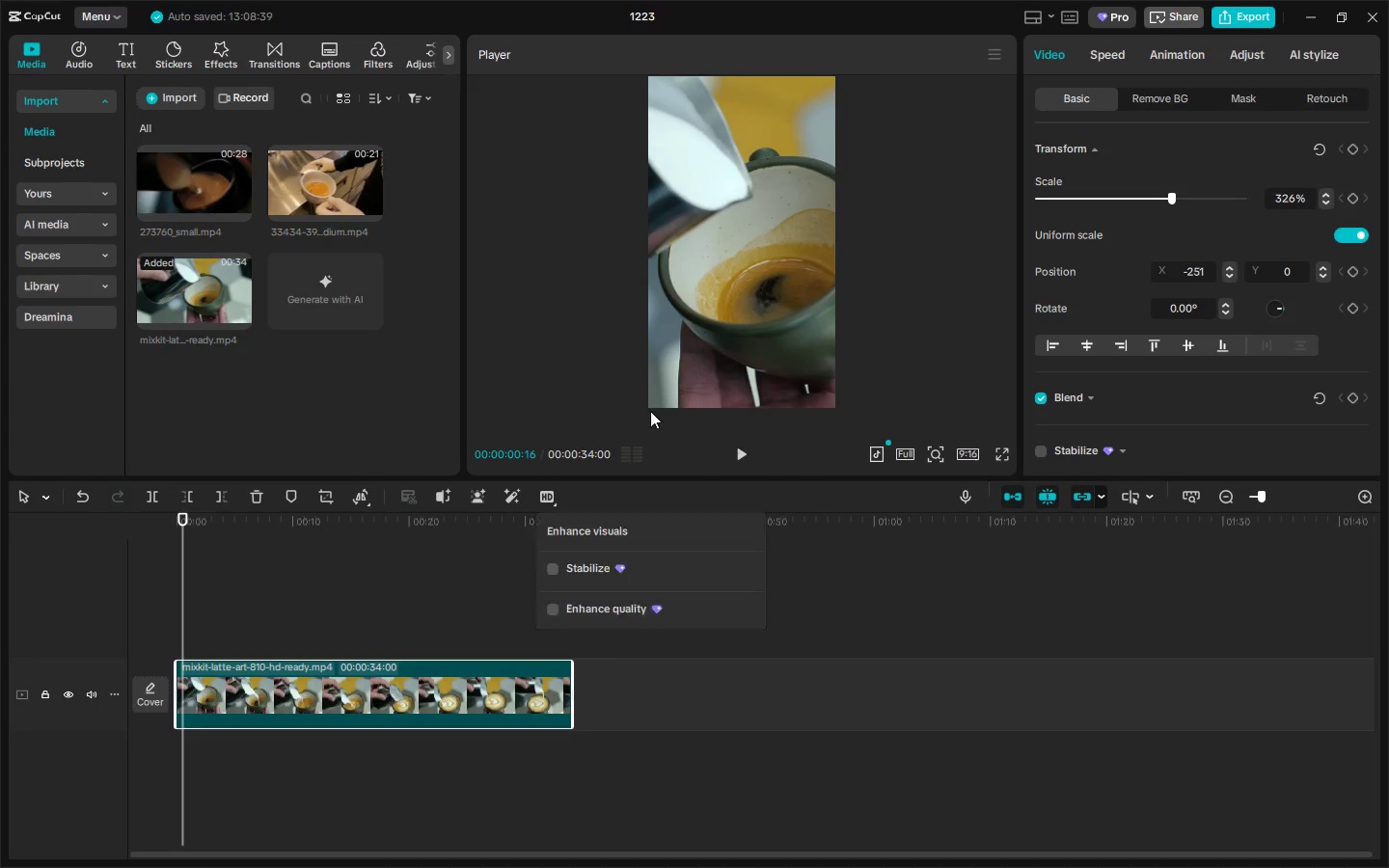 
left_click_drag(start_coordinate=[749, 312], to_coordinate=[760, 317])
 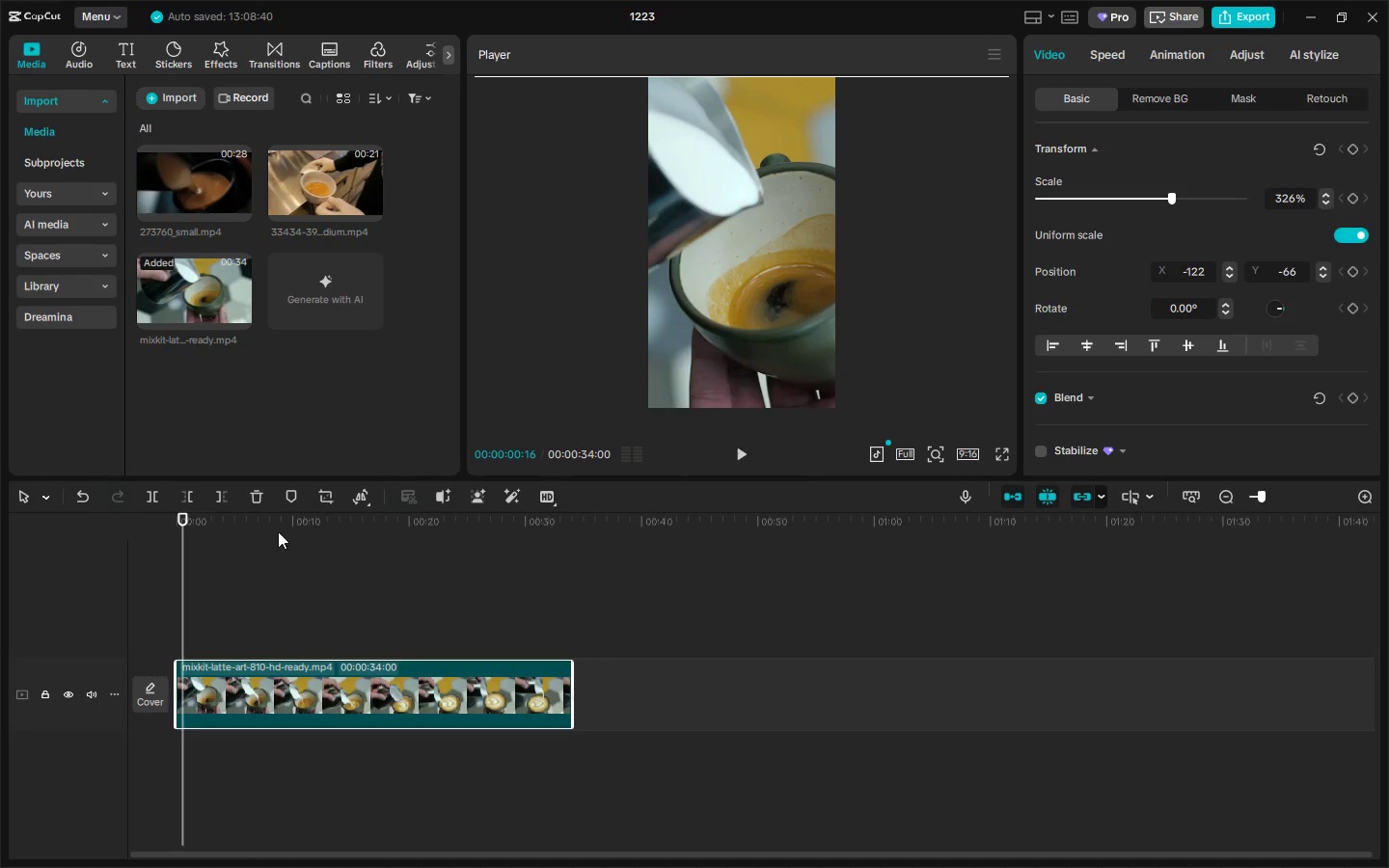 
key(Space)
 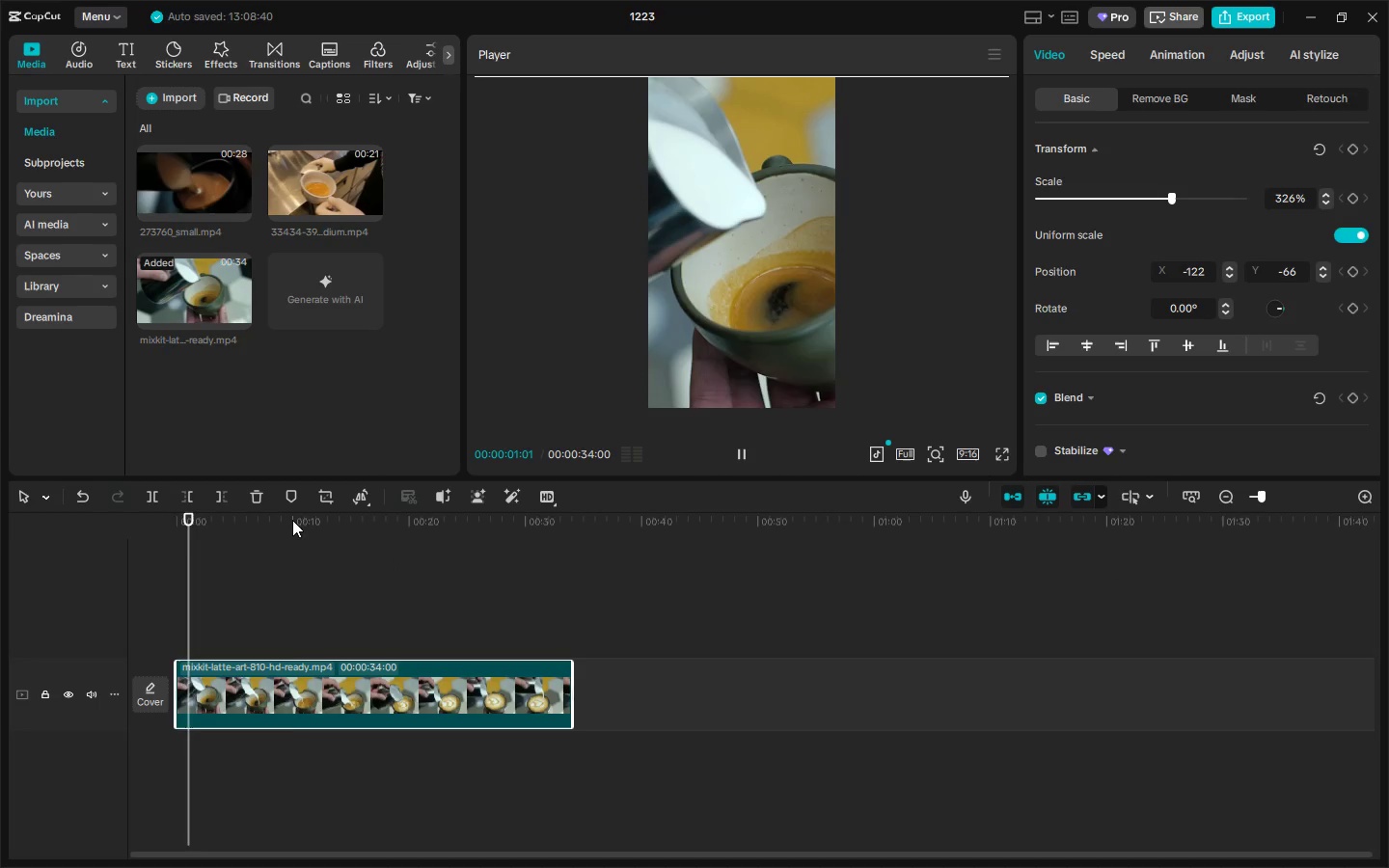 
left_click([291, 520])
 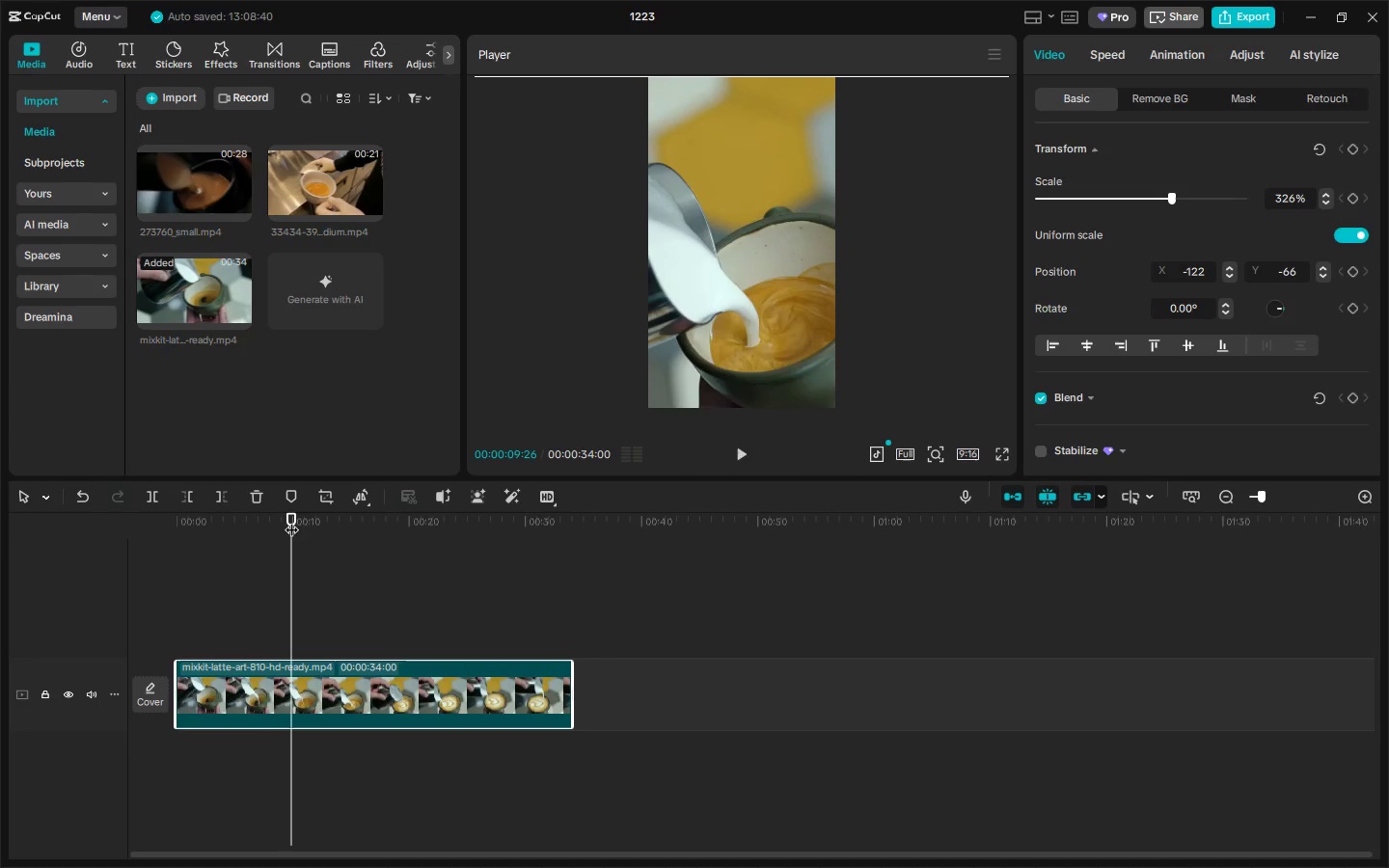 
key(Space)
 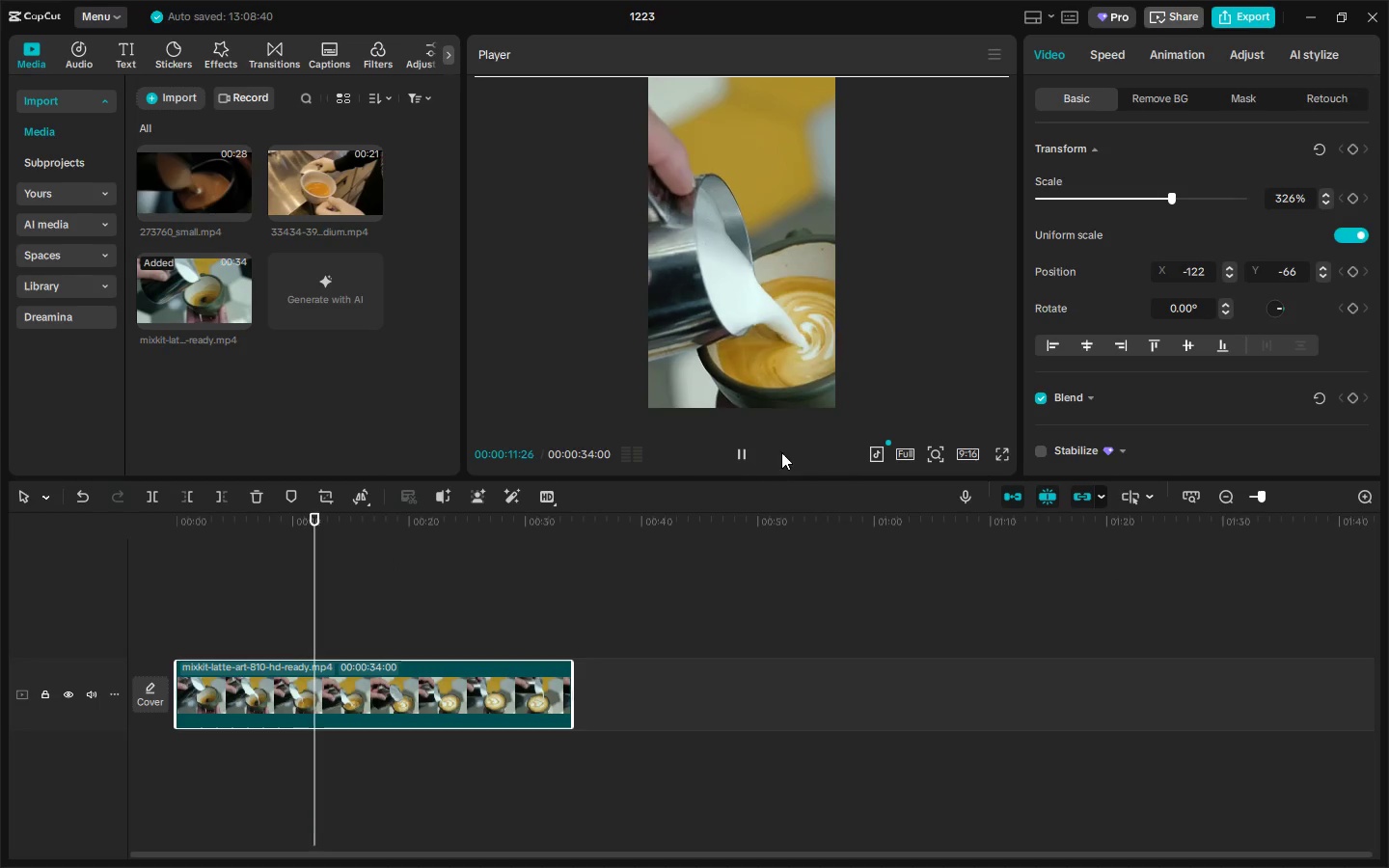 
left_click([479, 525])
 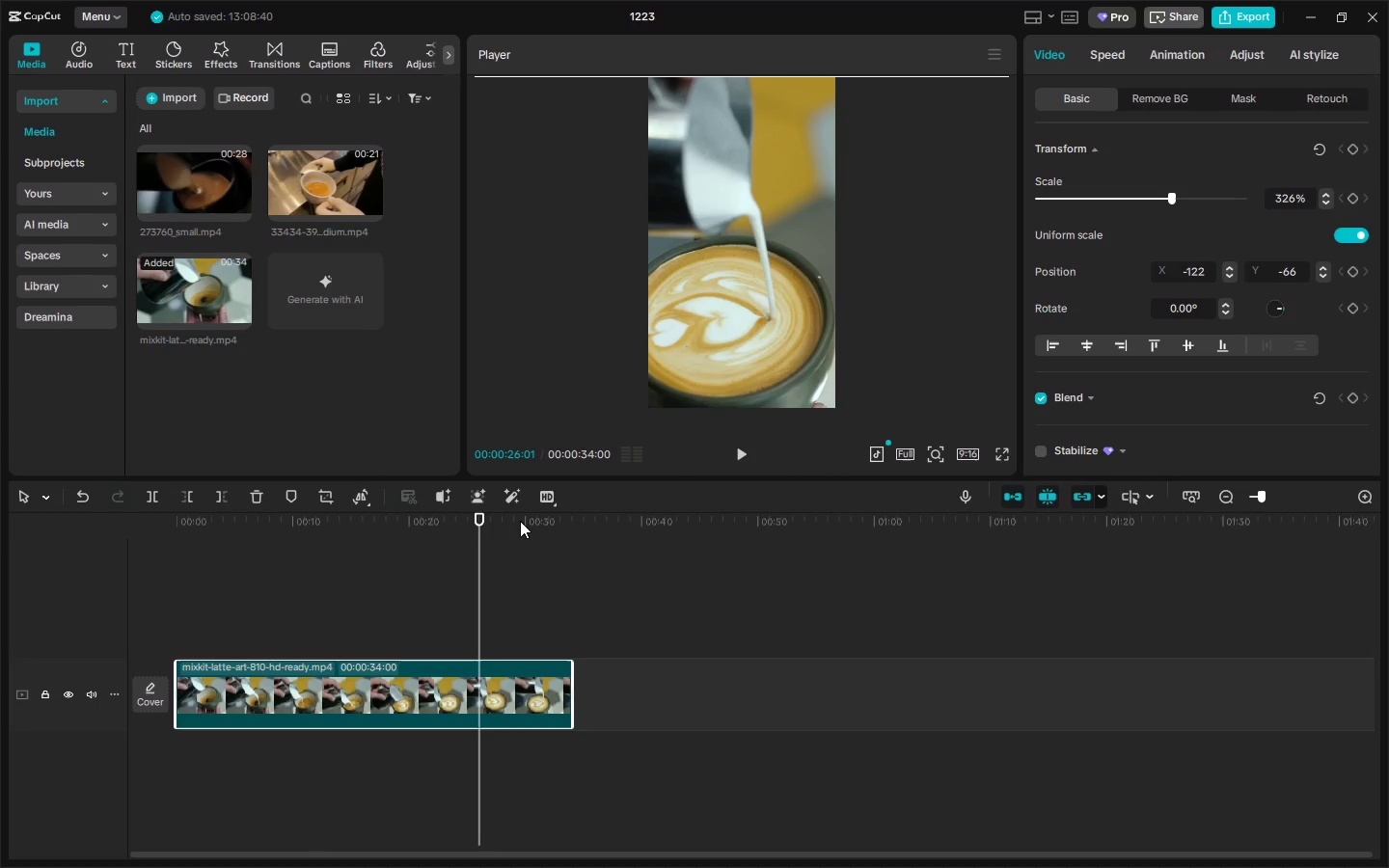 
key(Space)
 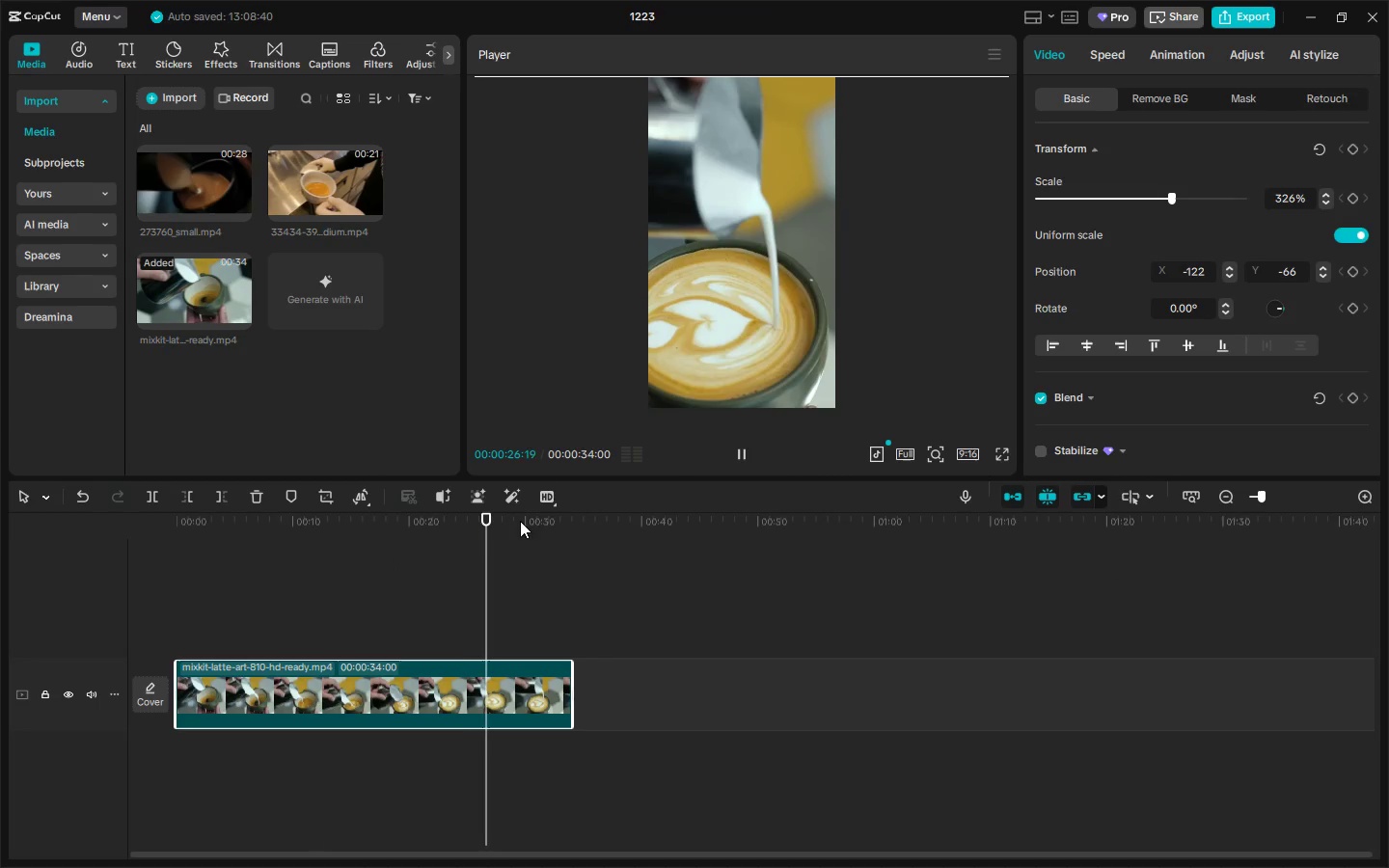 
key(Space)
 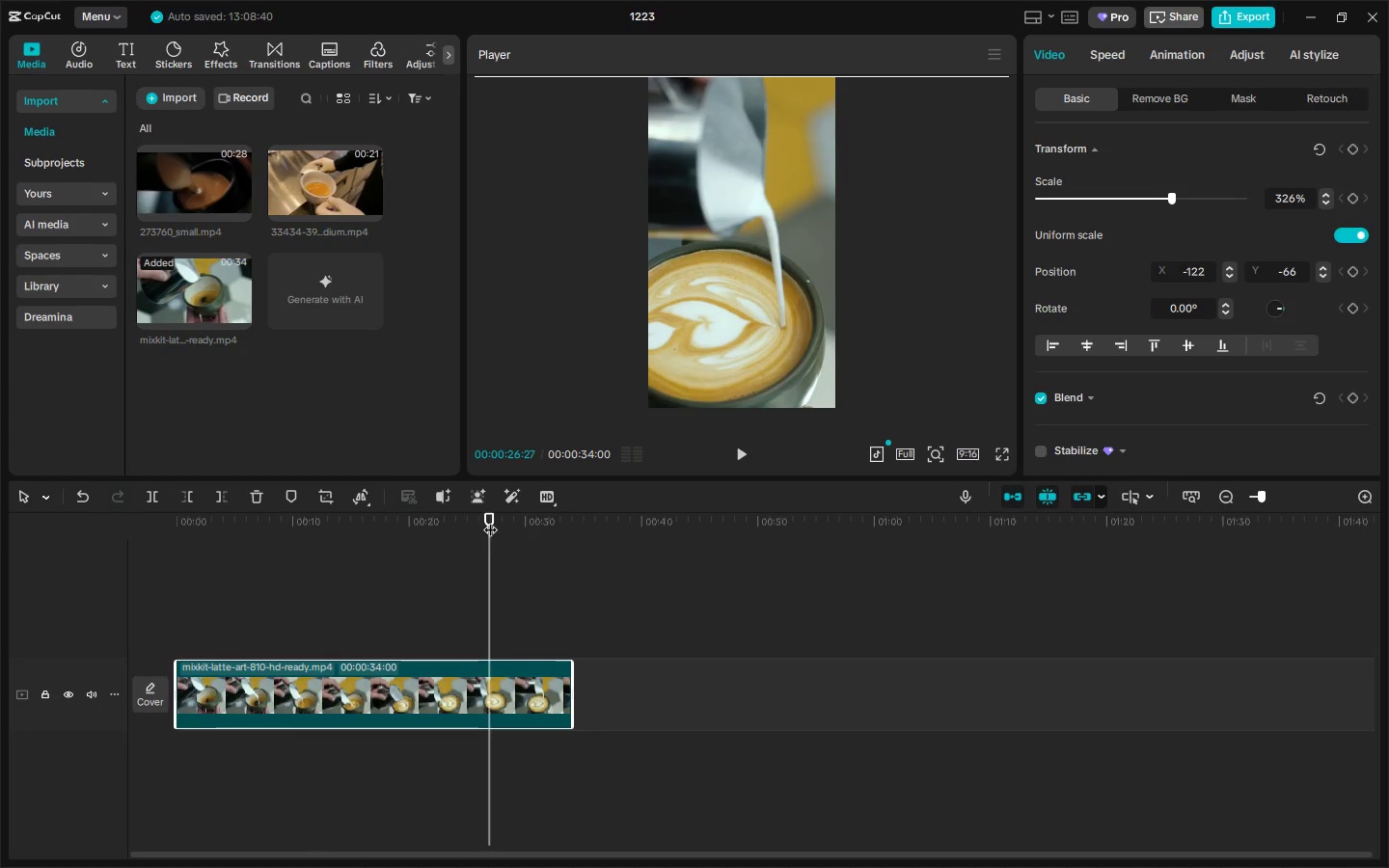 
key(Space)
 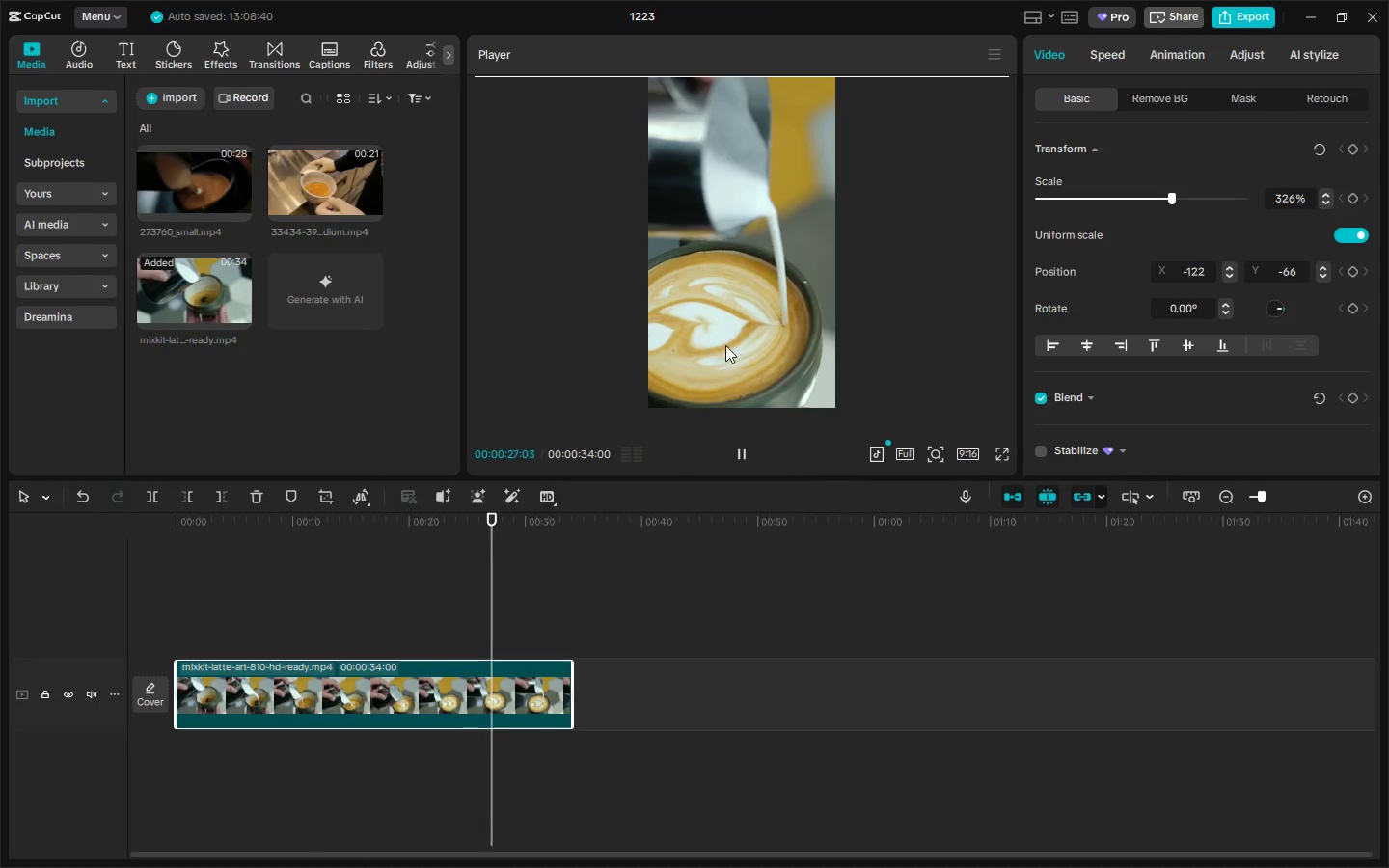 
key(Space)
 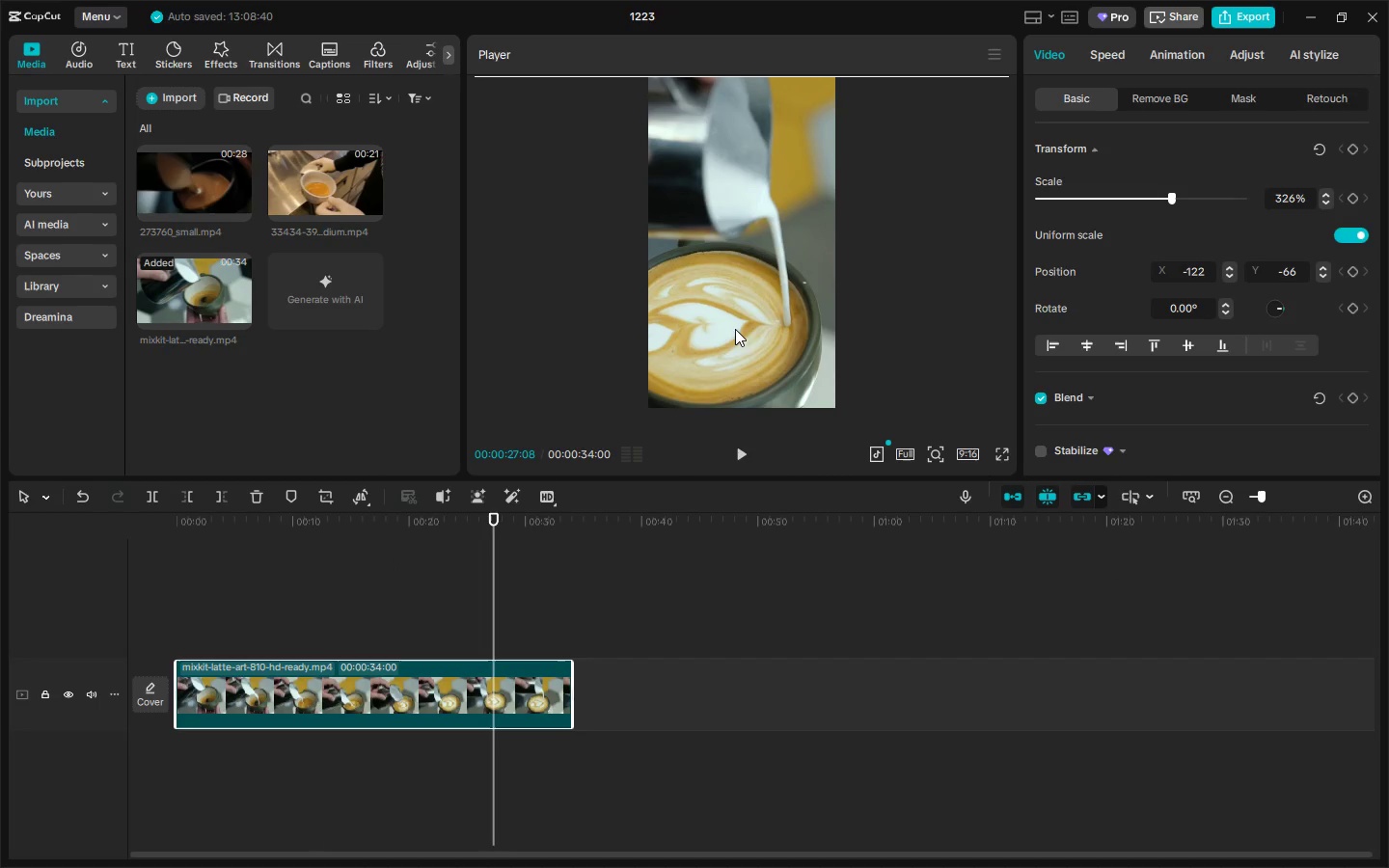 
left_click_drag(start_coordinate=[735, 329], to_coordinate=[750, 329])
 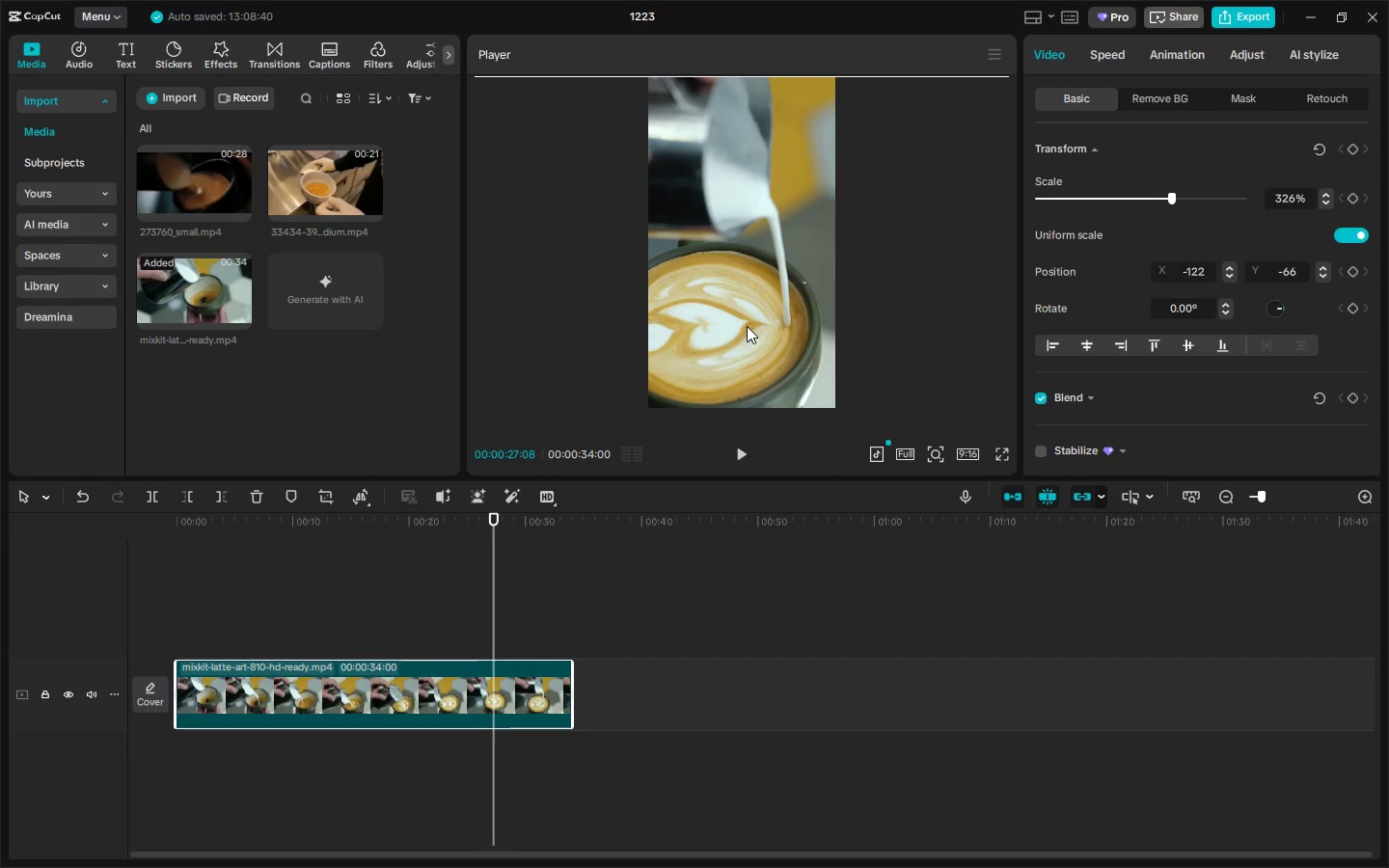 
left_click_drag(start_coordinate=[747, 326], to_coordinate=[759, 327])
 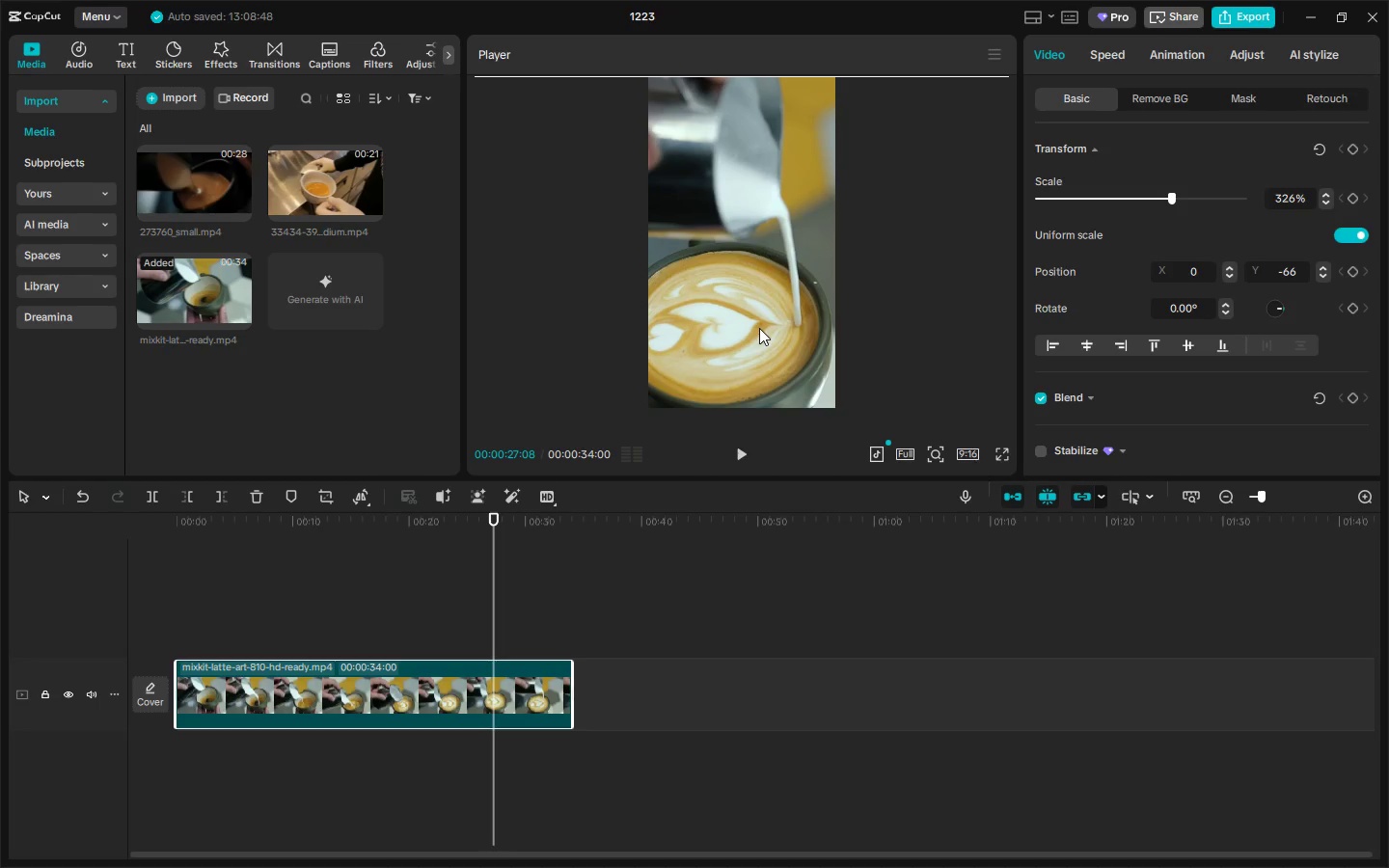 
left_click_drag(start_coordinate=[758, 328], to_coordinate=[780, 328])
 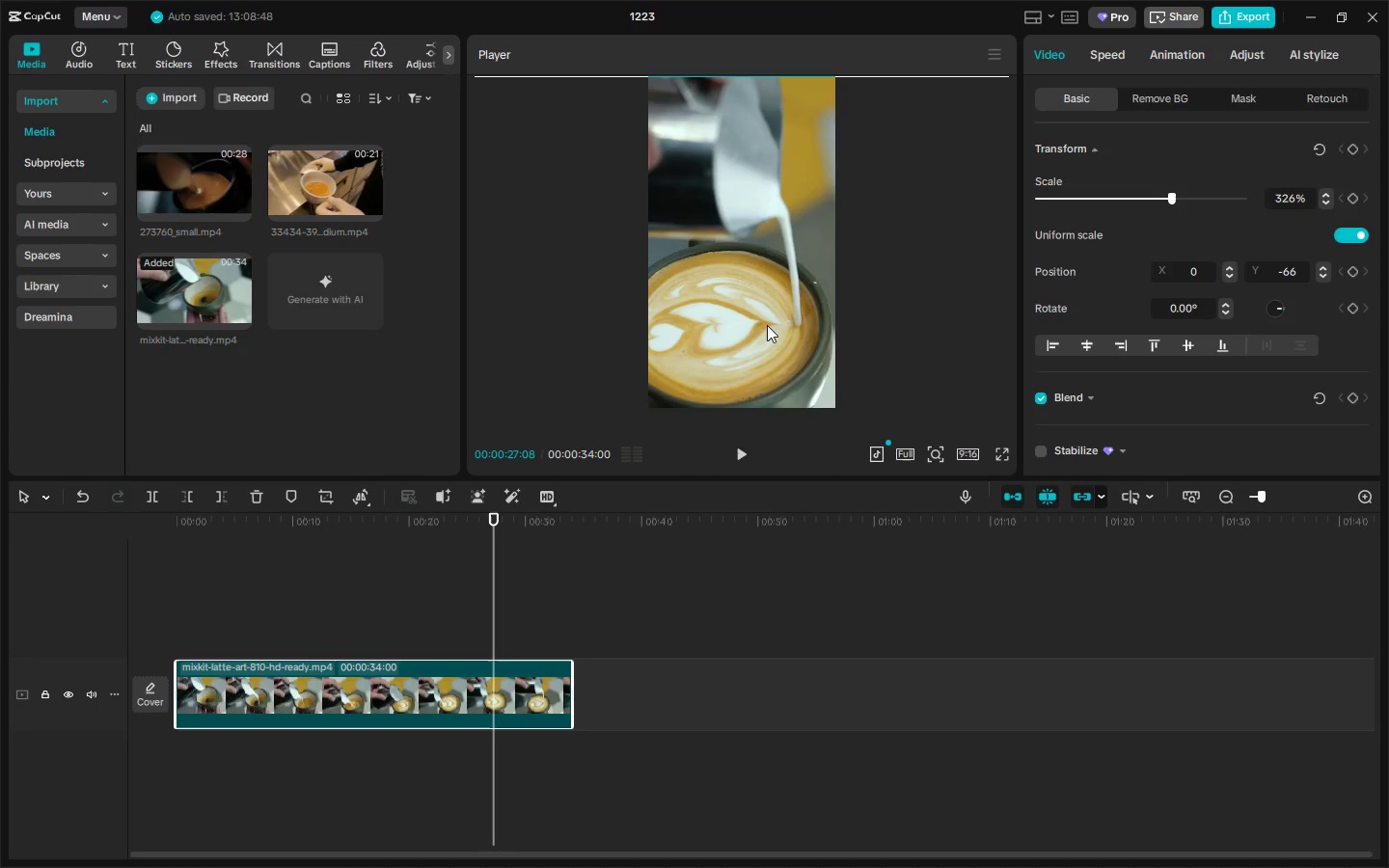 
left_click_drag(start_coordinate=[755, 323], to_coordinate=[776, 326])
 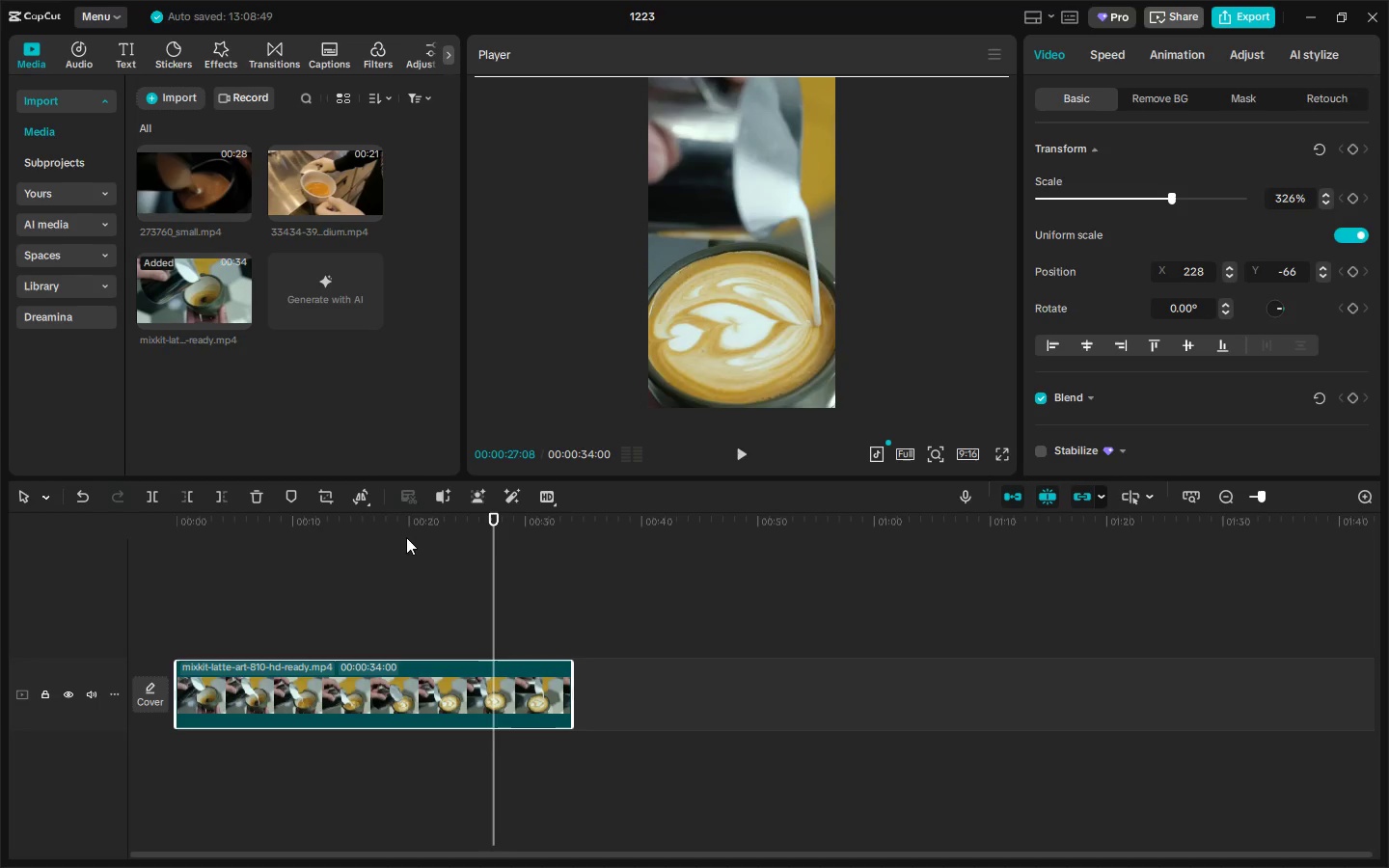 
left_click([402, 535])
 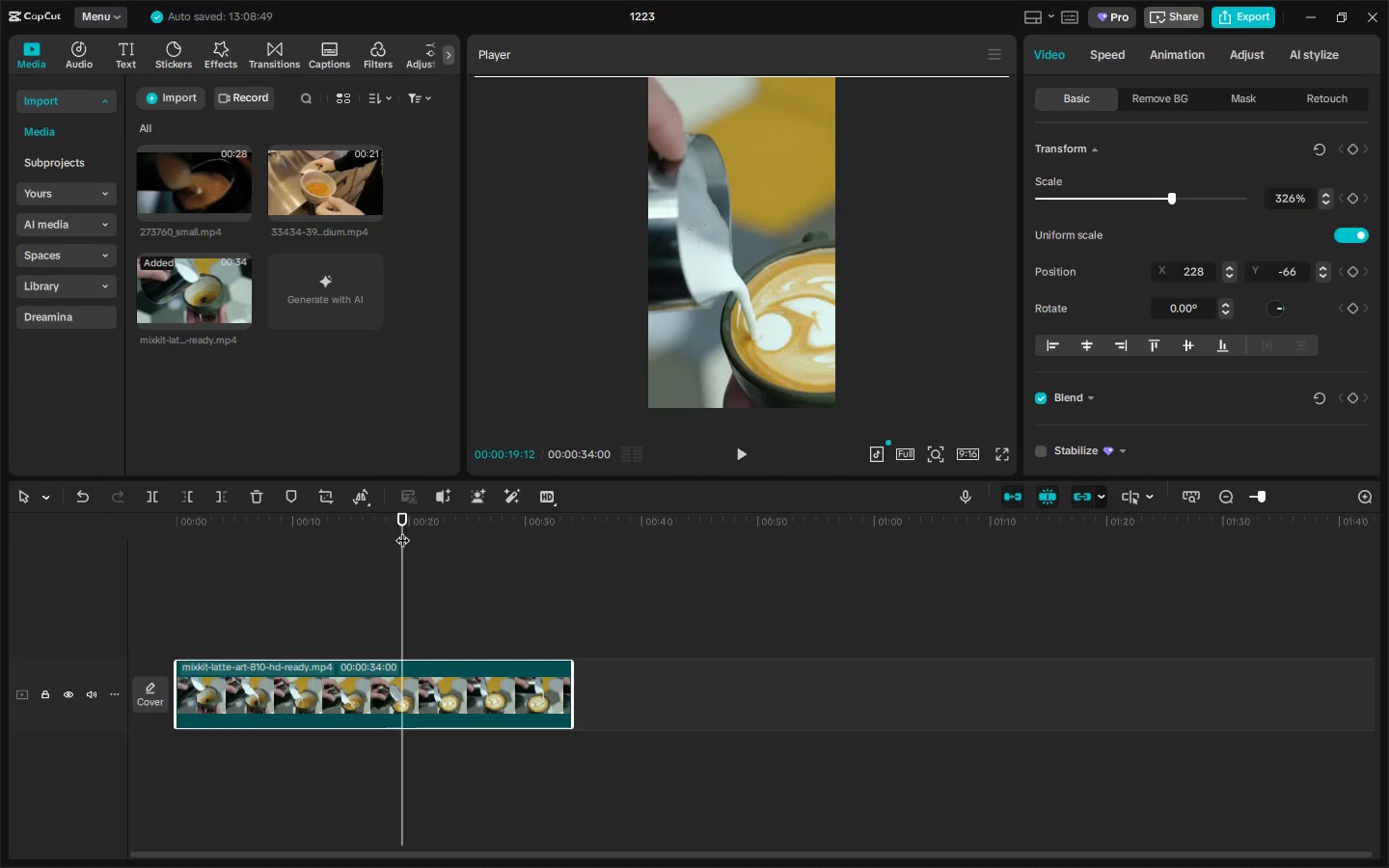 
key(Space)
 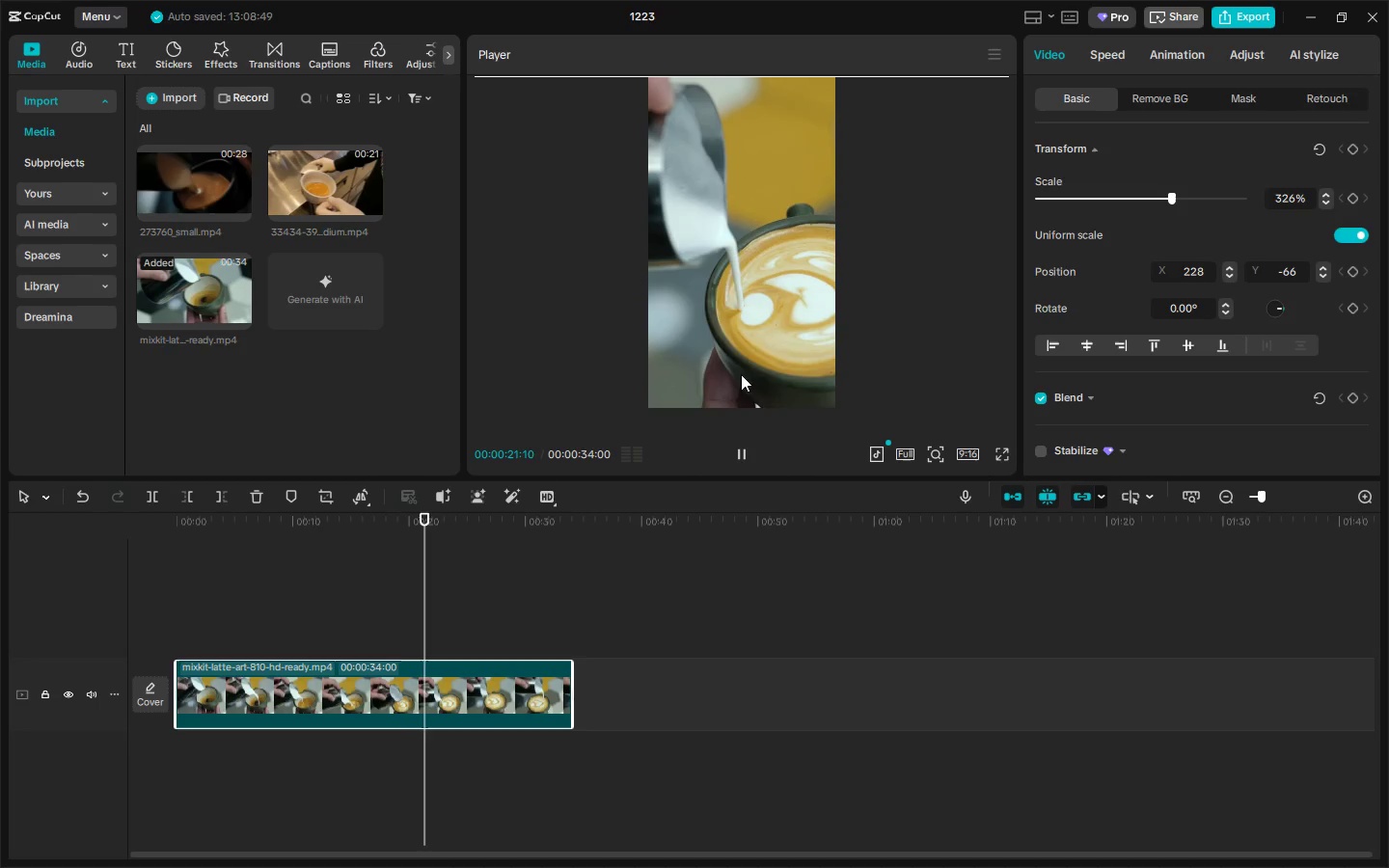 
key(Space)
 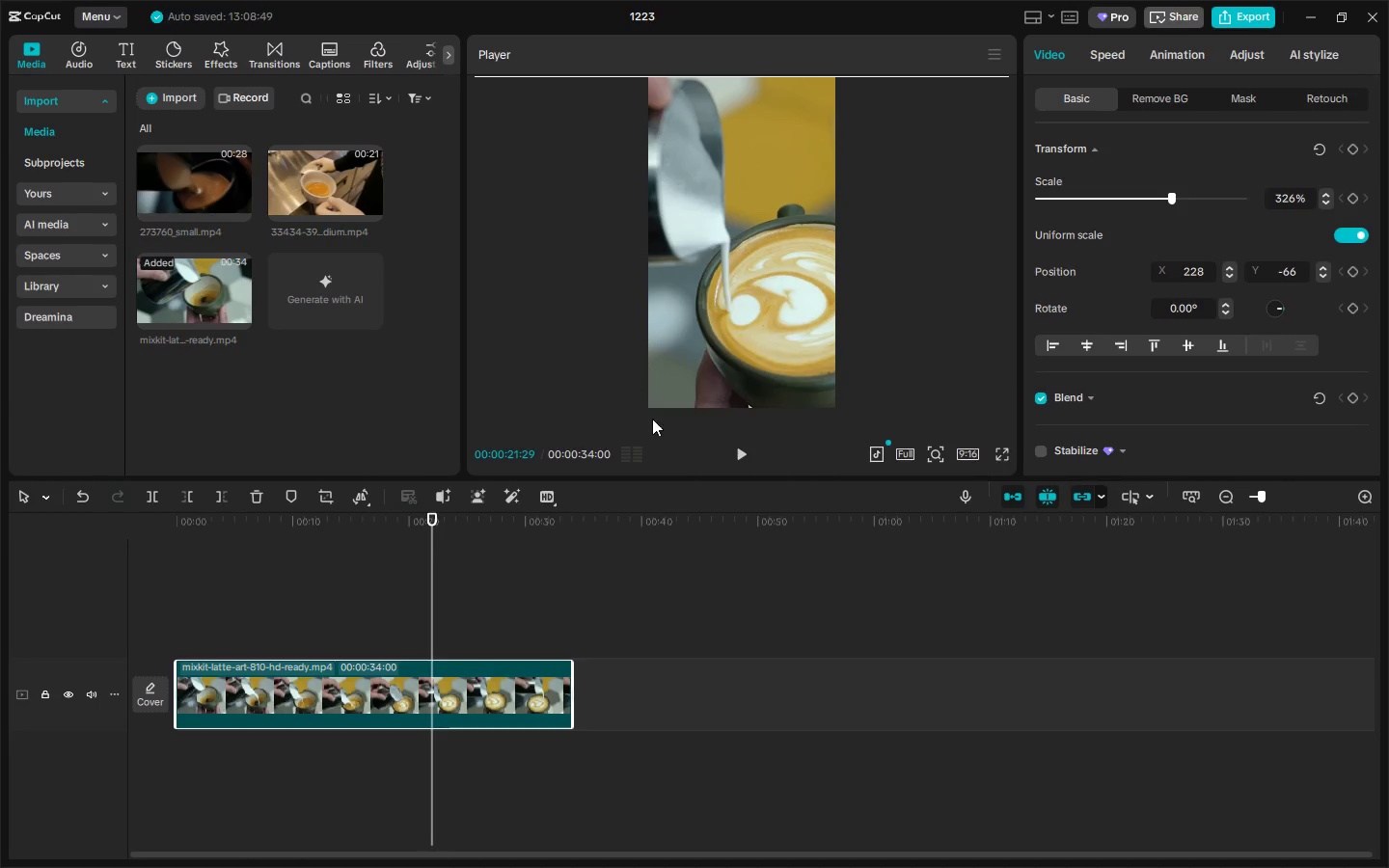 
key(Alt+AltLeft)
 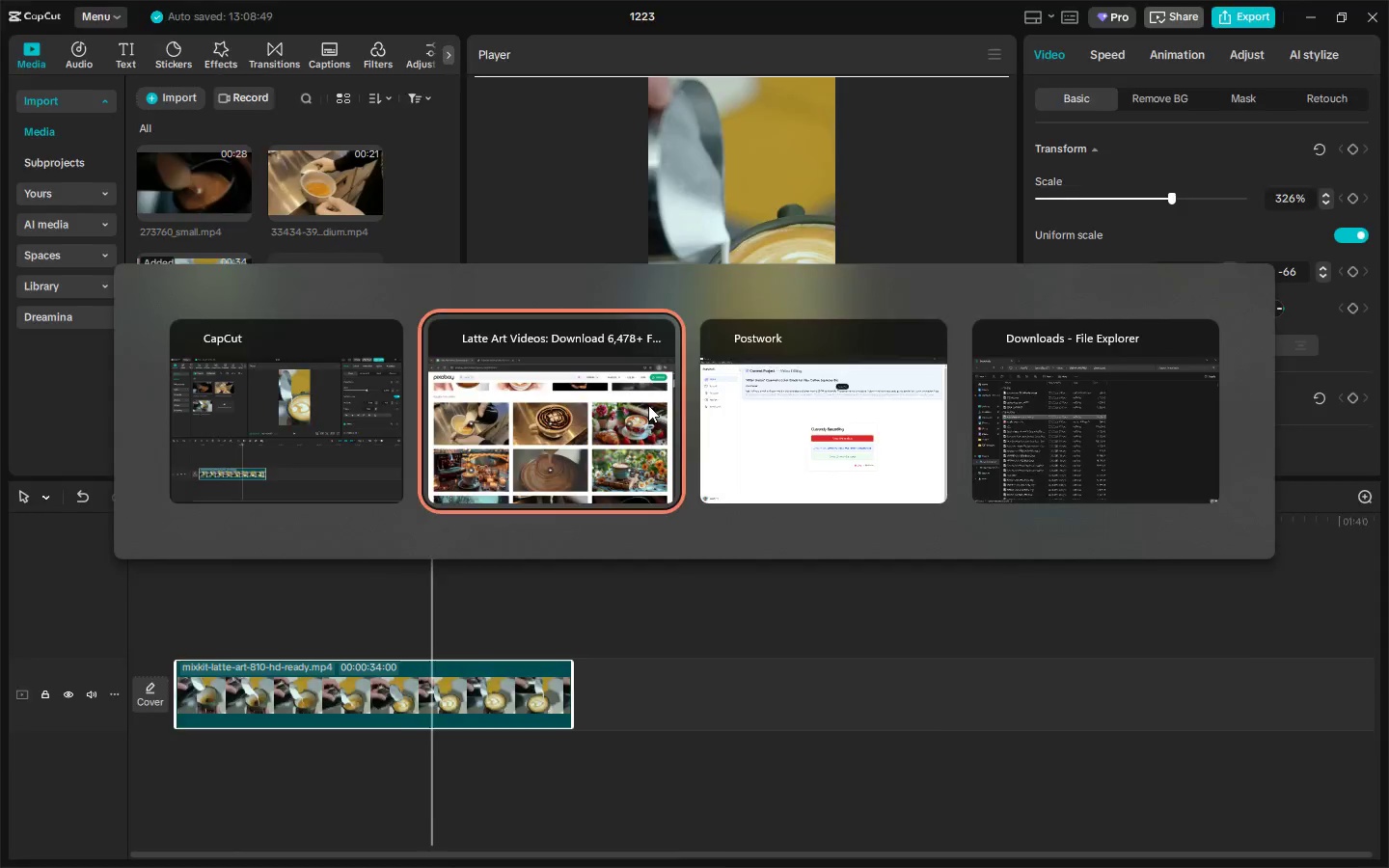 
key(Alt+Tab)
 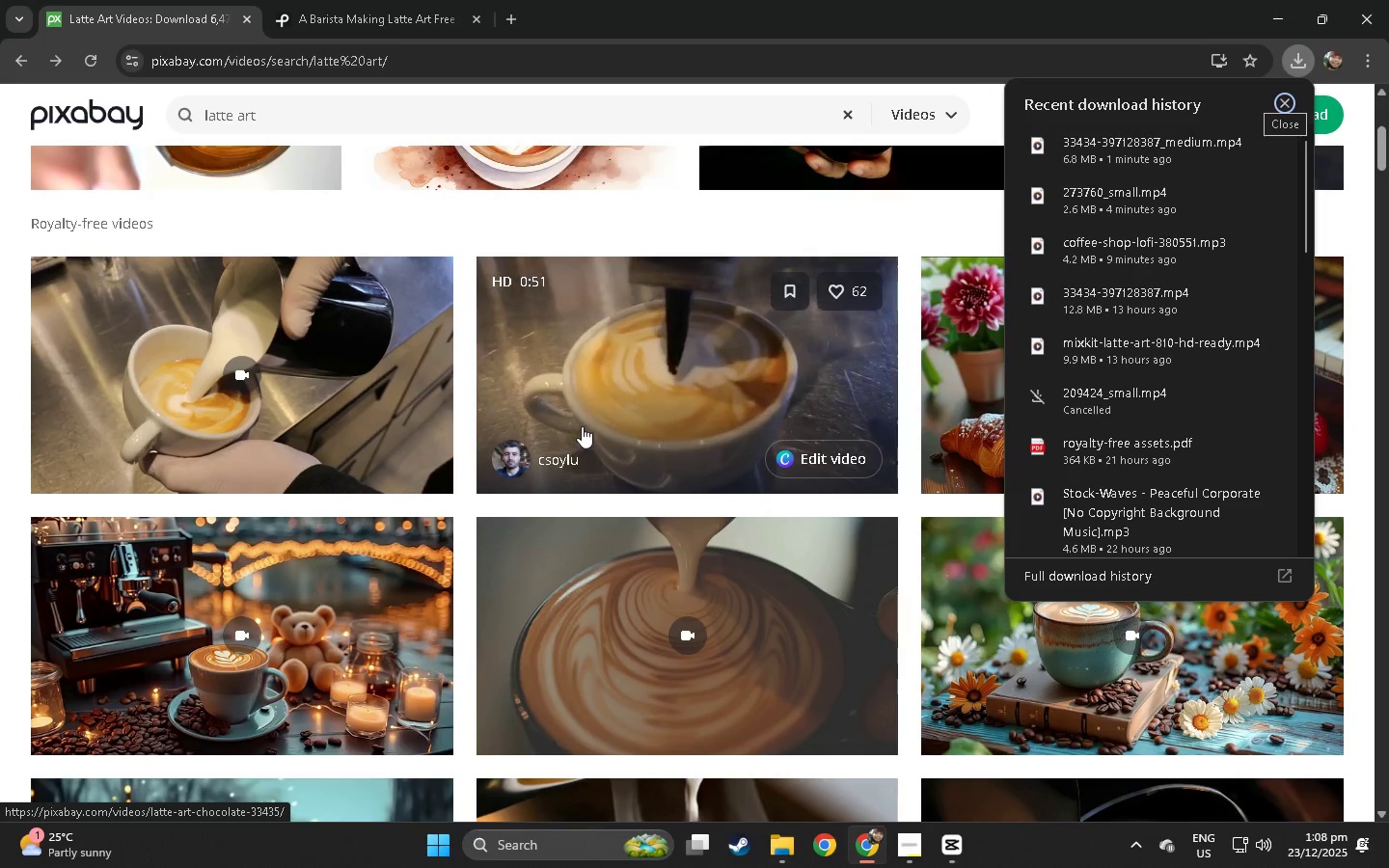 
scroll: coordinate [617, 398], scroll_direction: down, amount: 16.0
 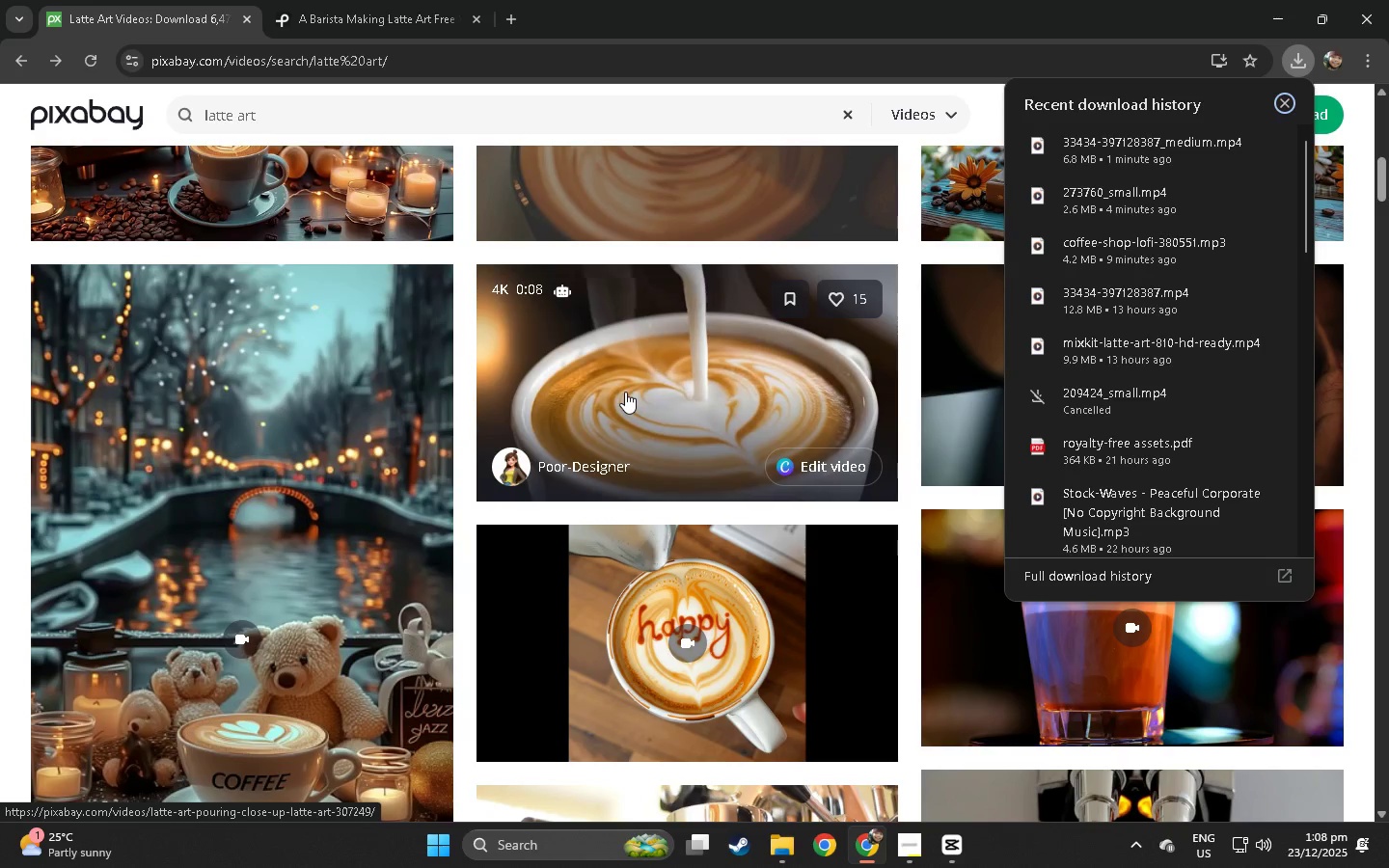 
wait(5.75)
 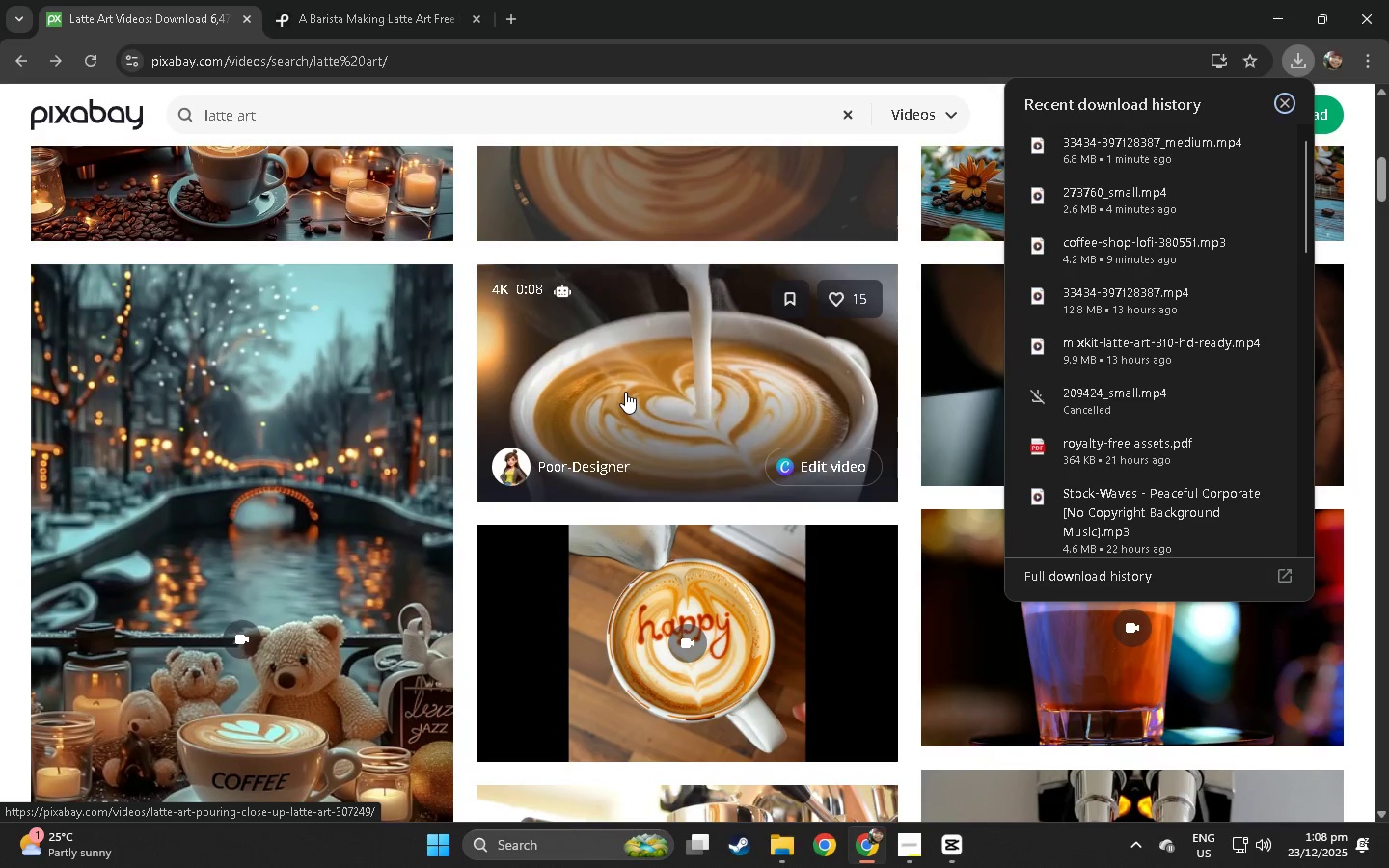 
scroll: coordinate [625, 392], scroll_direction: down, amount: 5.0
 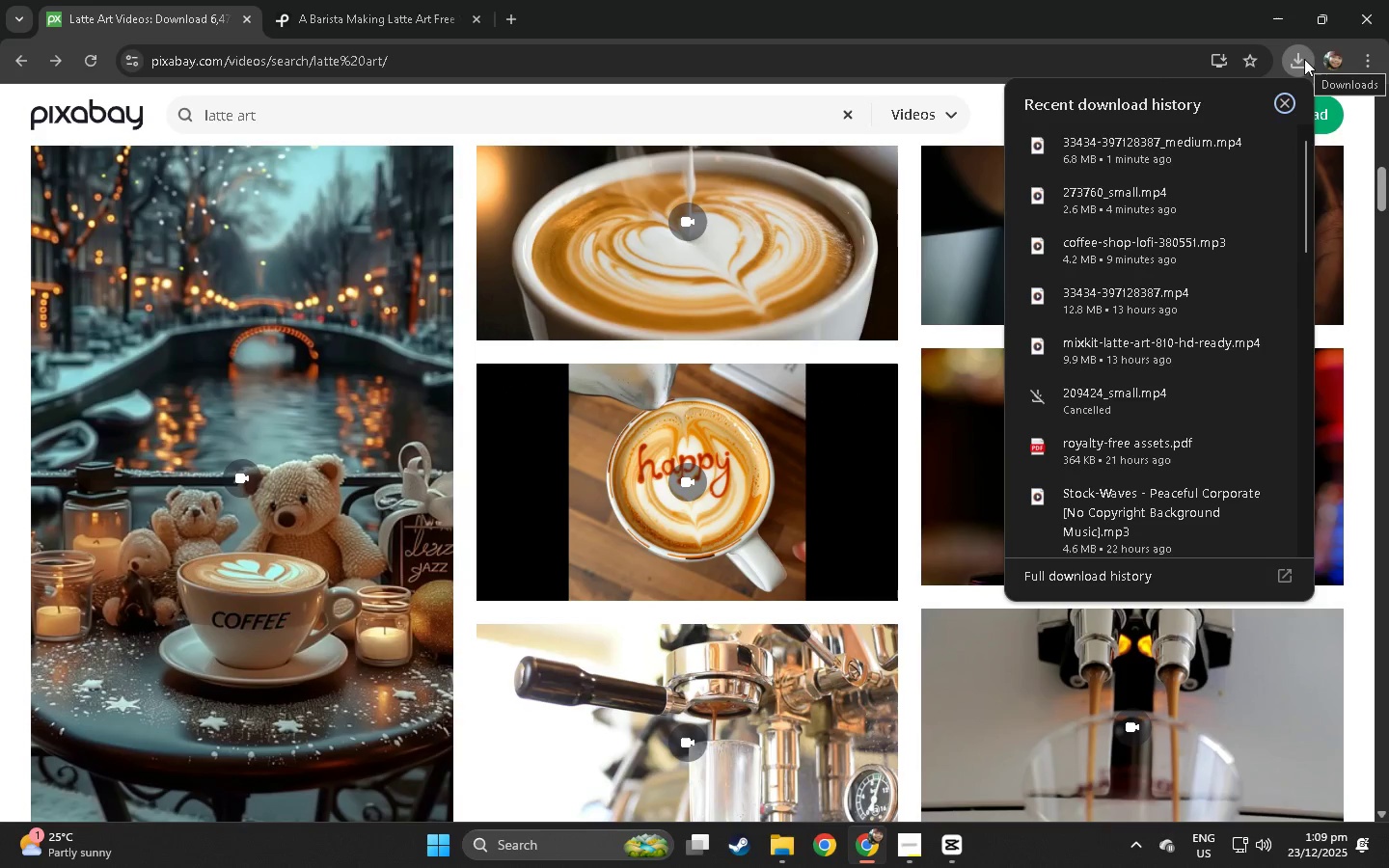 
left_click([1224, 295])
 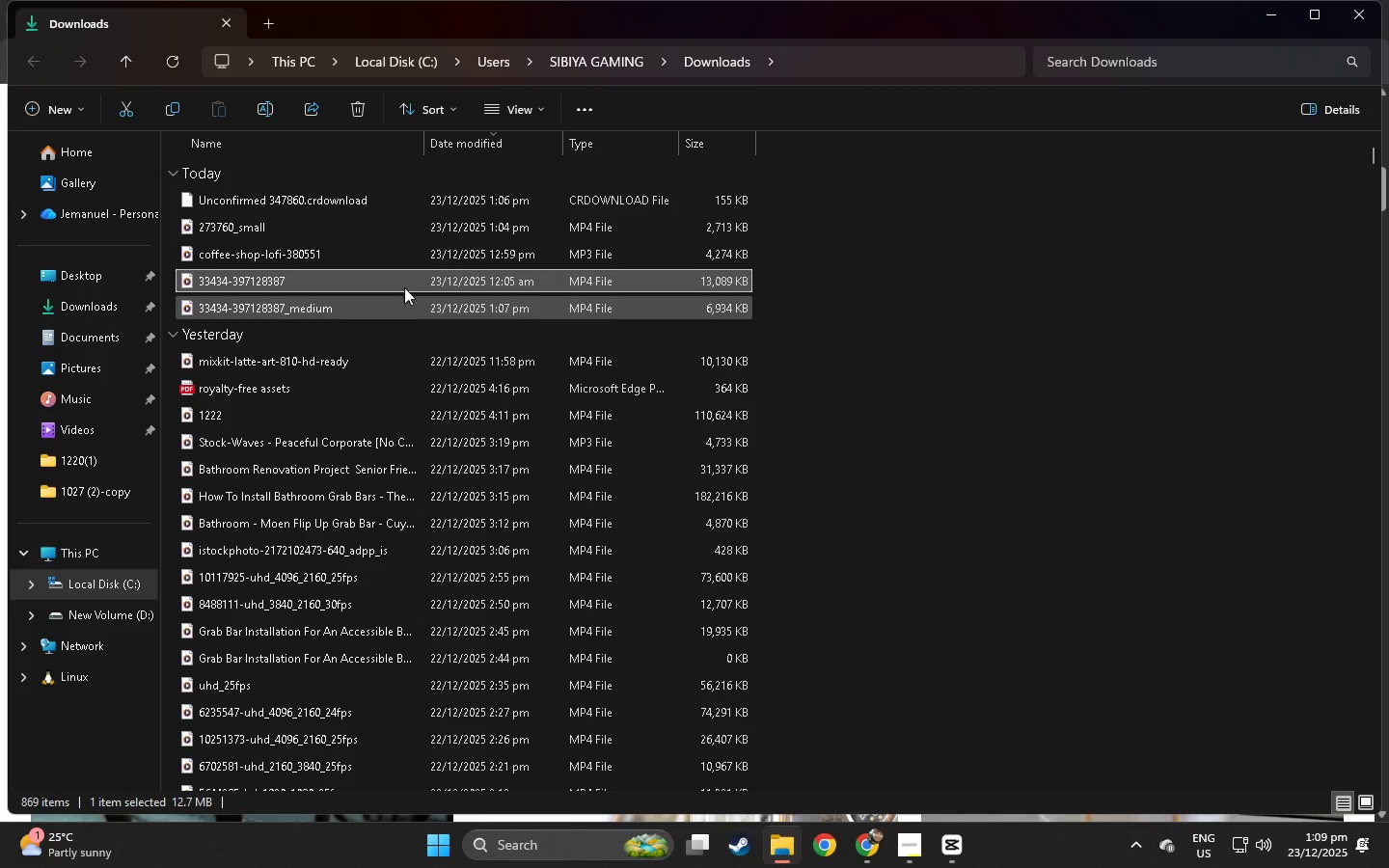 
double_click([404, 279])
 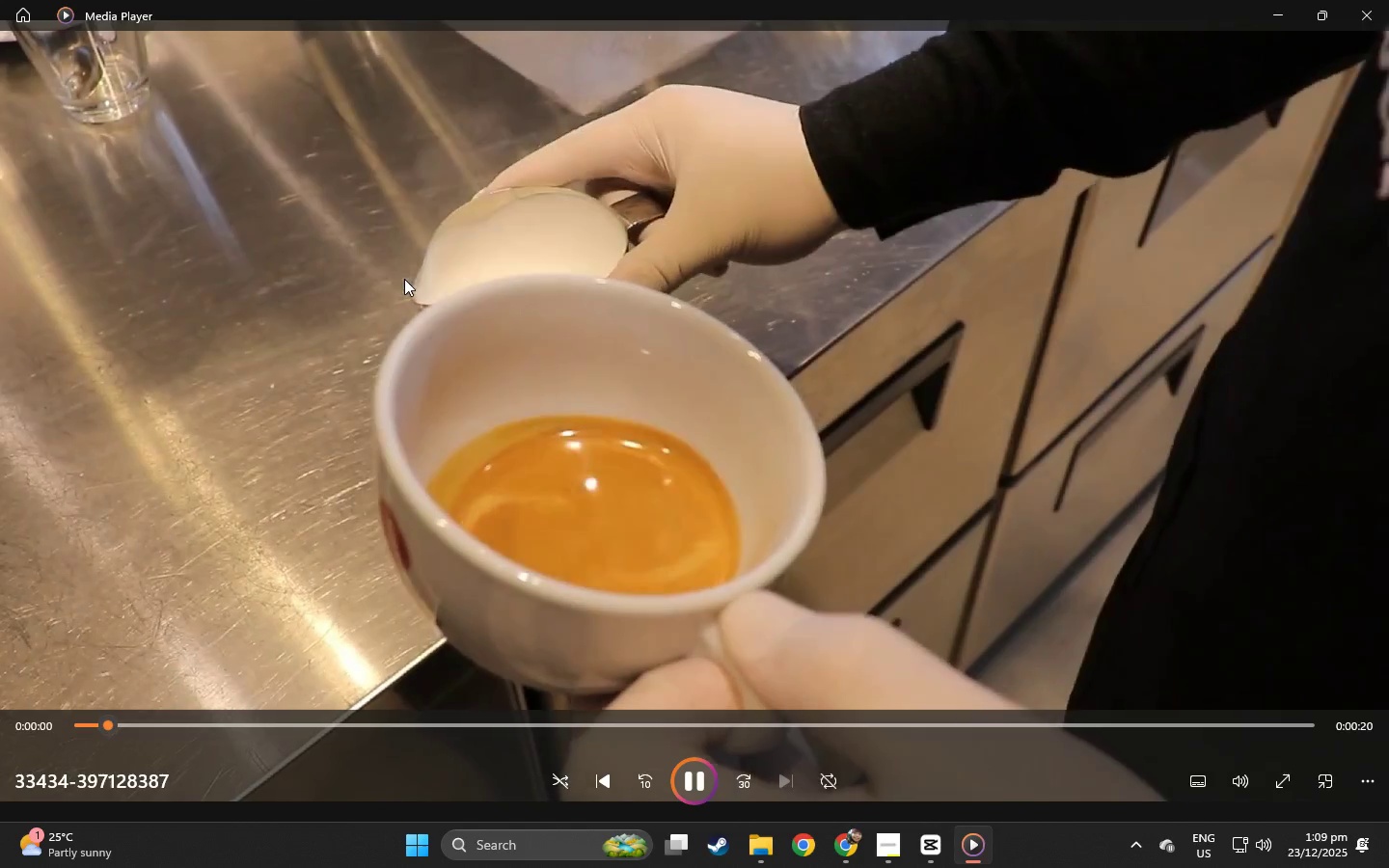 
left_click([1353, 27])
 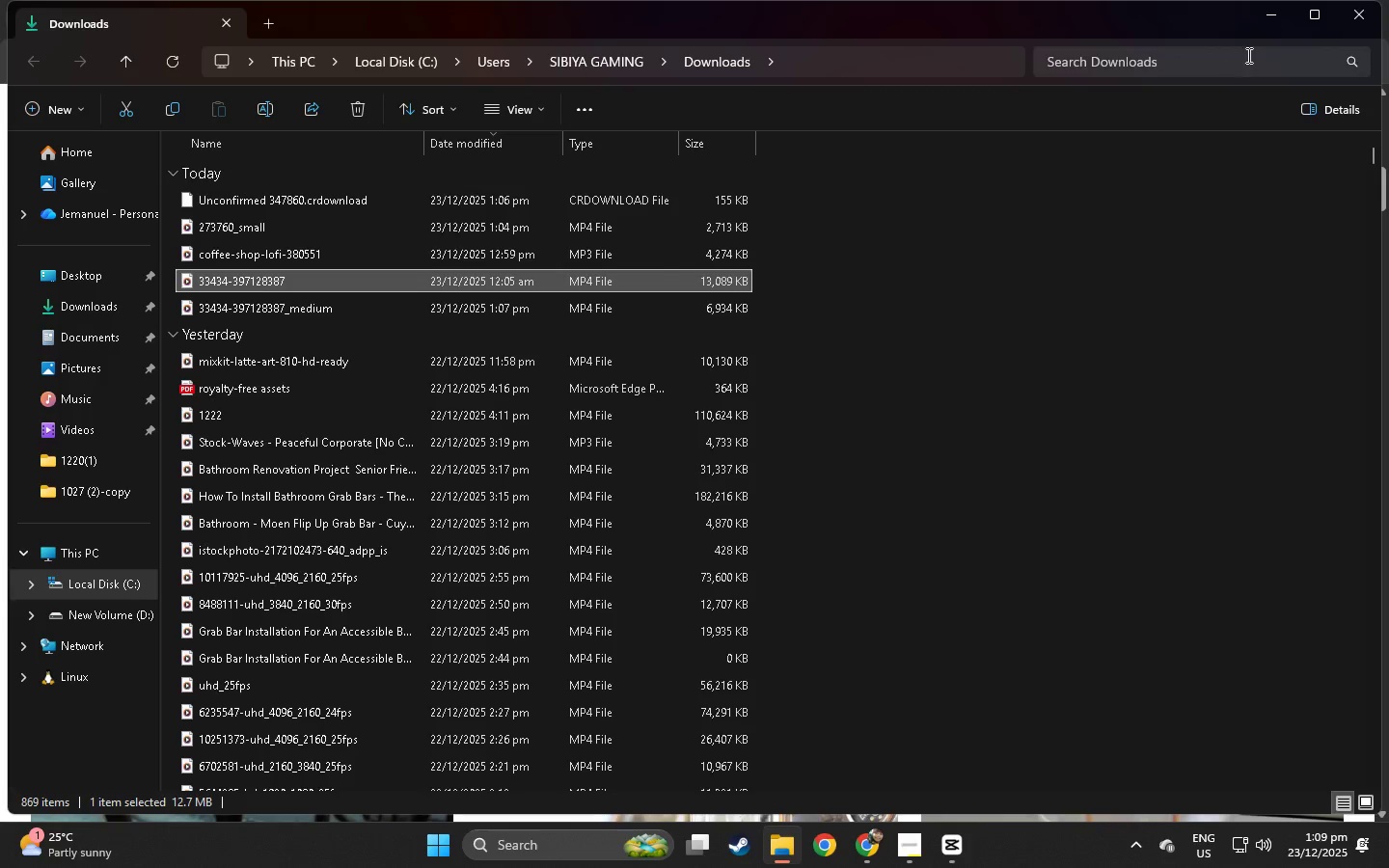 
left_click([1269, 31])
 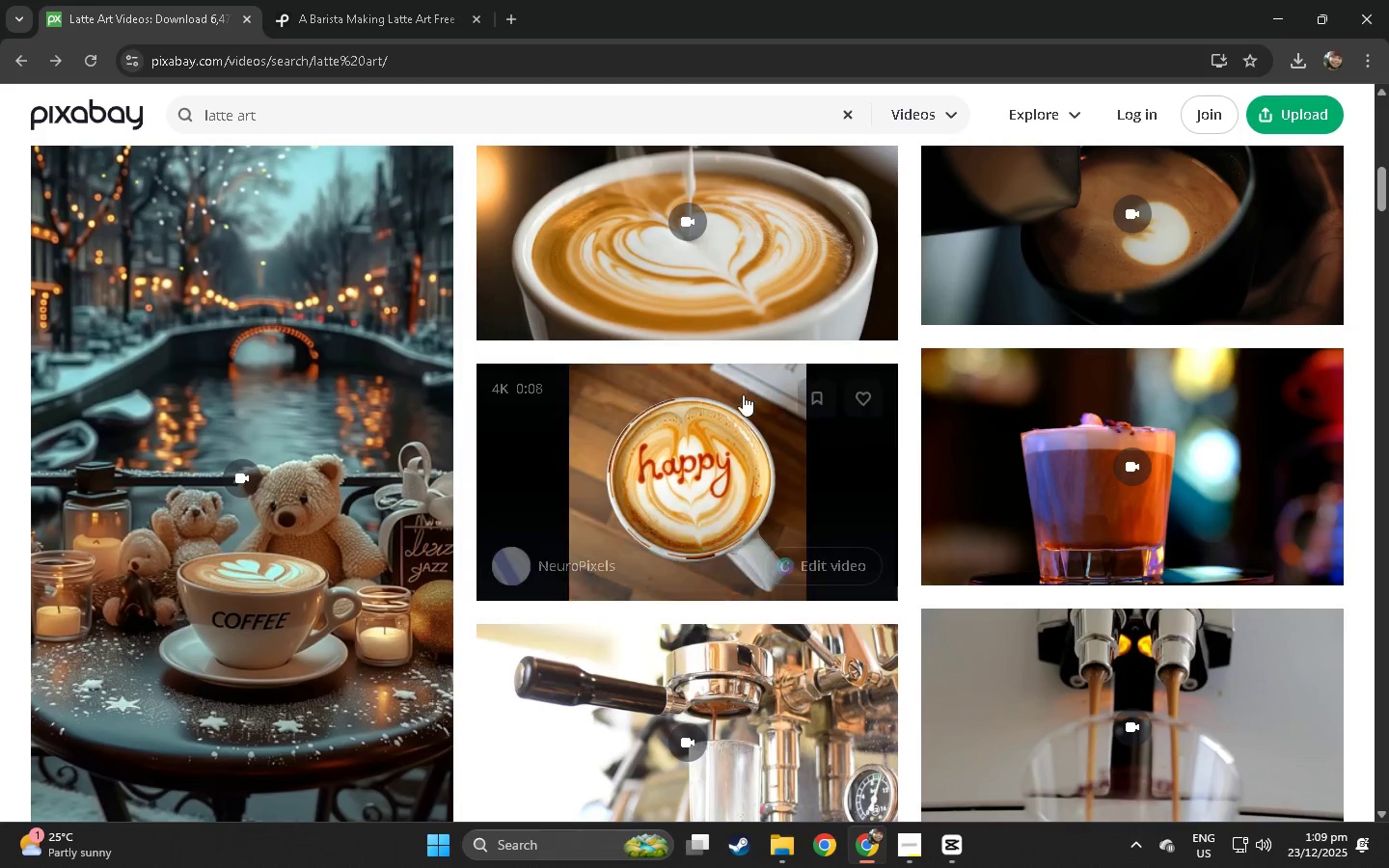 
scroll: coordinate [741, 421], scroll_direction: down, amount: 12.0
 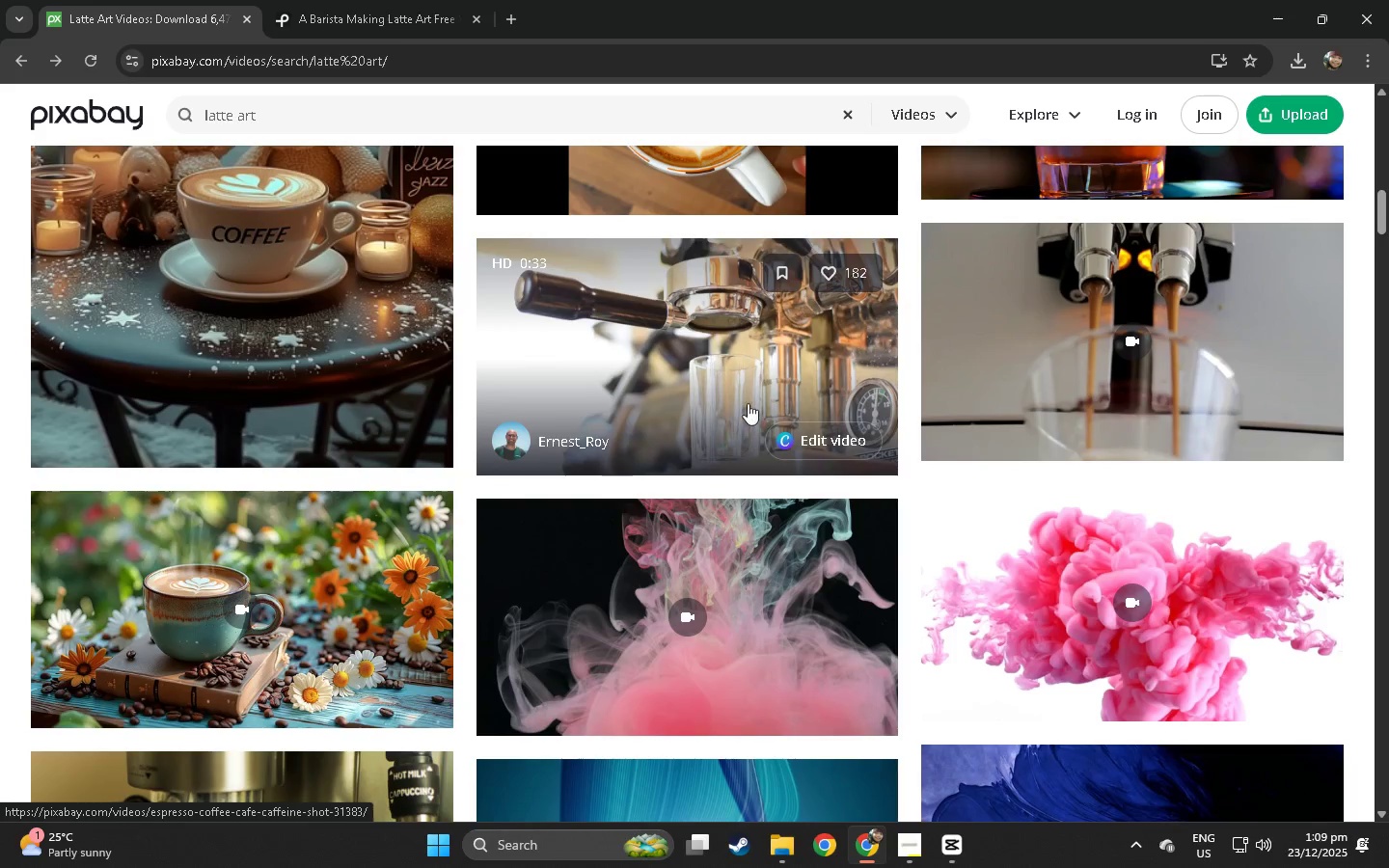 
scroll: coordinate [760, 367], scroll_direction: up, amount: 34.0
 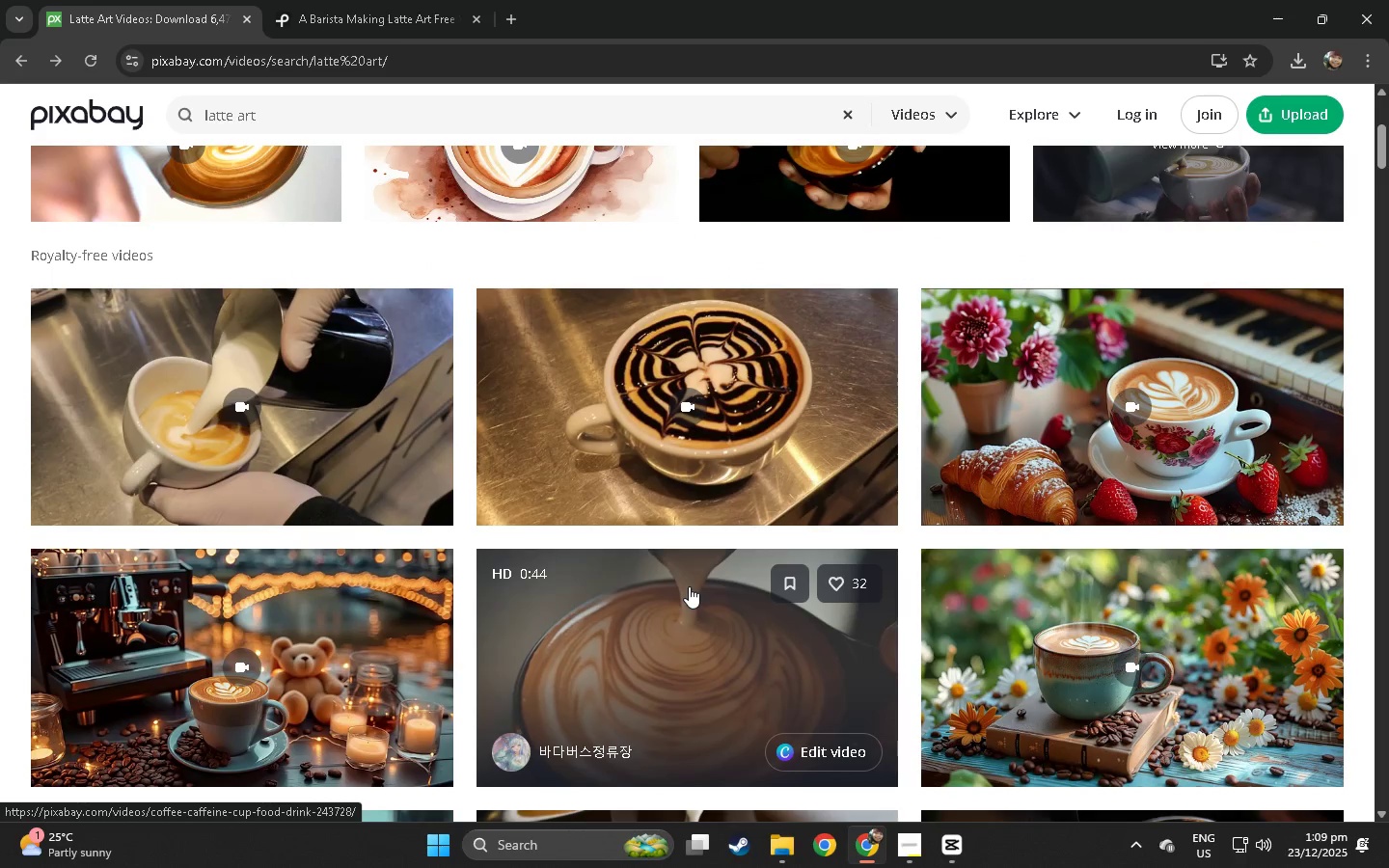 
left_click([689, 586])
 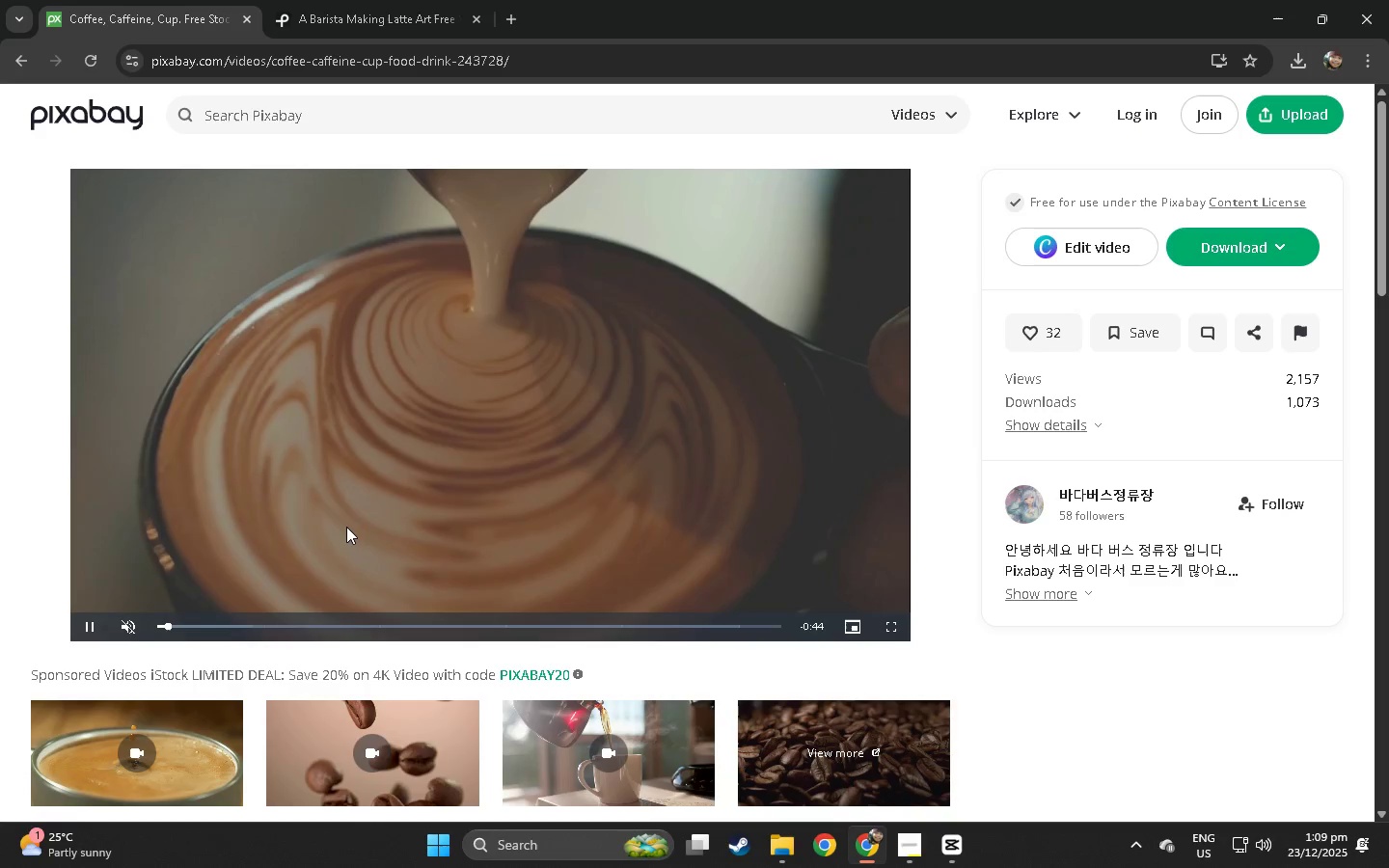 
left_click([278, 629])
 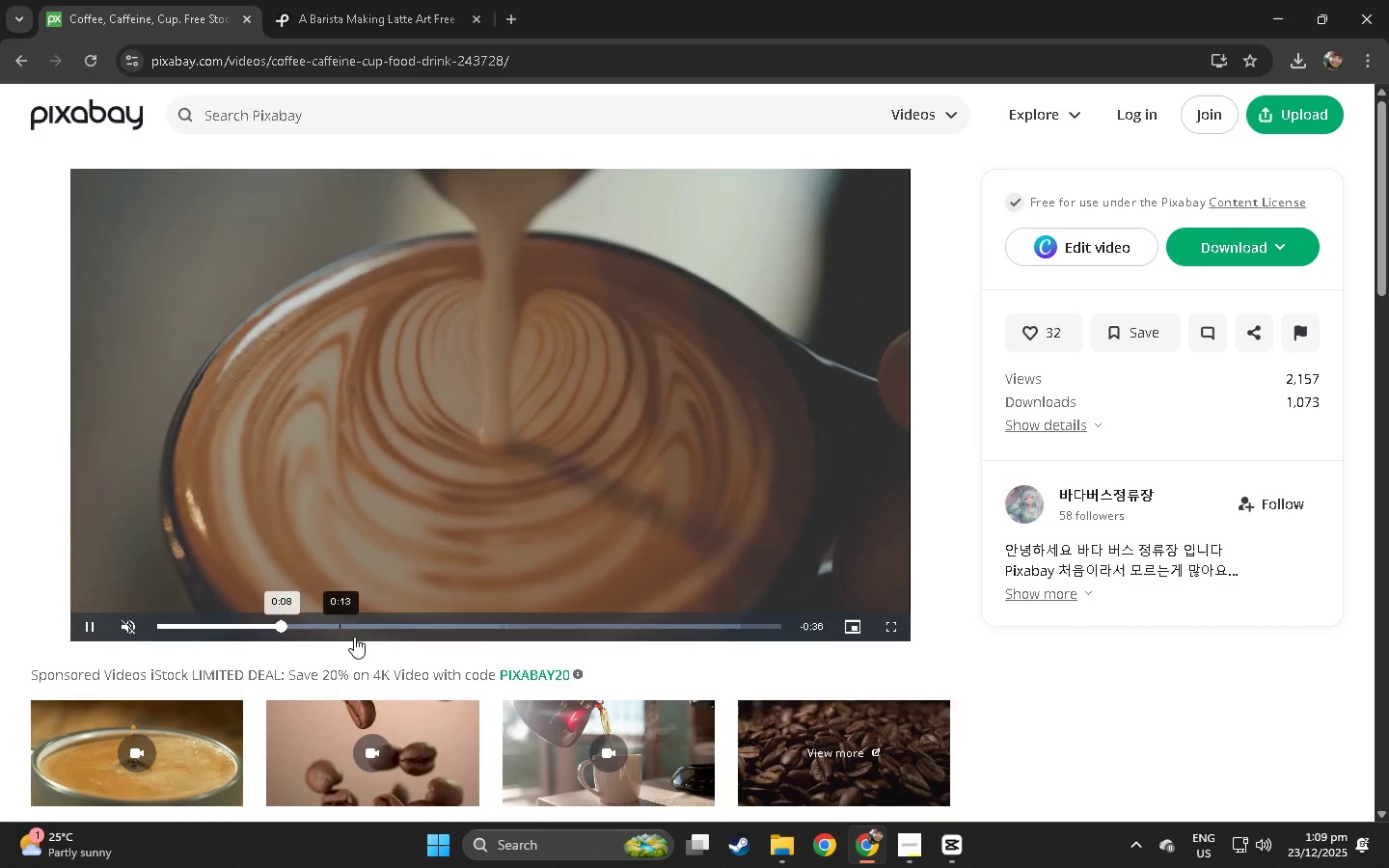 
left_click([422, 642])
 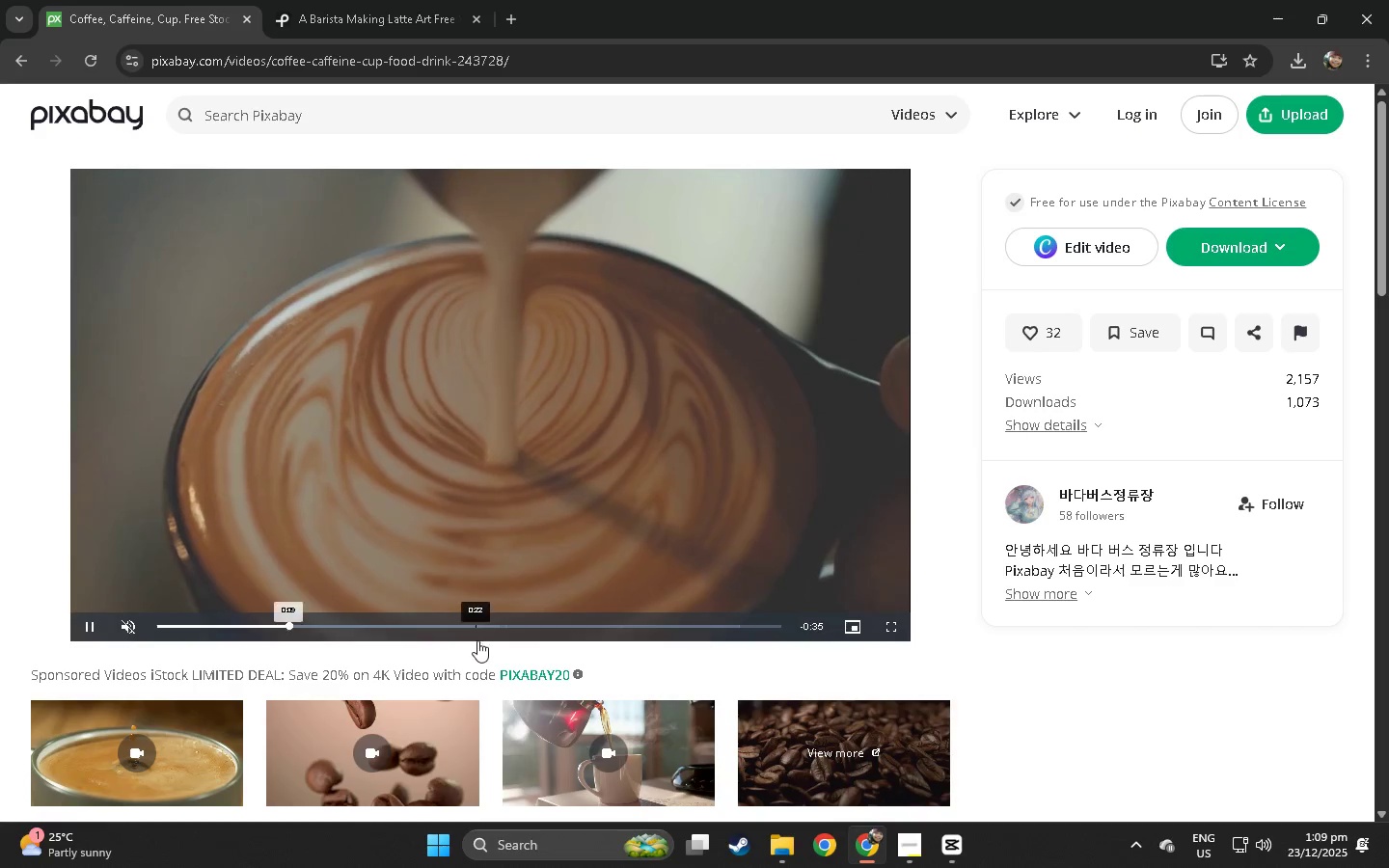 
left_click([477, 639])
 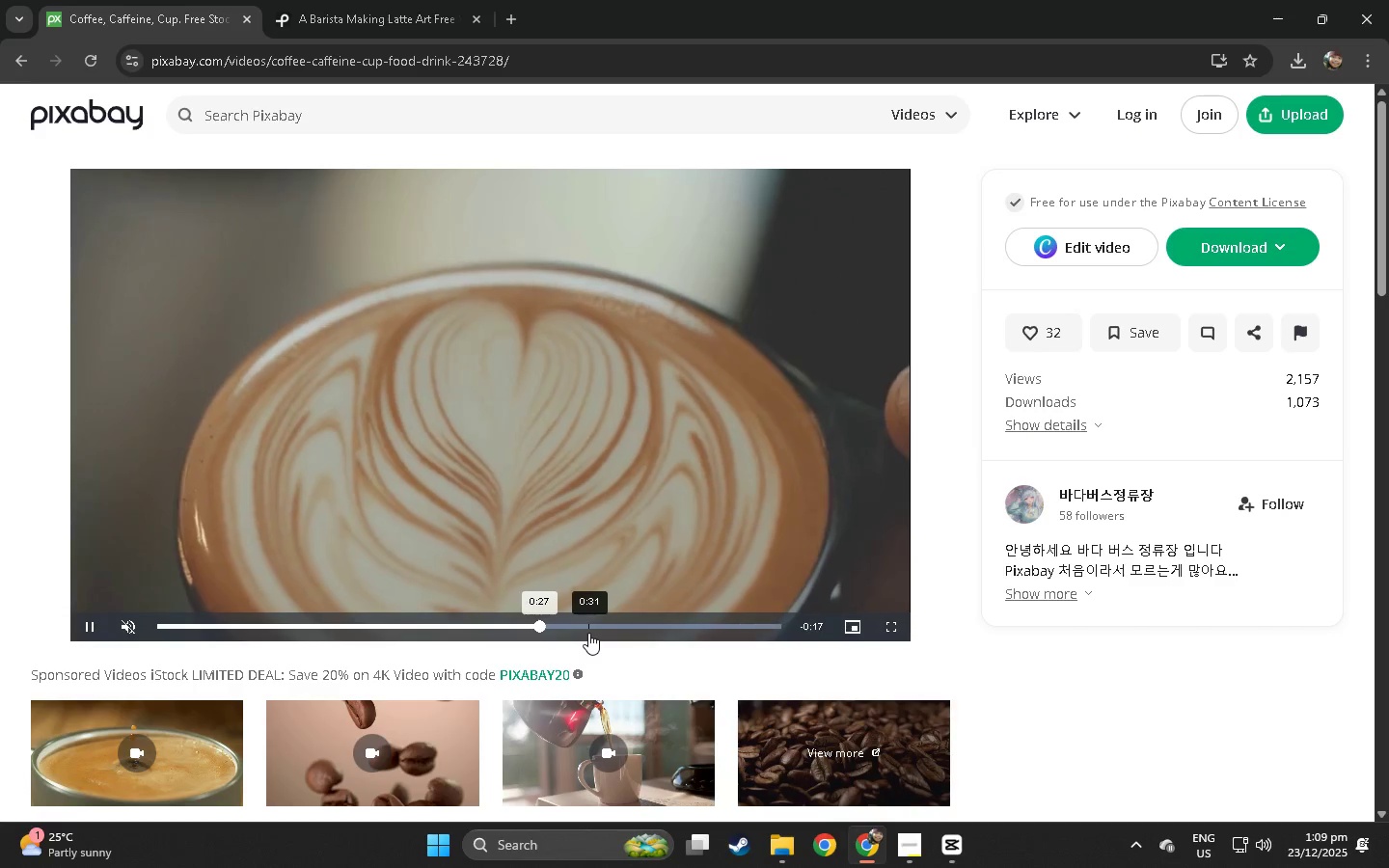 
wait(6.44)
 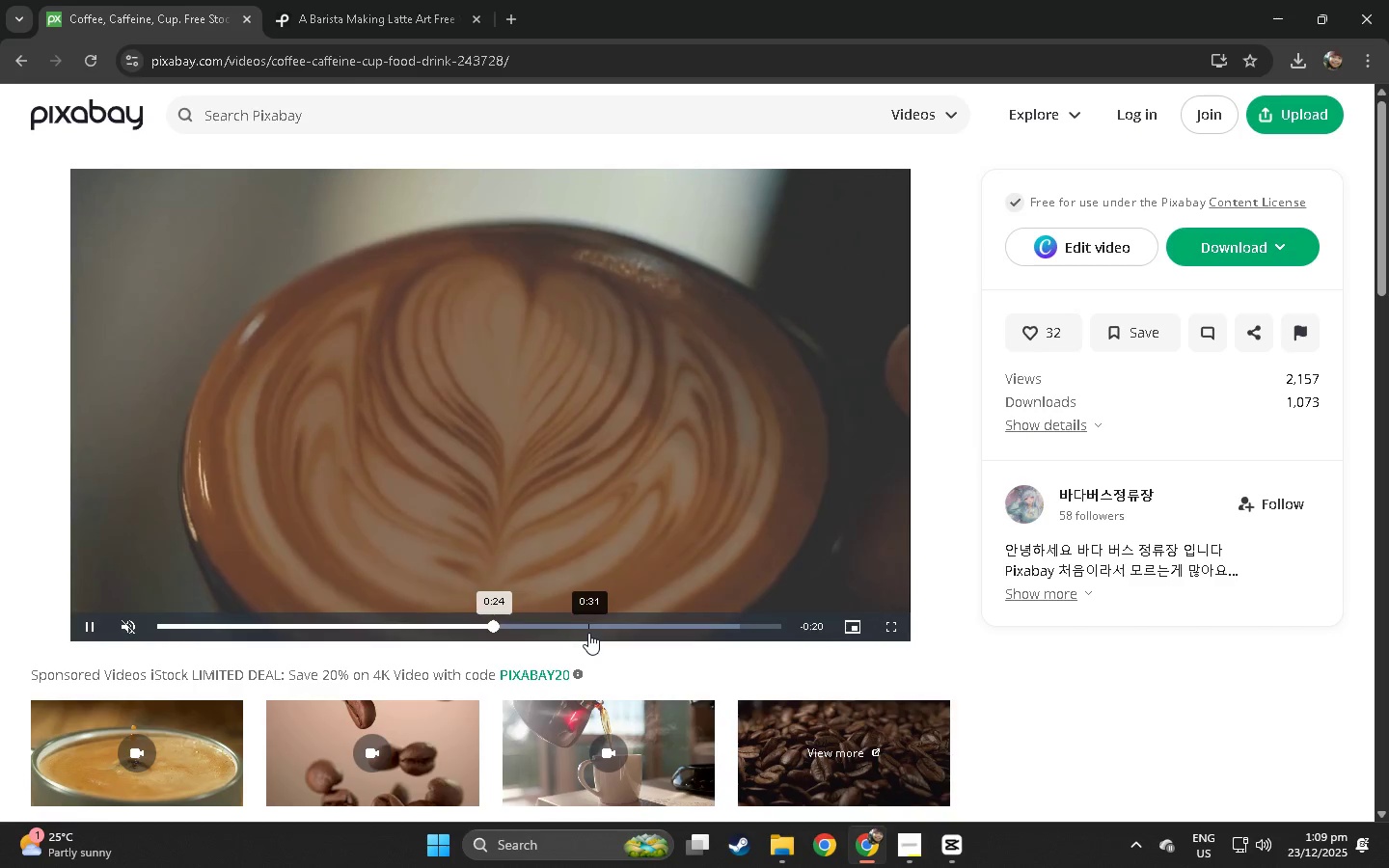 
left_click([471, 511])
 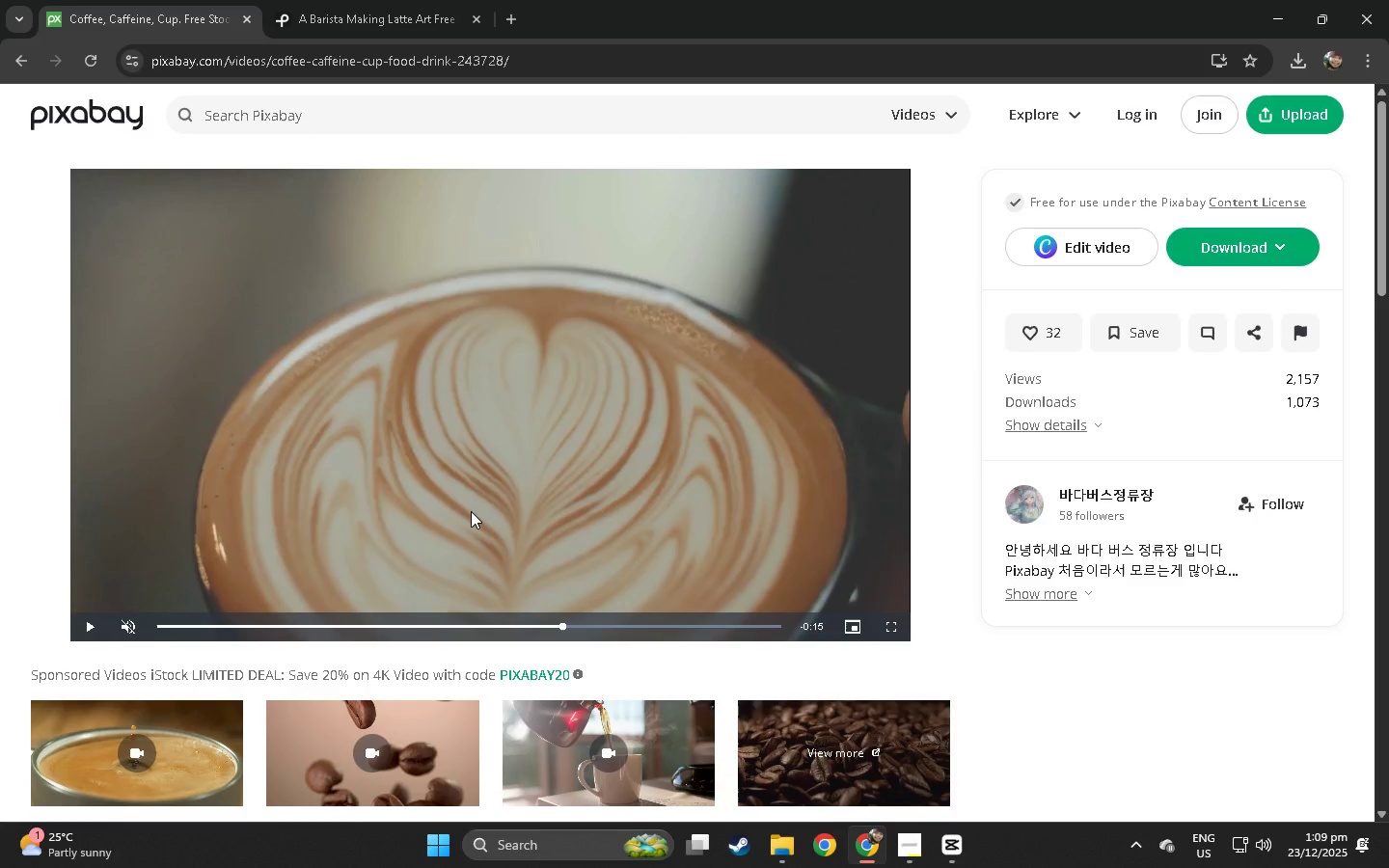 
key(Alt+AltLeft)
 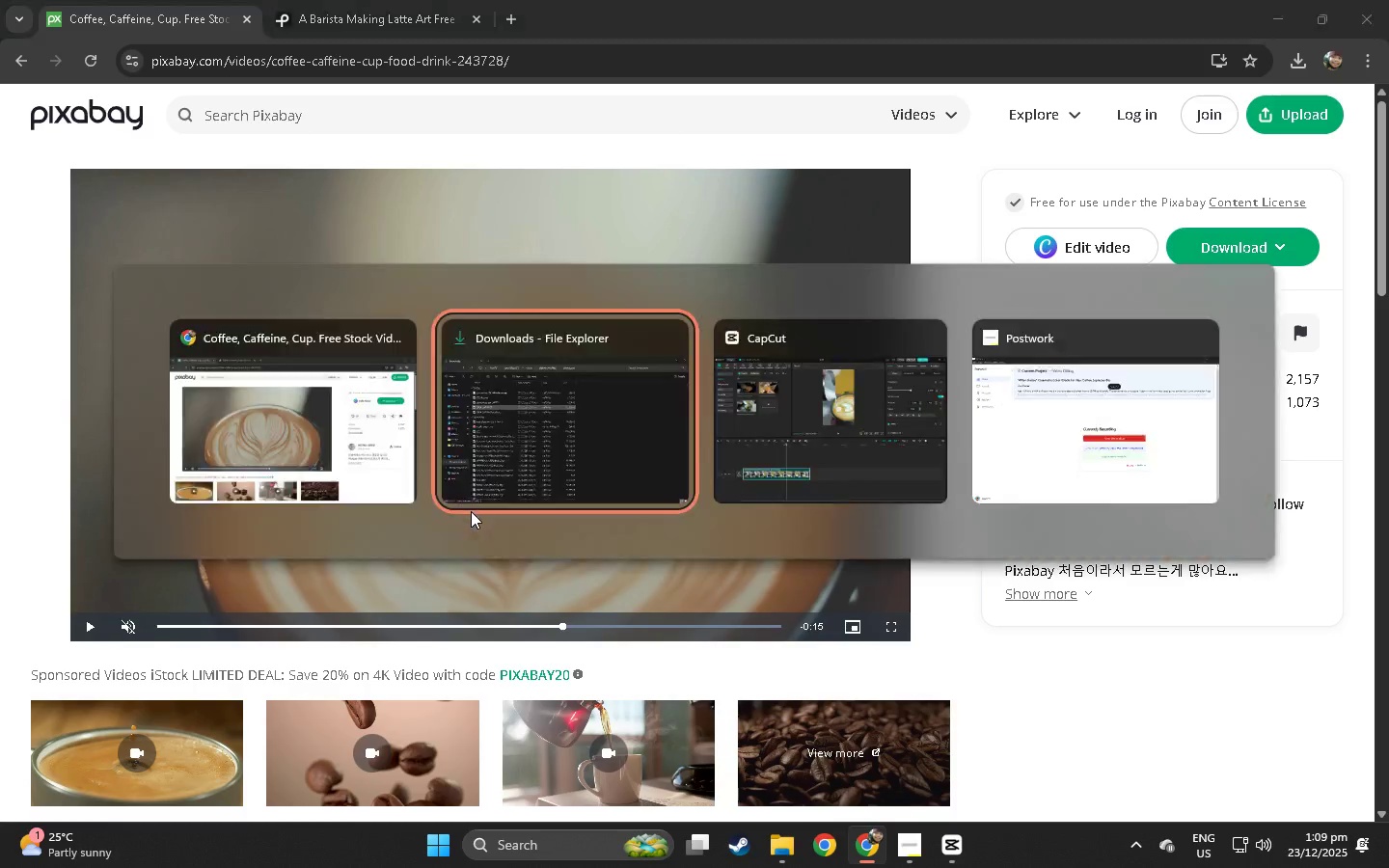 
key(Alt+Tab)
 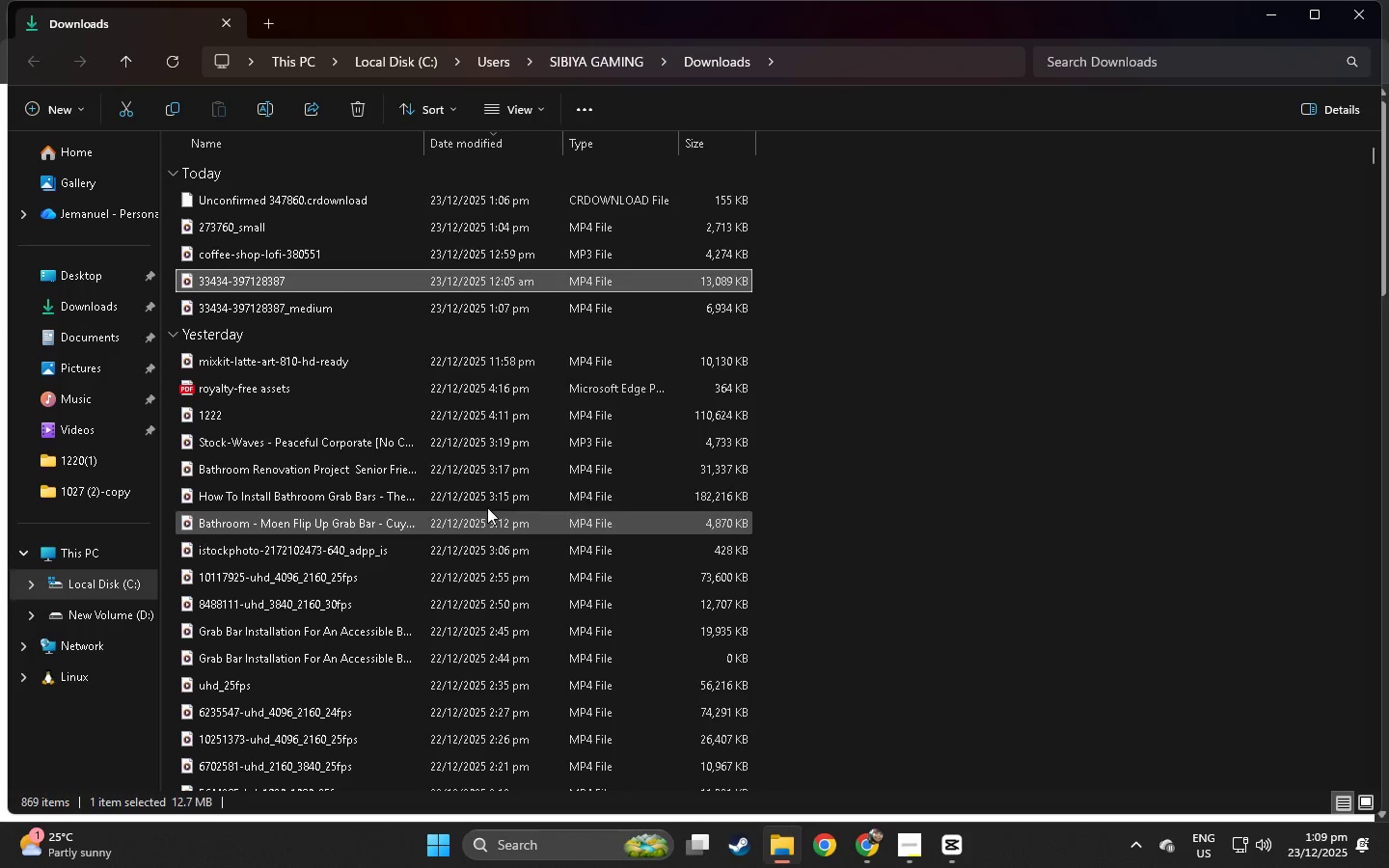 
key(Alt+AltLeft)
 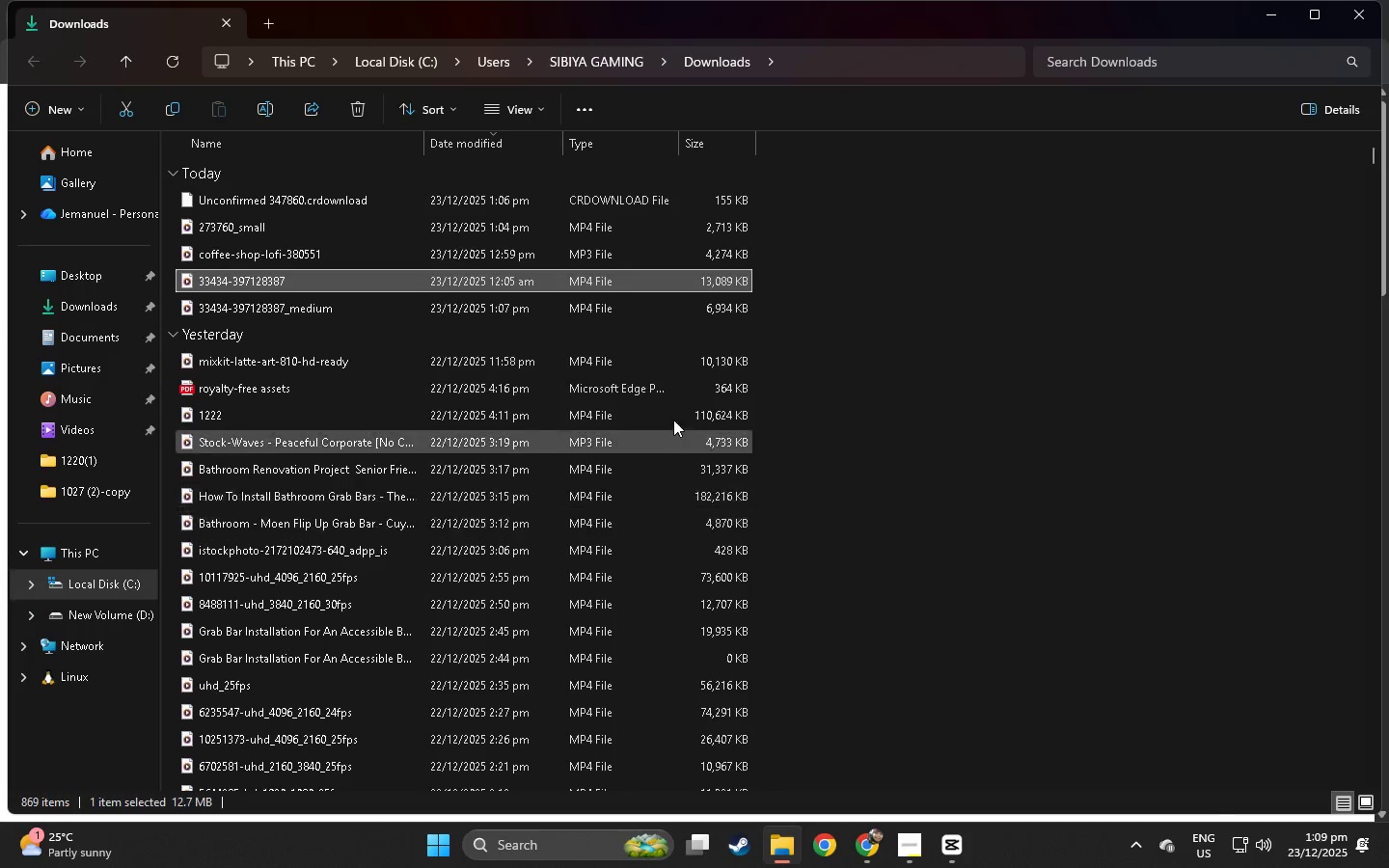 
key(Alt+Tab)
 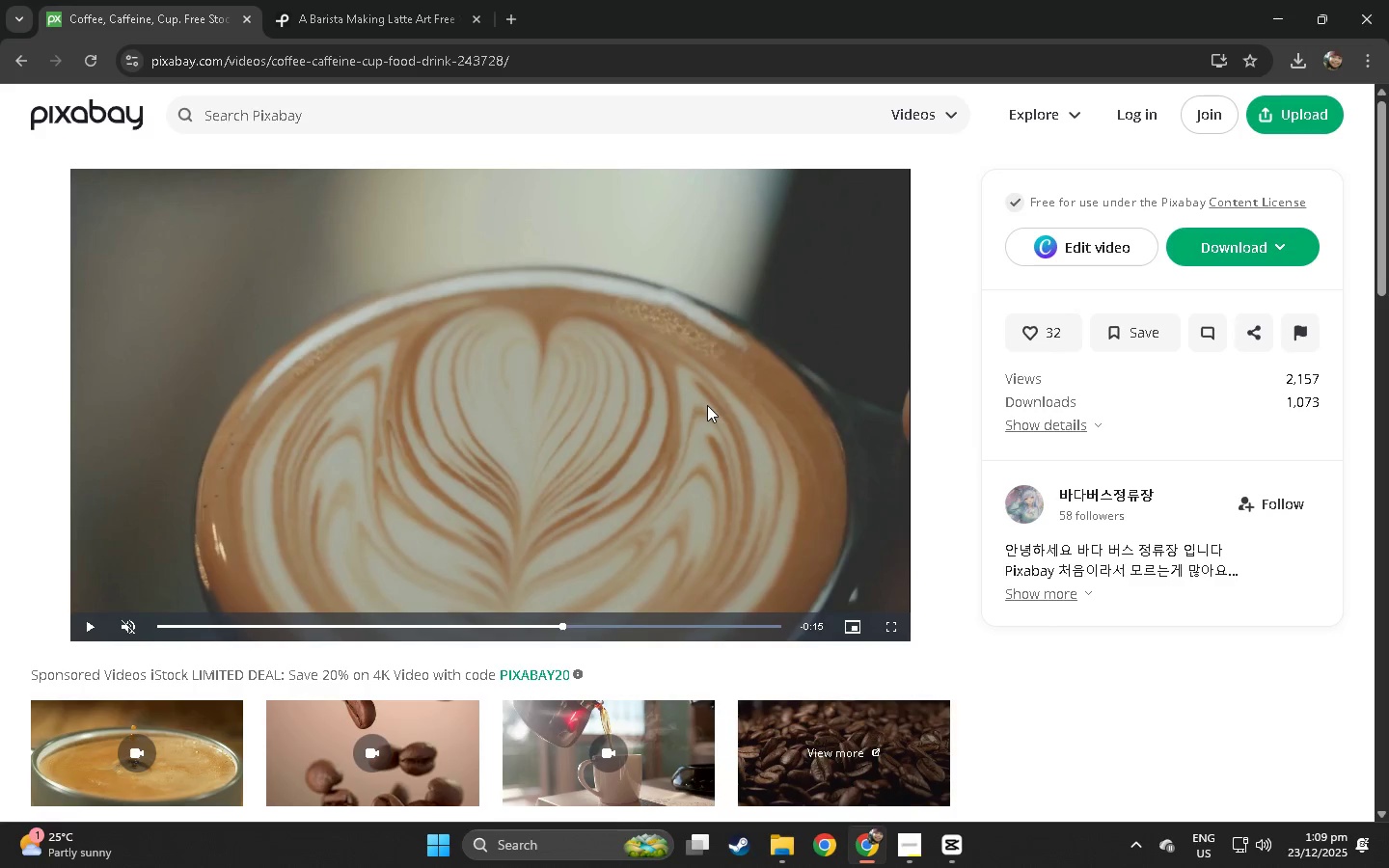 
key(Alt+Tab)
 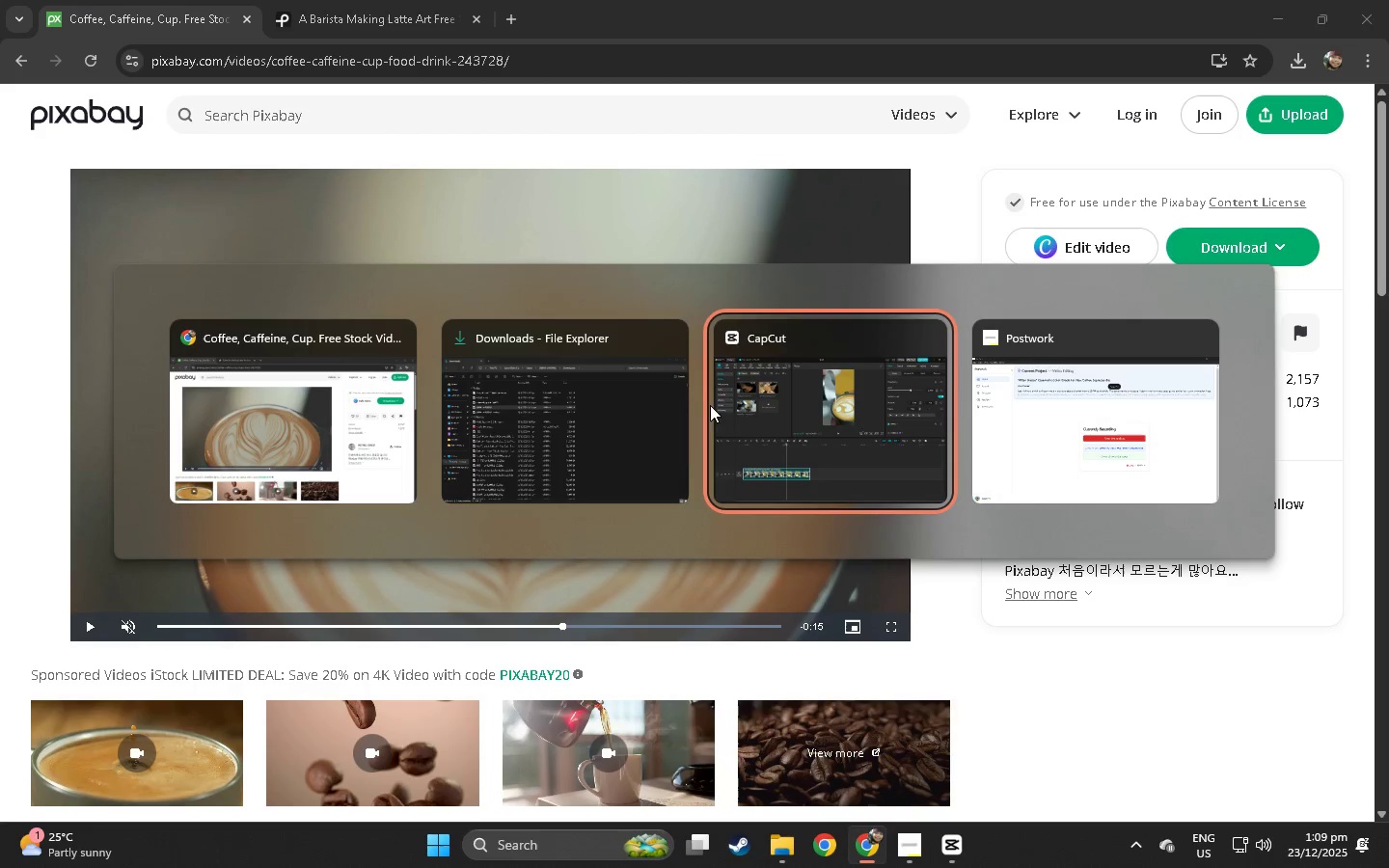 
key(Alt+Tab)
 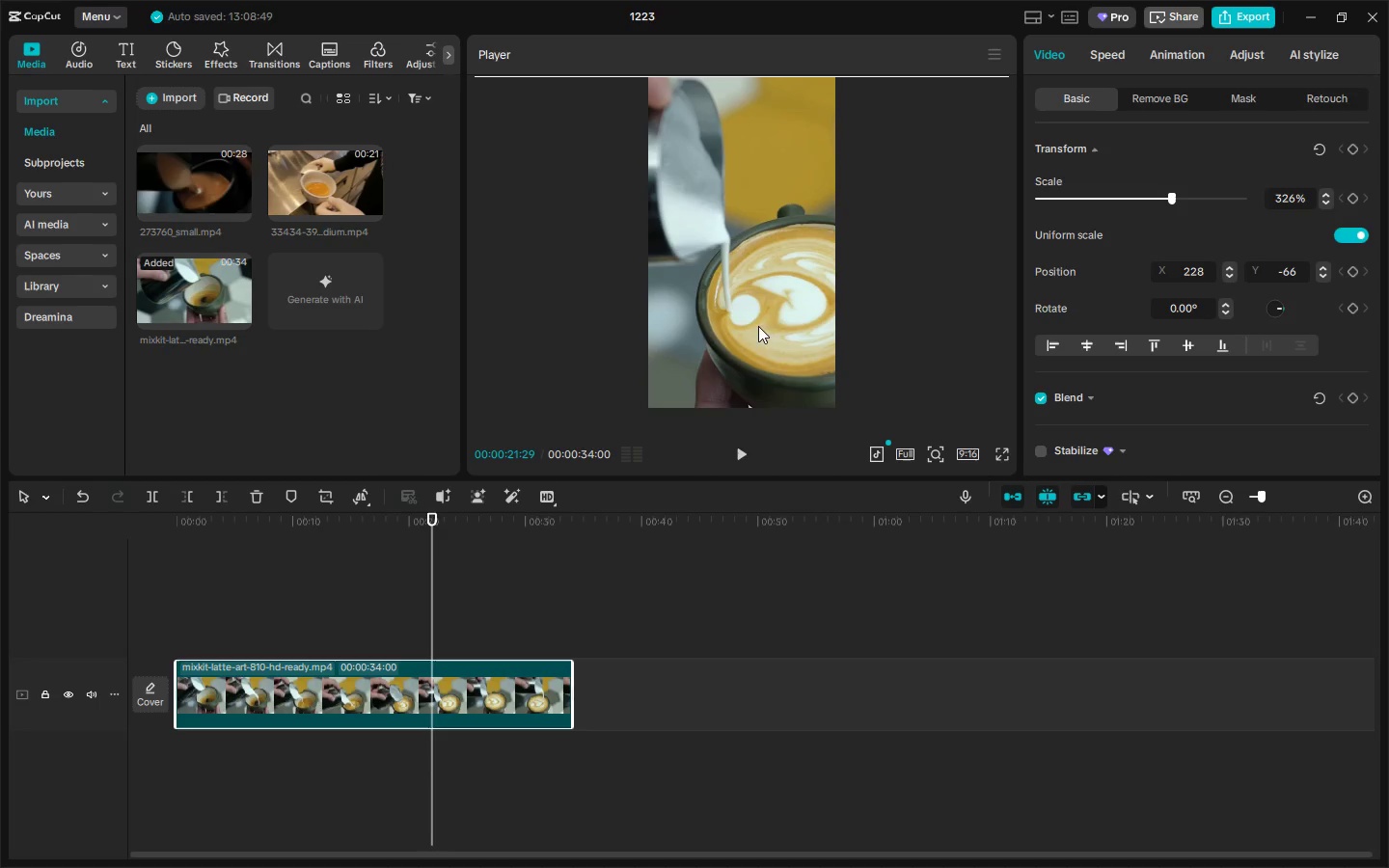 
left_click_drag(start_coordinate=[753, 314], to_coordinate=[727, 313])
 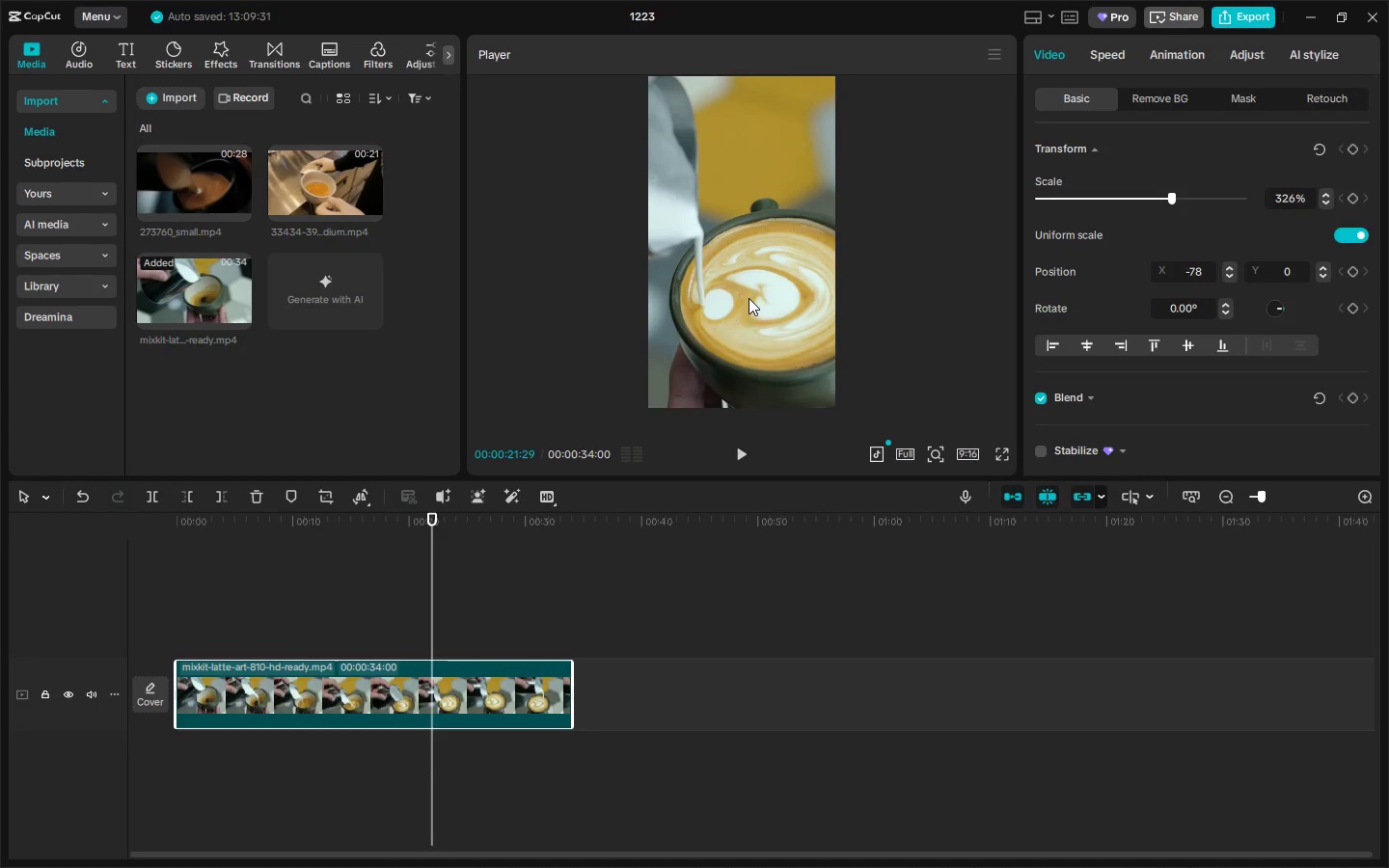 
left_click_drag(start_coordinate=[749, 298], to_coordinate=[724, 297])
 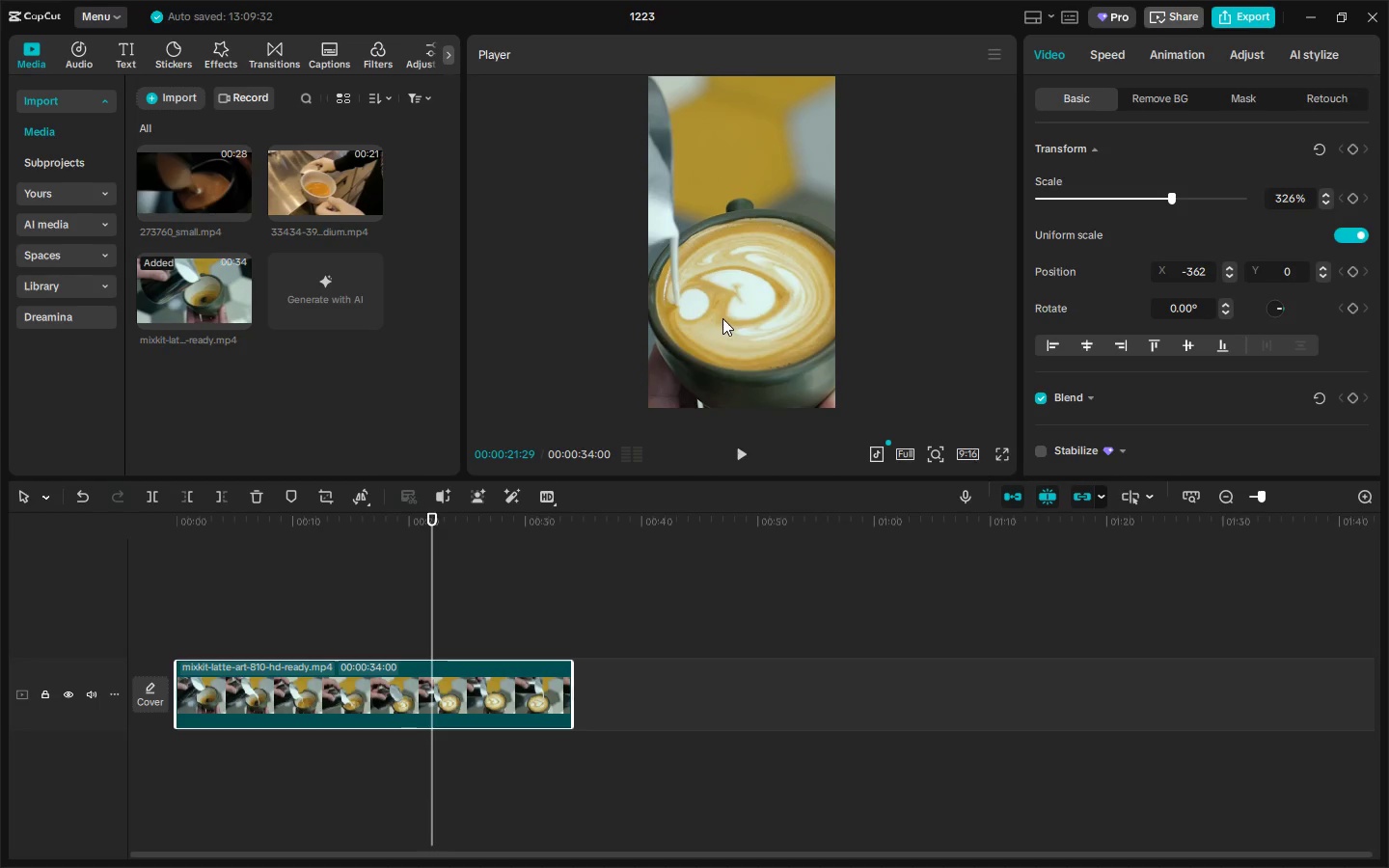 
key(Space)
 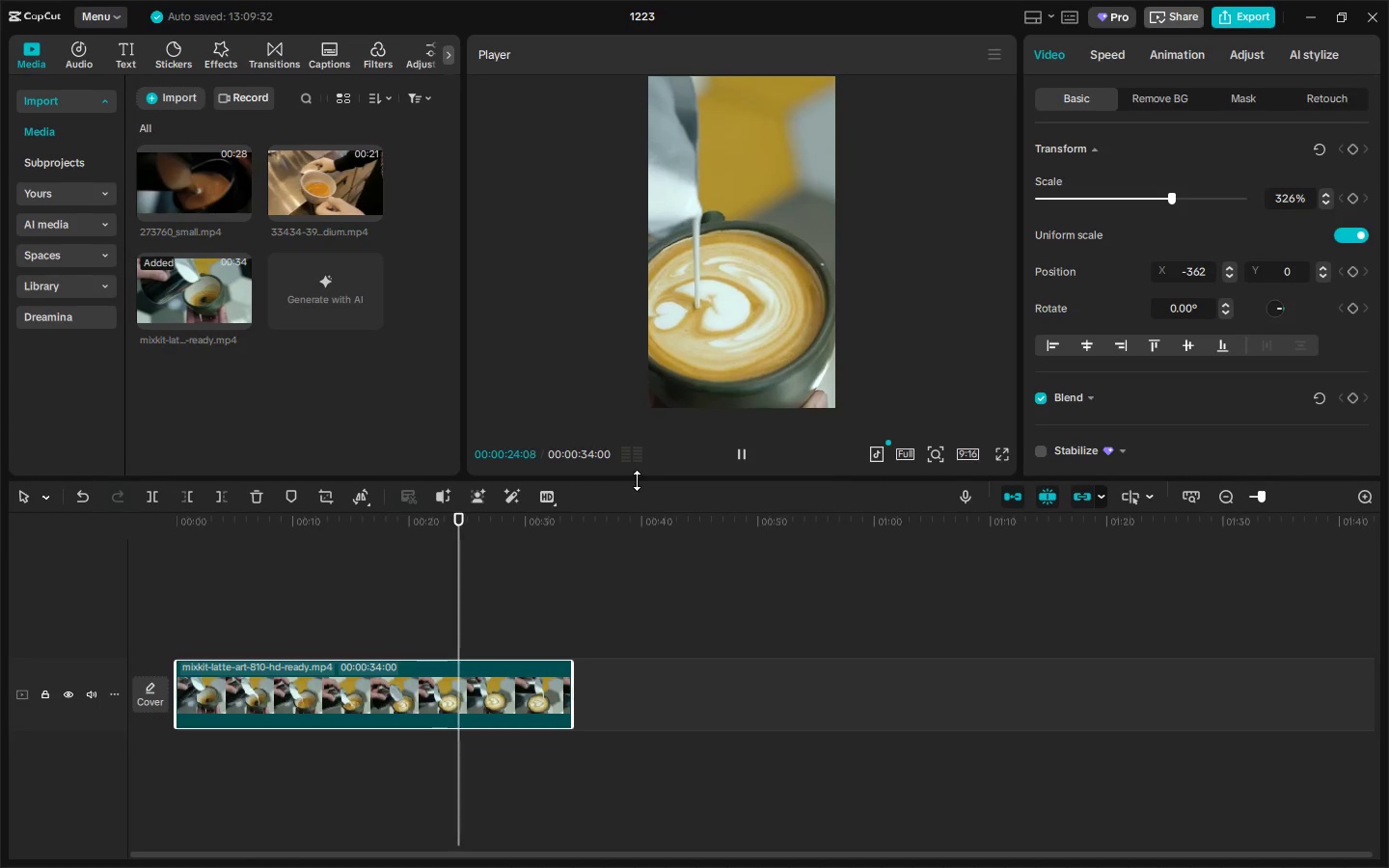 
key(Space)
 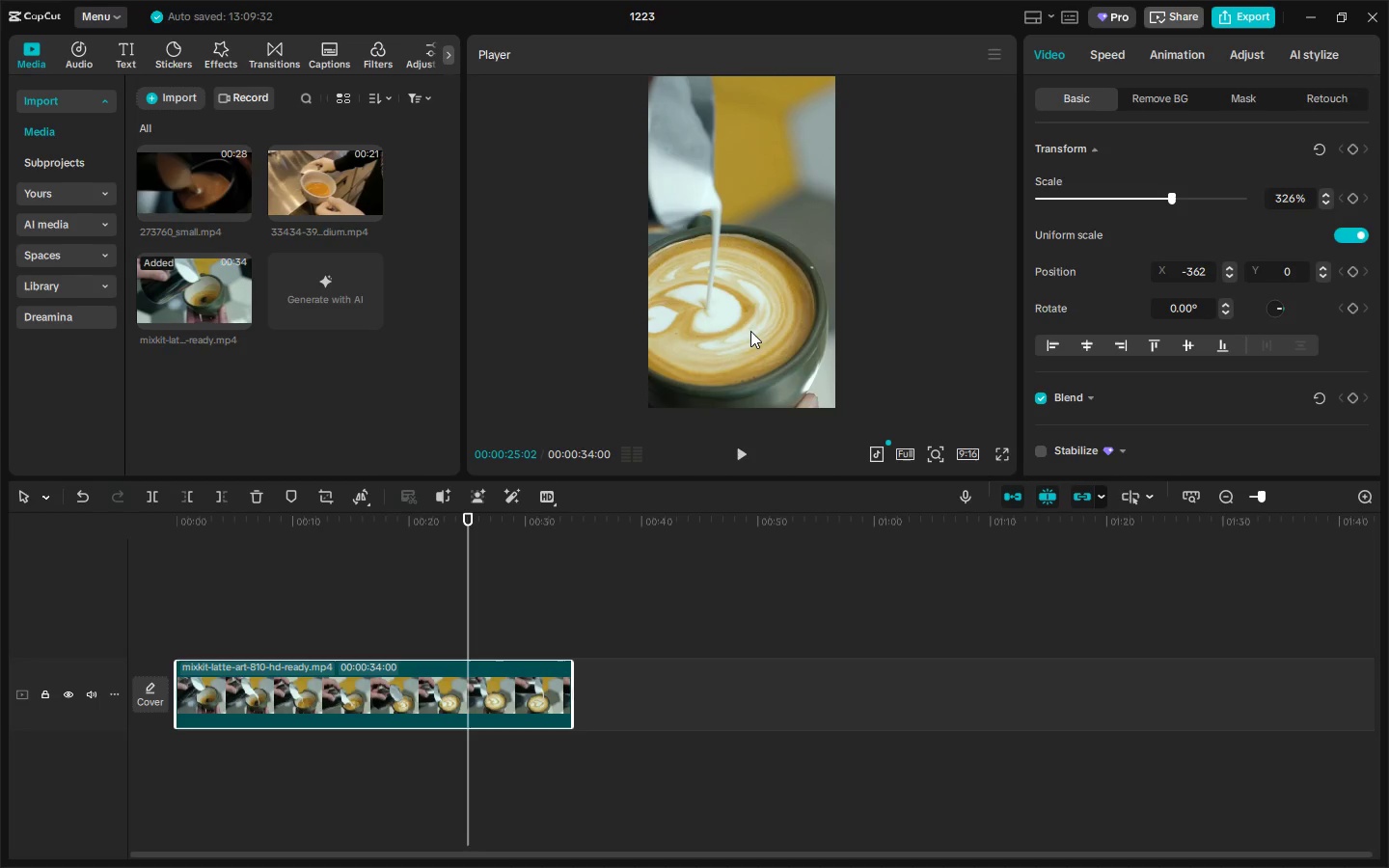 
left_click_drag(start_coordinate=[750, 331], to_coordinate=[799, 331])
 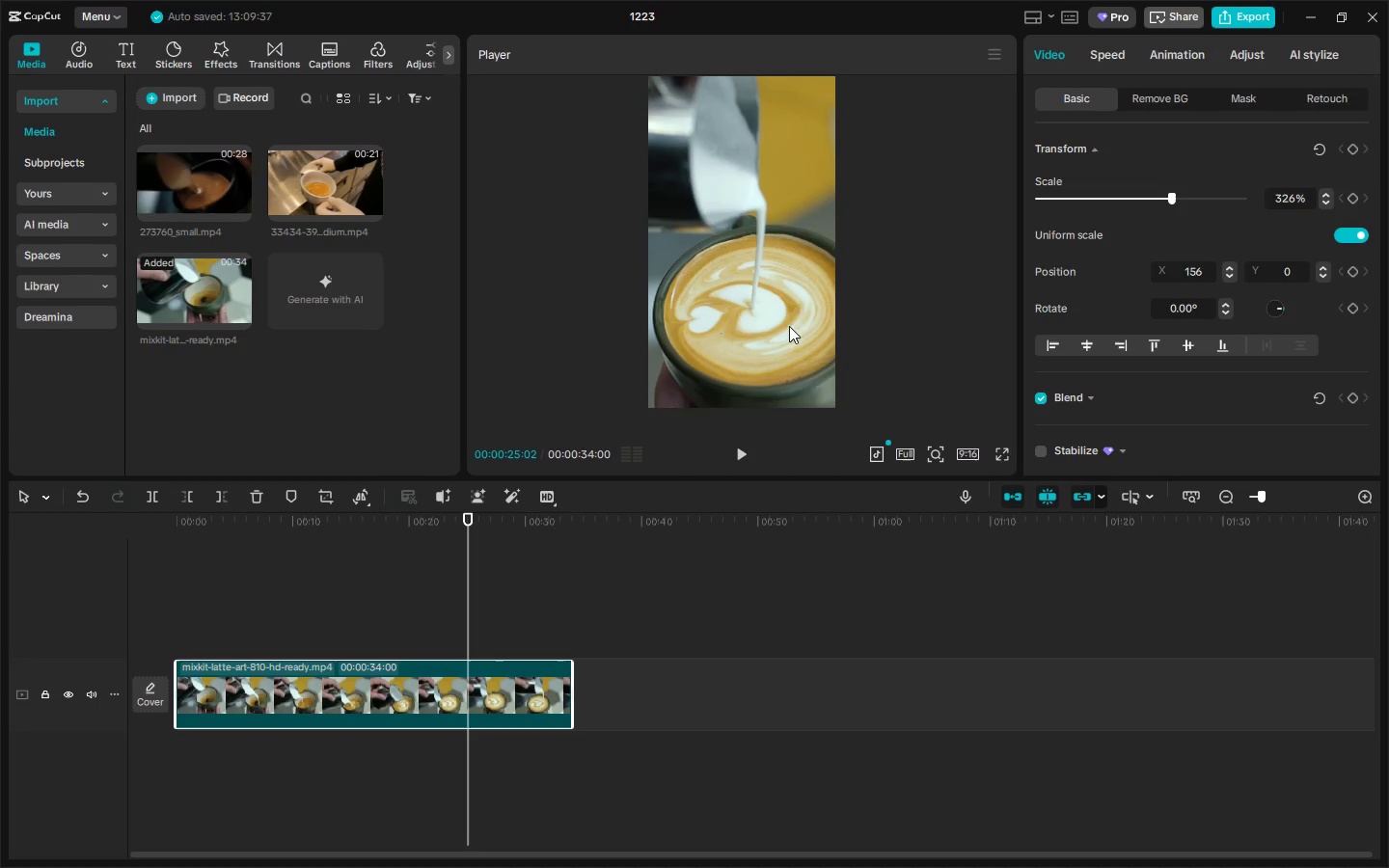 
left_click_drag(start_coordinate=[784, 326], to_coordinate=[768, 326])
 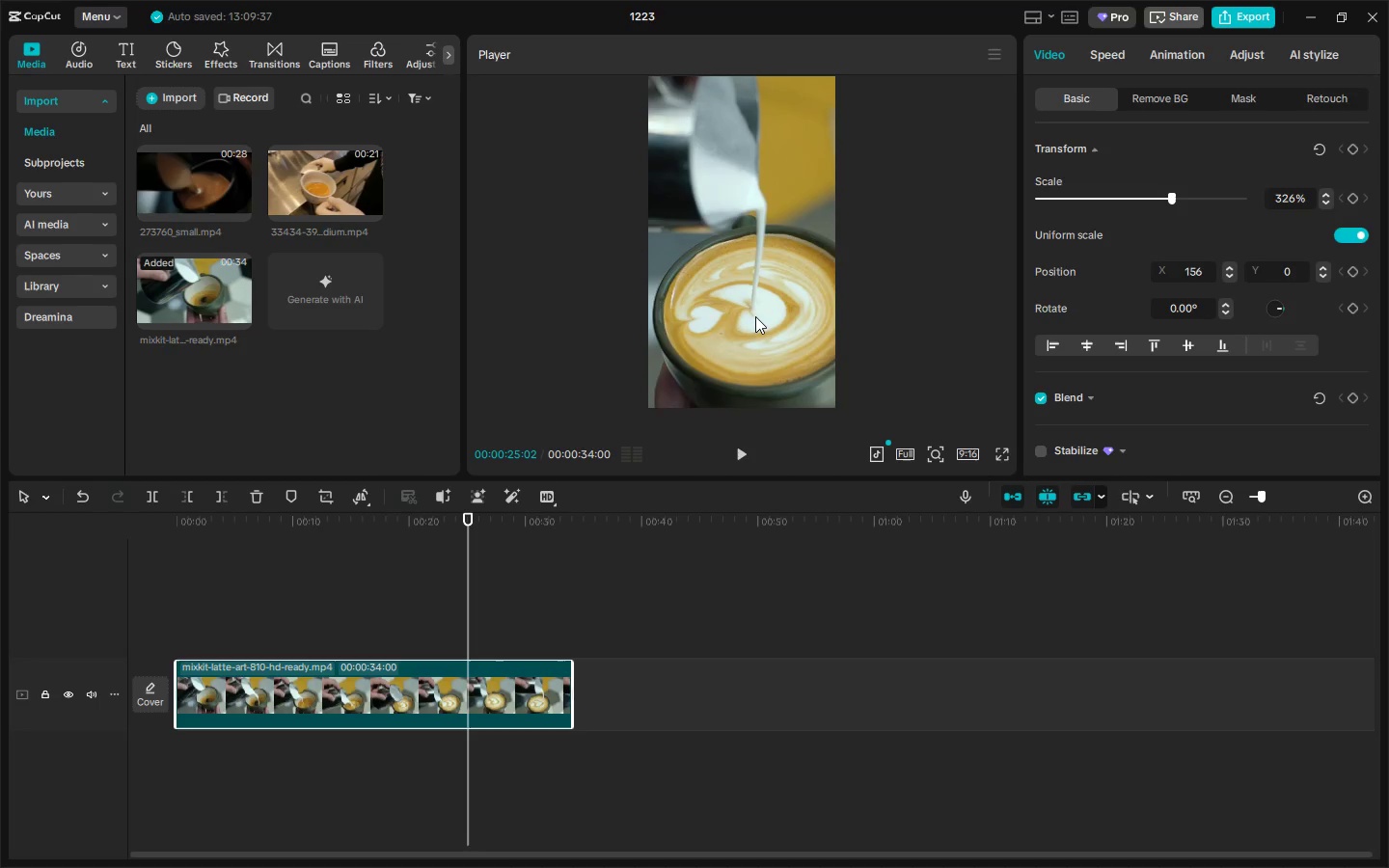 
left_click_drag(start_coordinate=[755, 316], to_coordinate=[735, 312])
 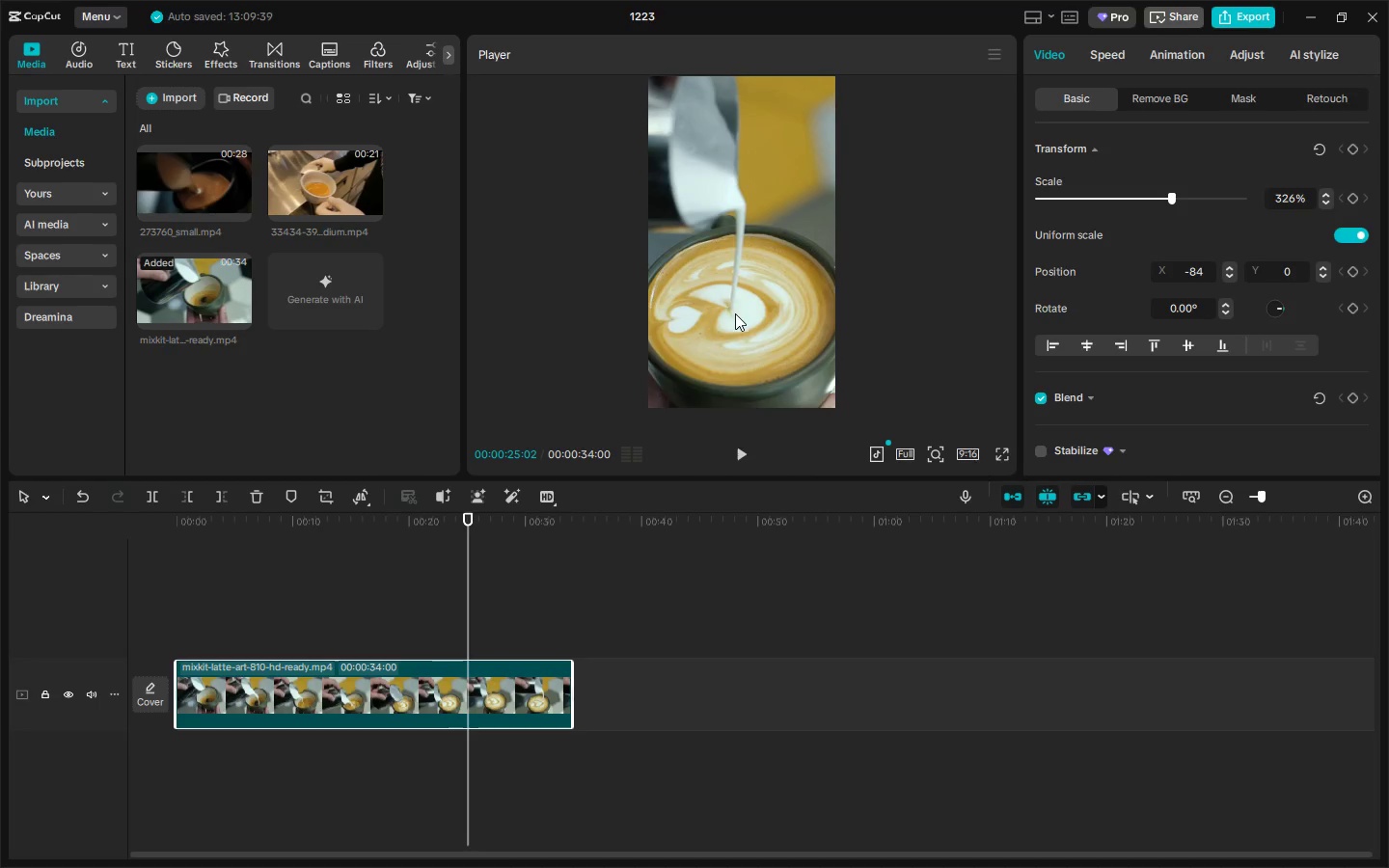 
key(Space)
 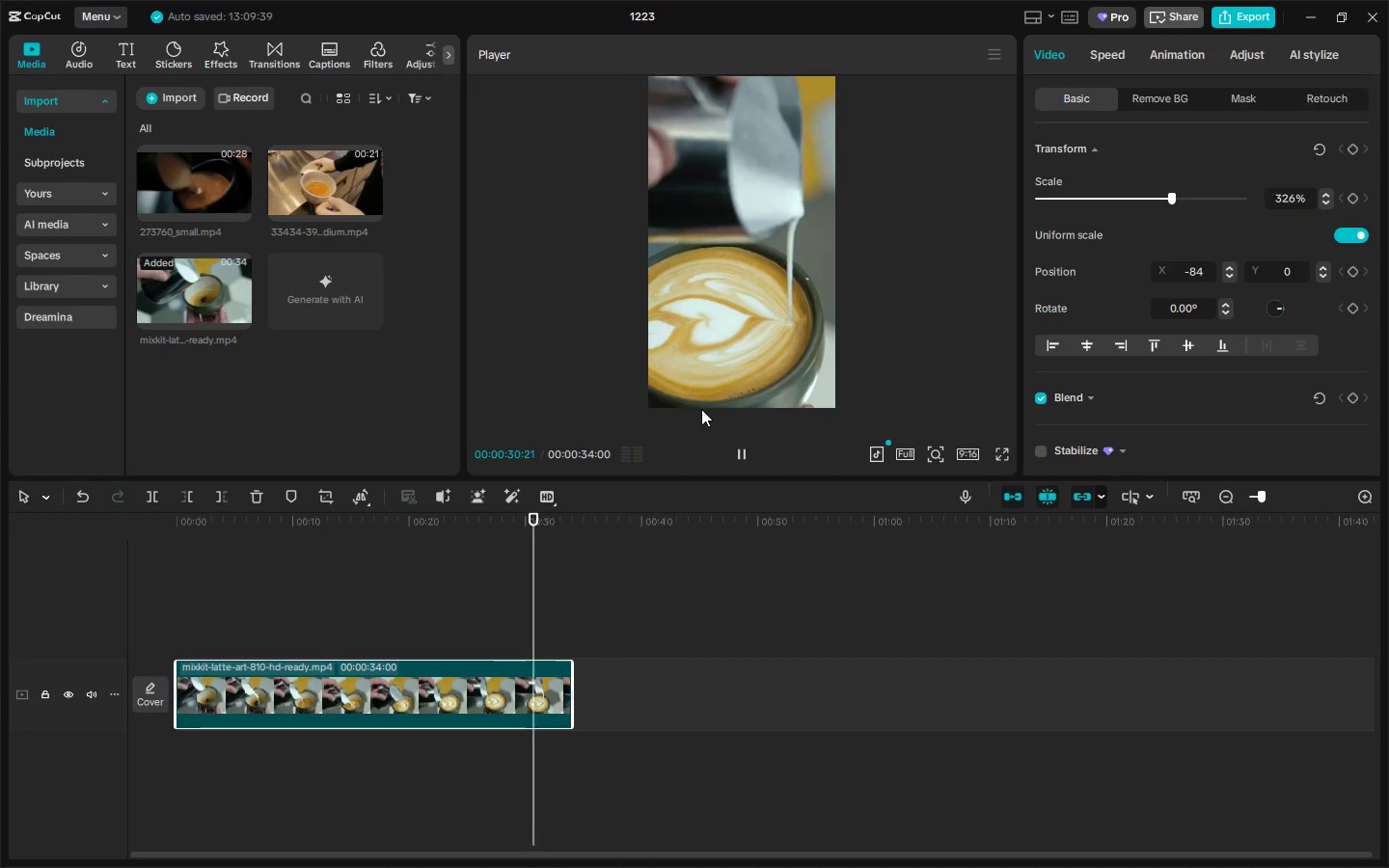 
wait(7.56)
 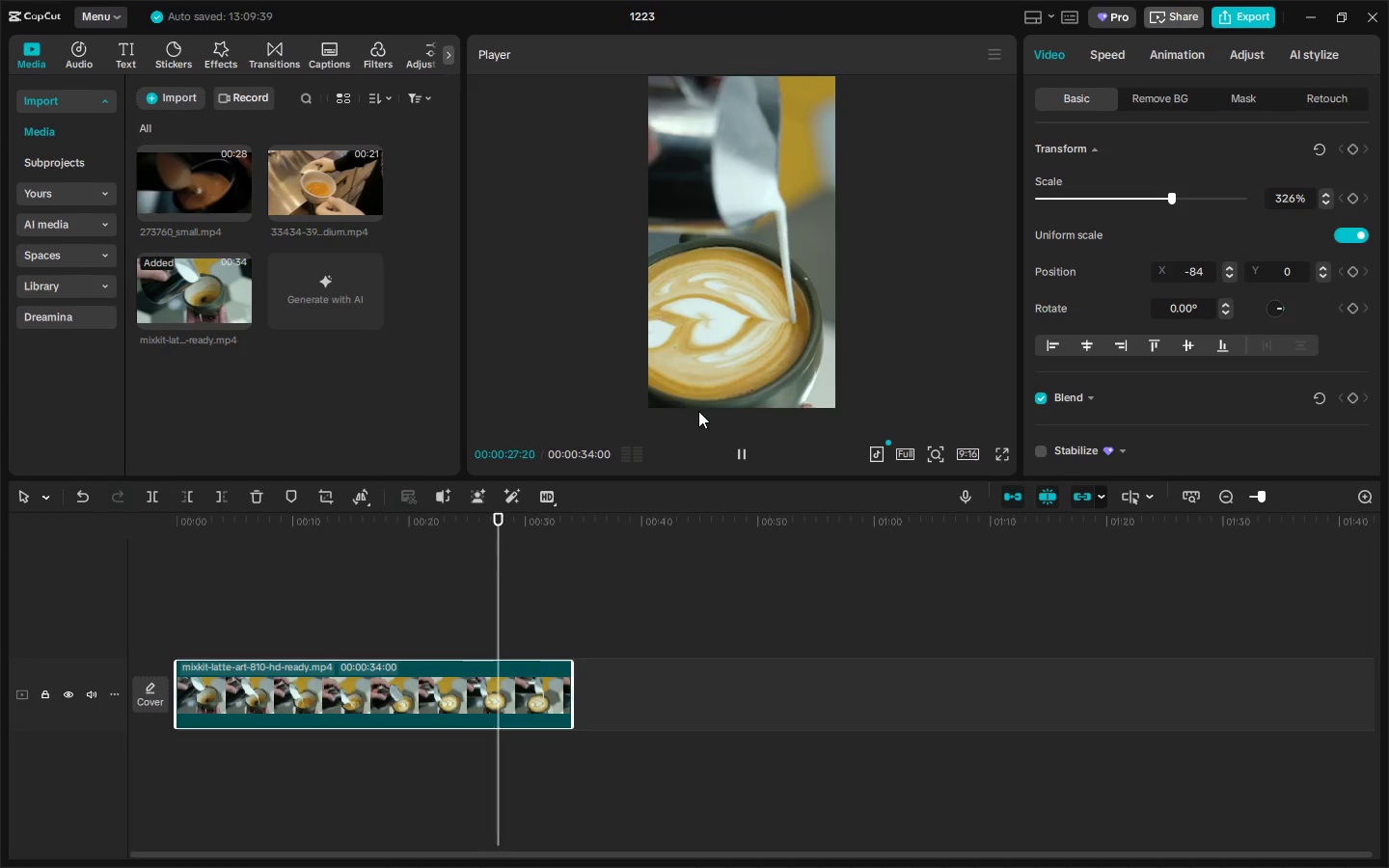 
left_click_drag(start_coordinate=[317, 525], to_coordinate=[295, 524])
 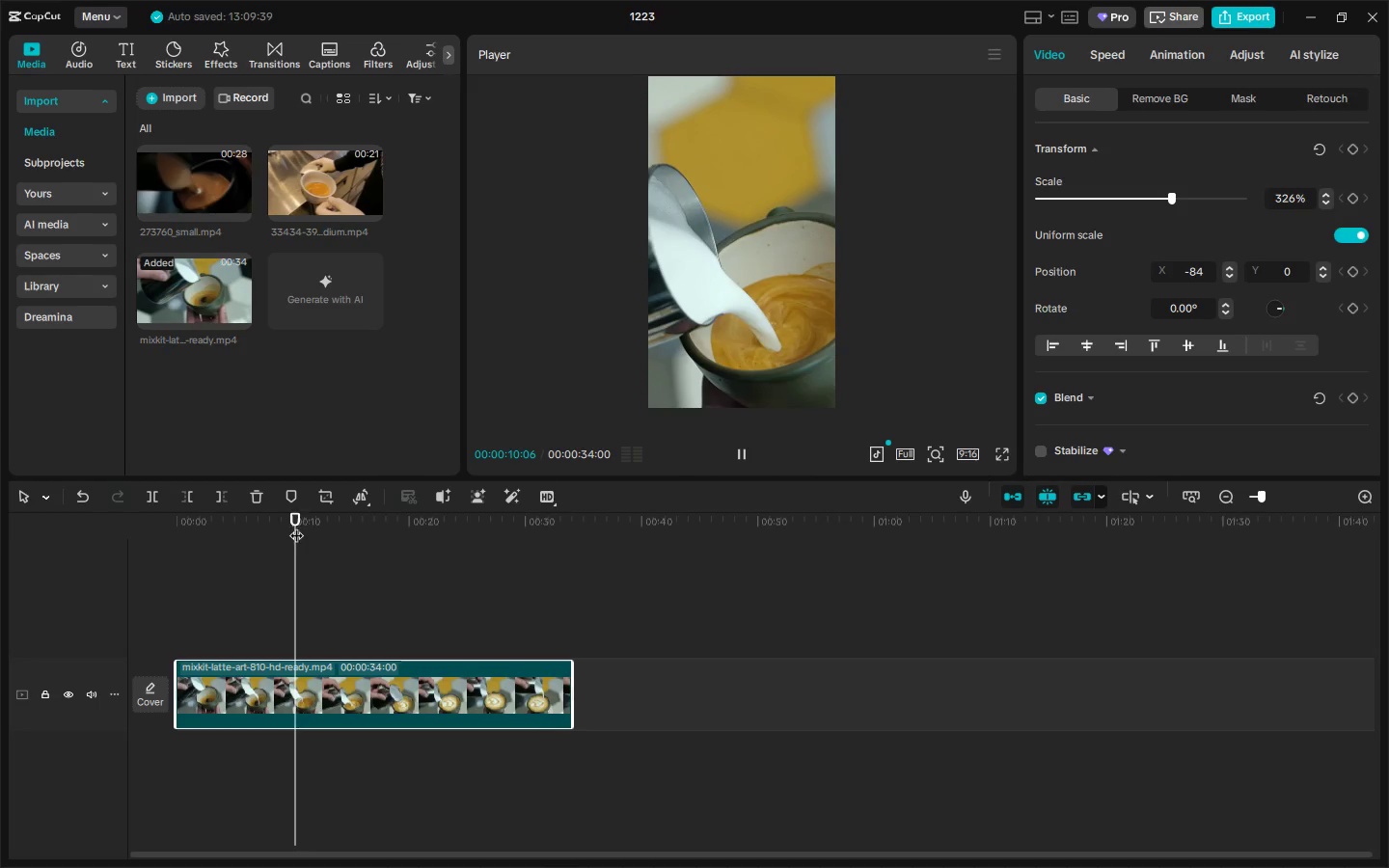 
key(Control+ControlLeft)
 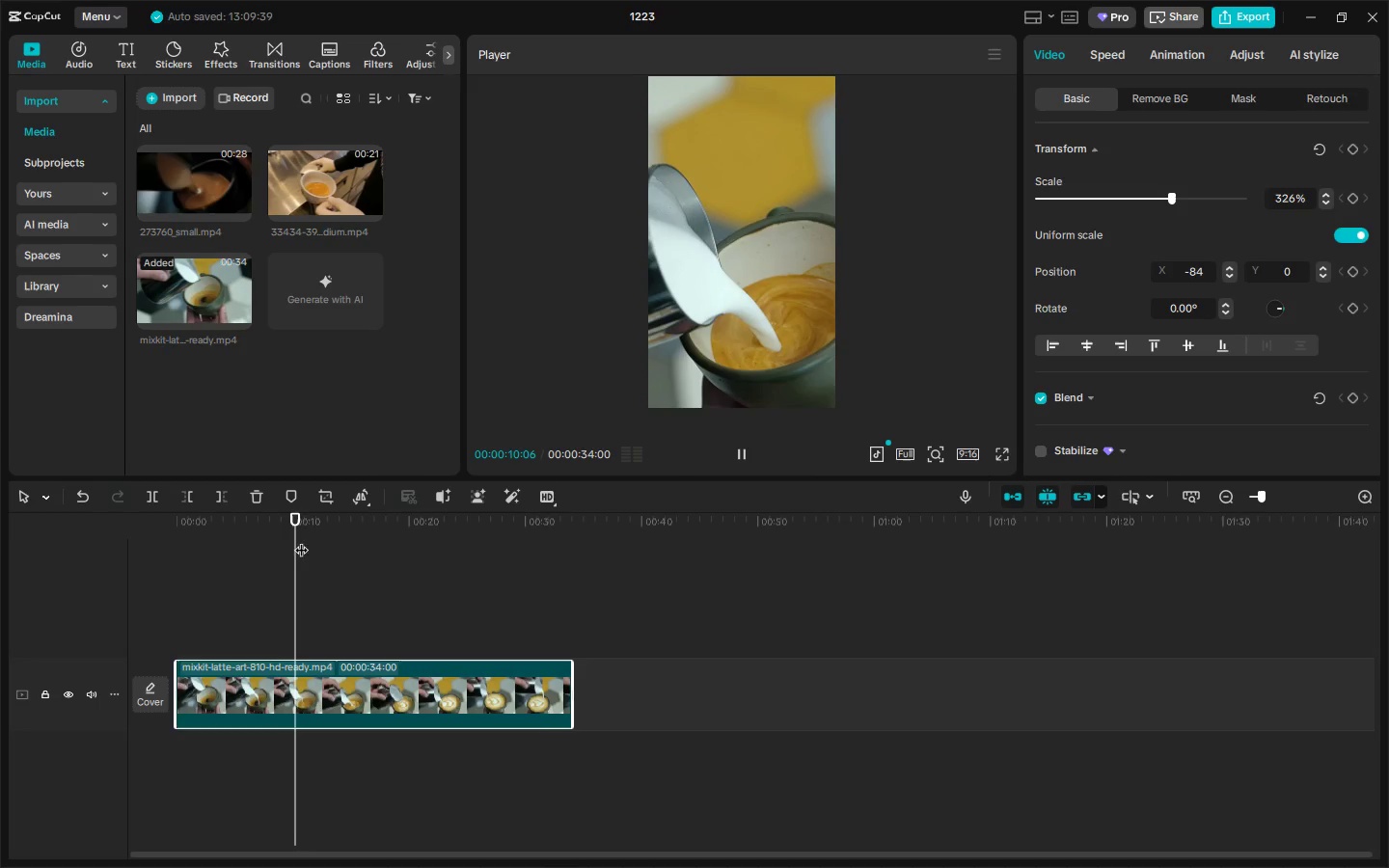 
key(Control+B)
 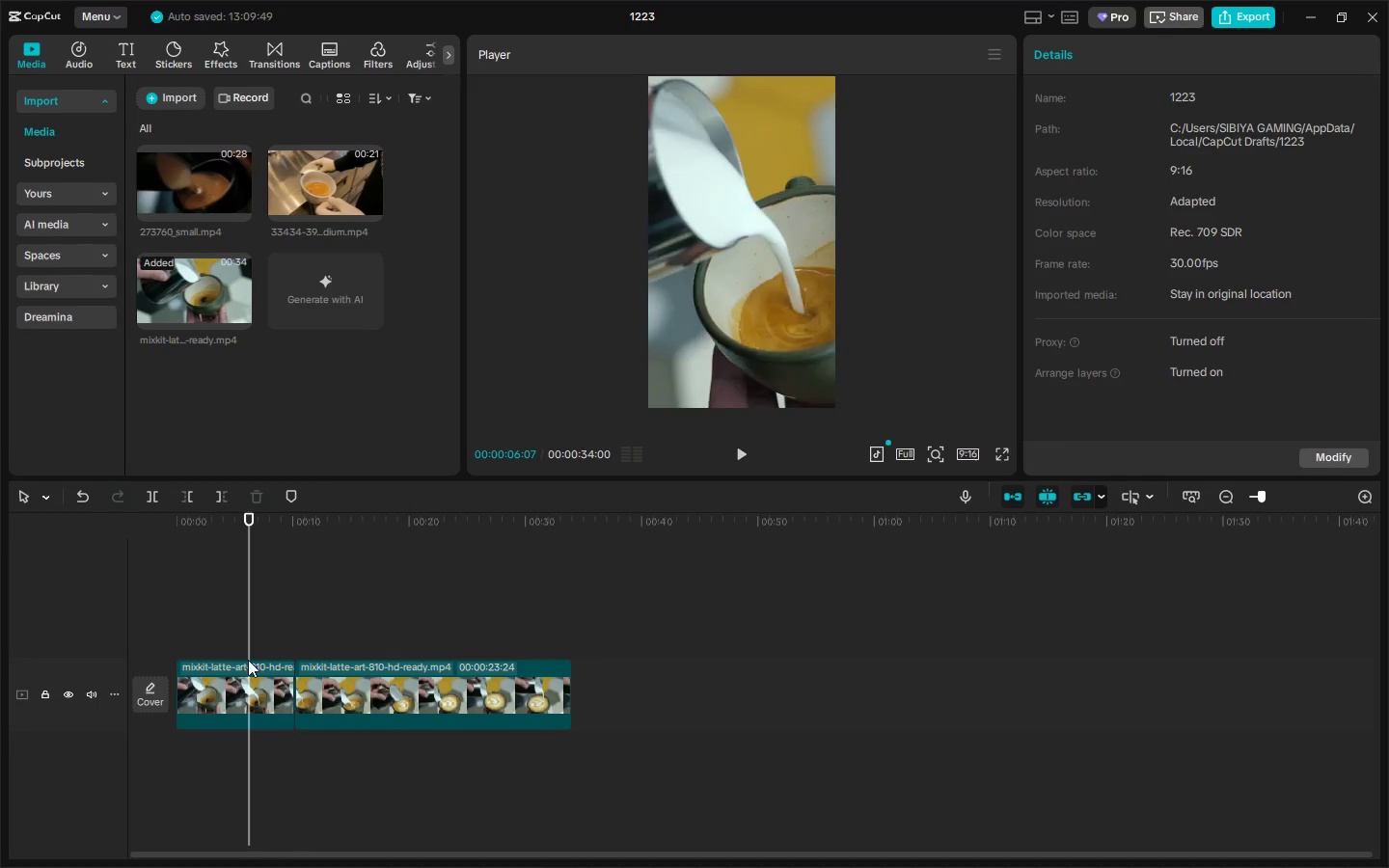 
double_click([232, 683])
 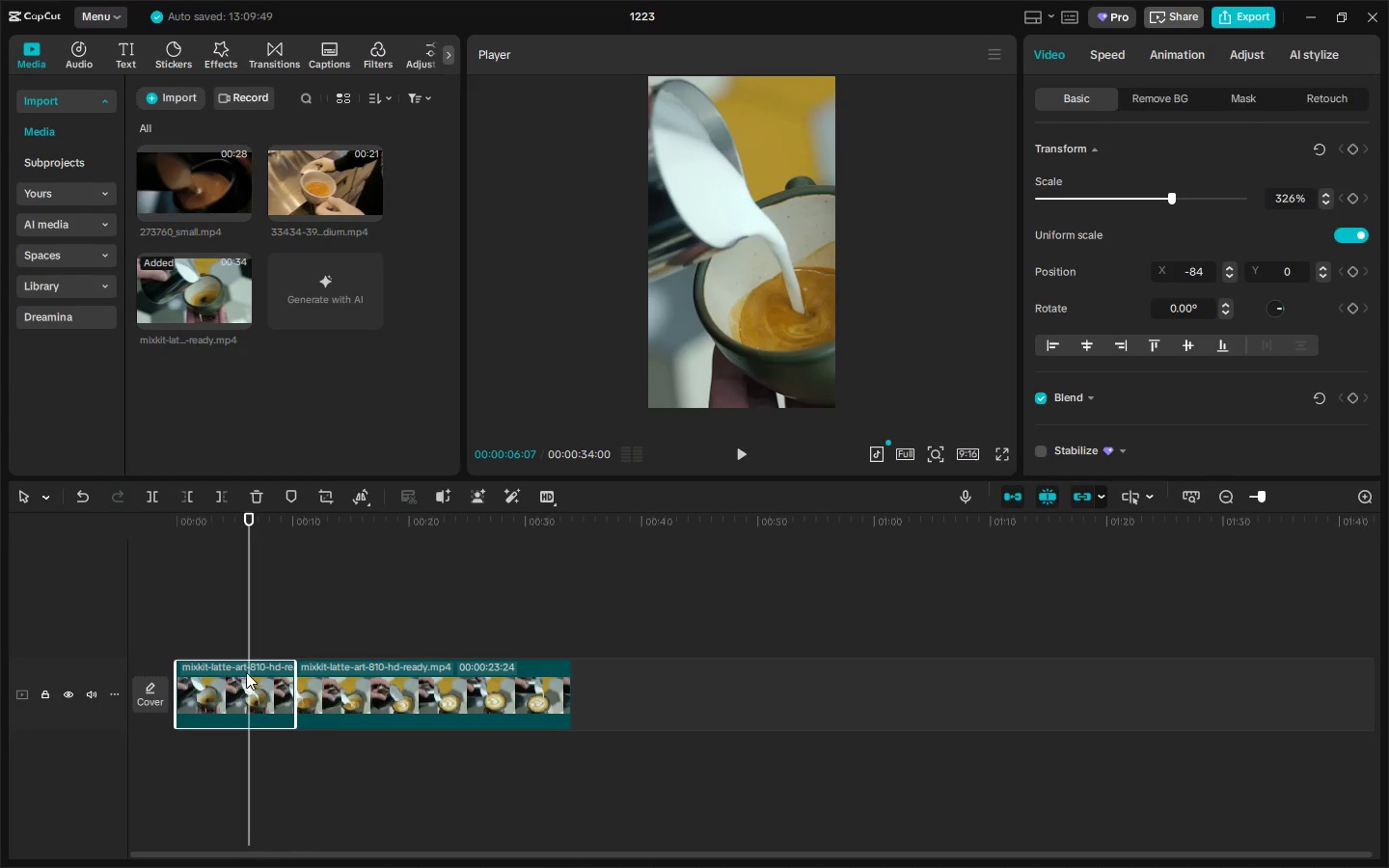 
key(Delete)
 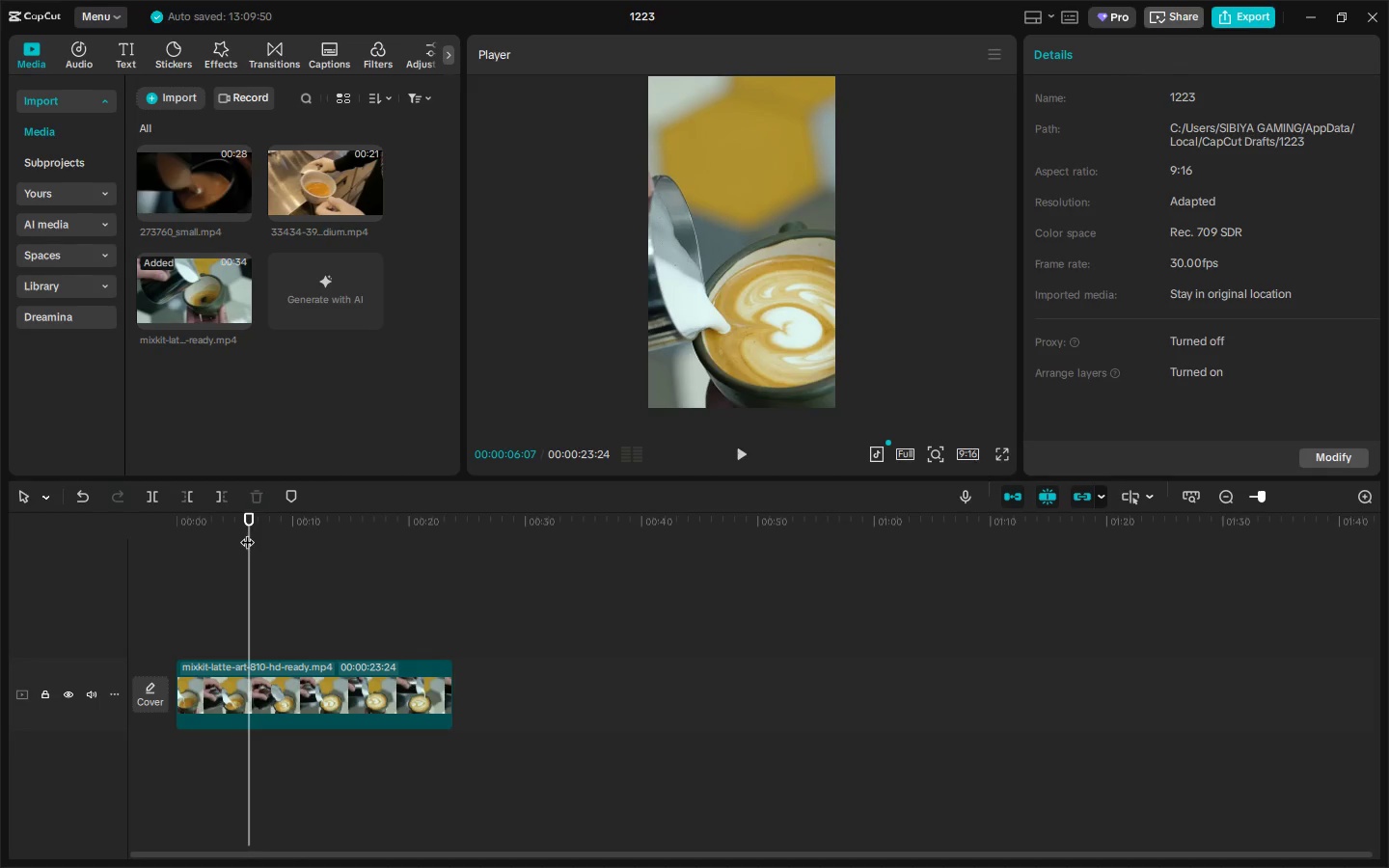 
left_click_drag(start_coordinate=[244, 527], to_coordinate=[140, 524])
 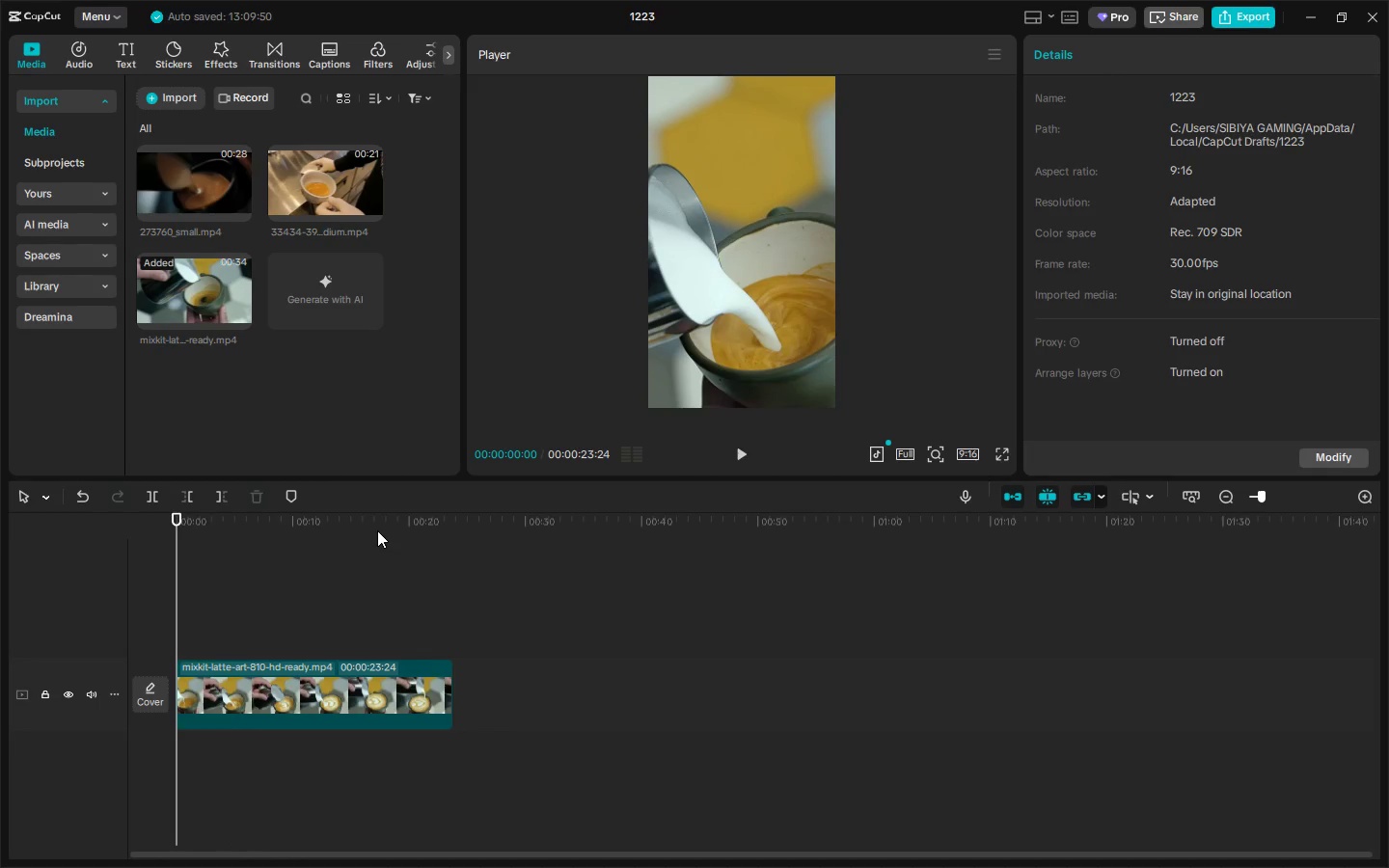 
left_click_drag(start_coordinate=[370, 527], to_coordinate=[232, 526])
 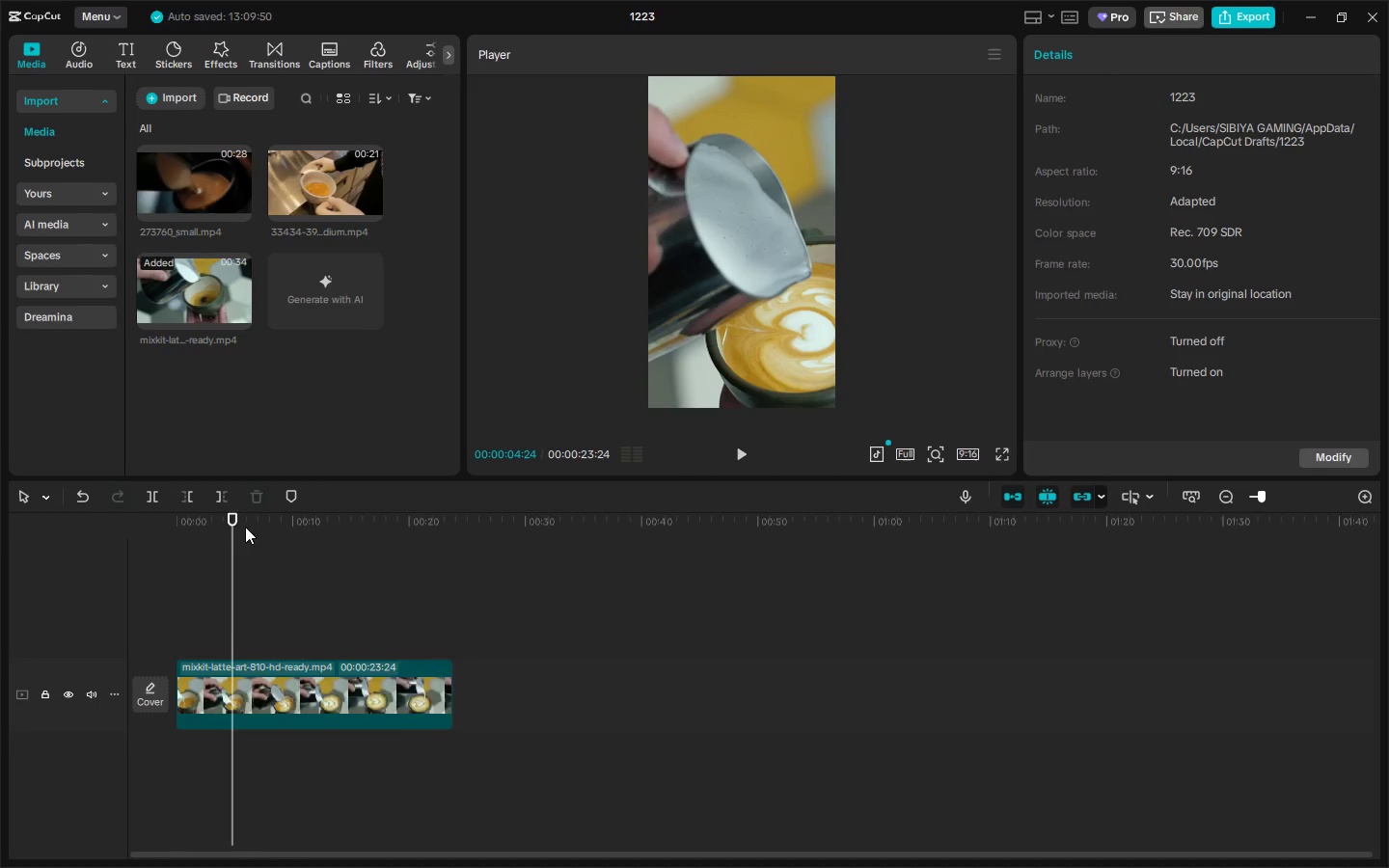 
key(Control+ControlLeft)
 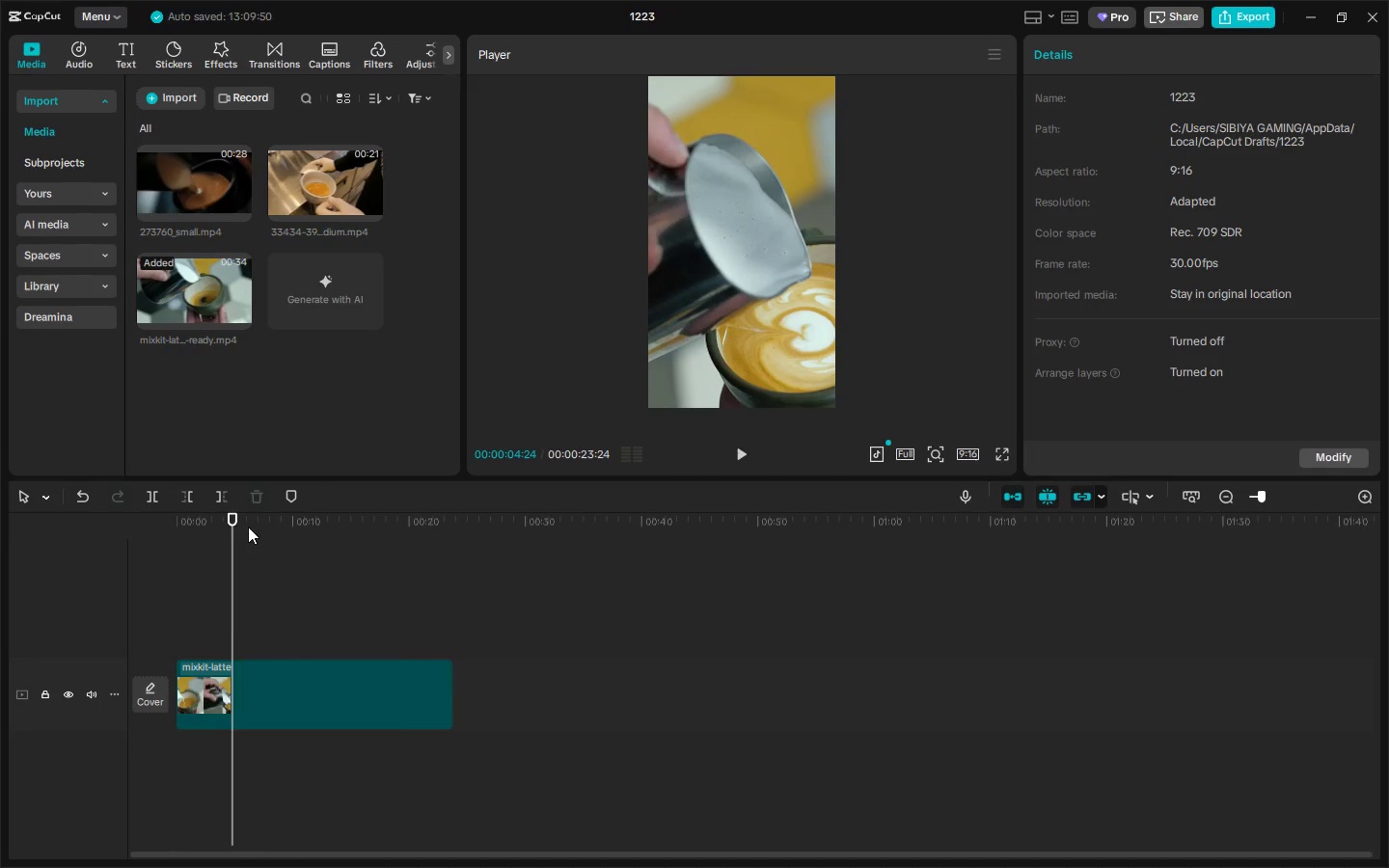 
key(Control+B)
 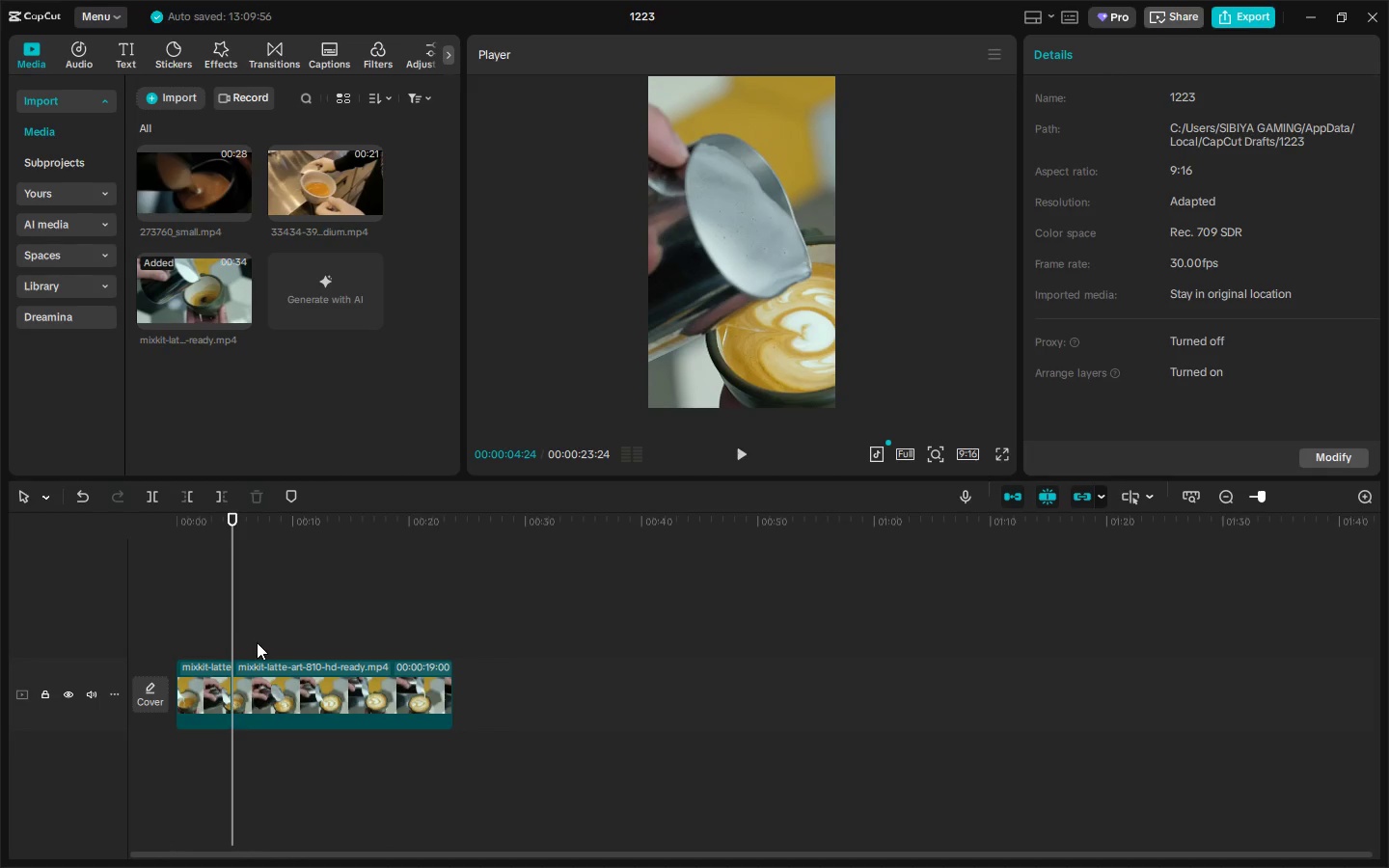 
key(Control+ControlLeft)
 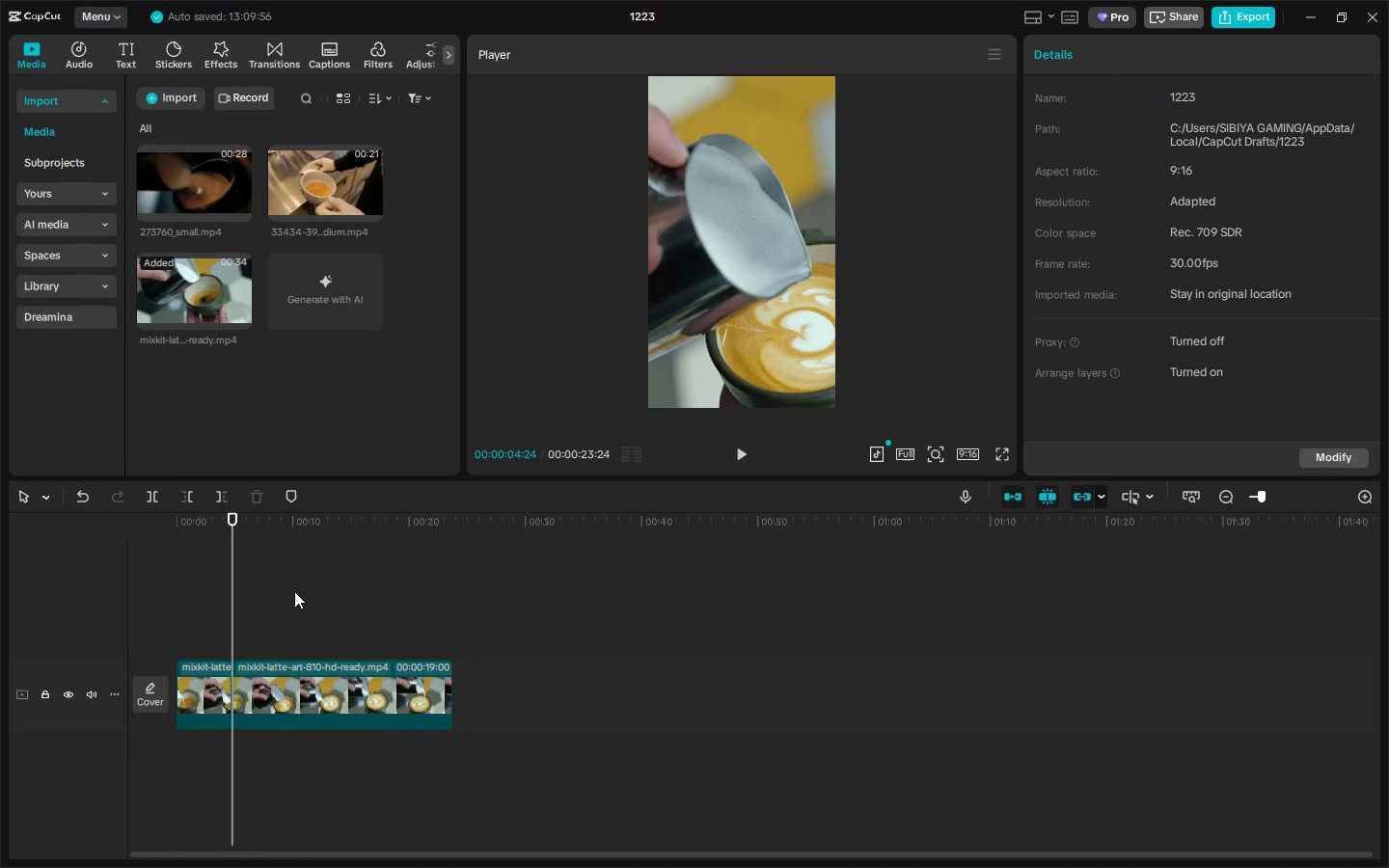 
key(Control+Z)
 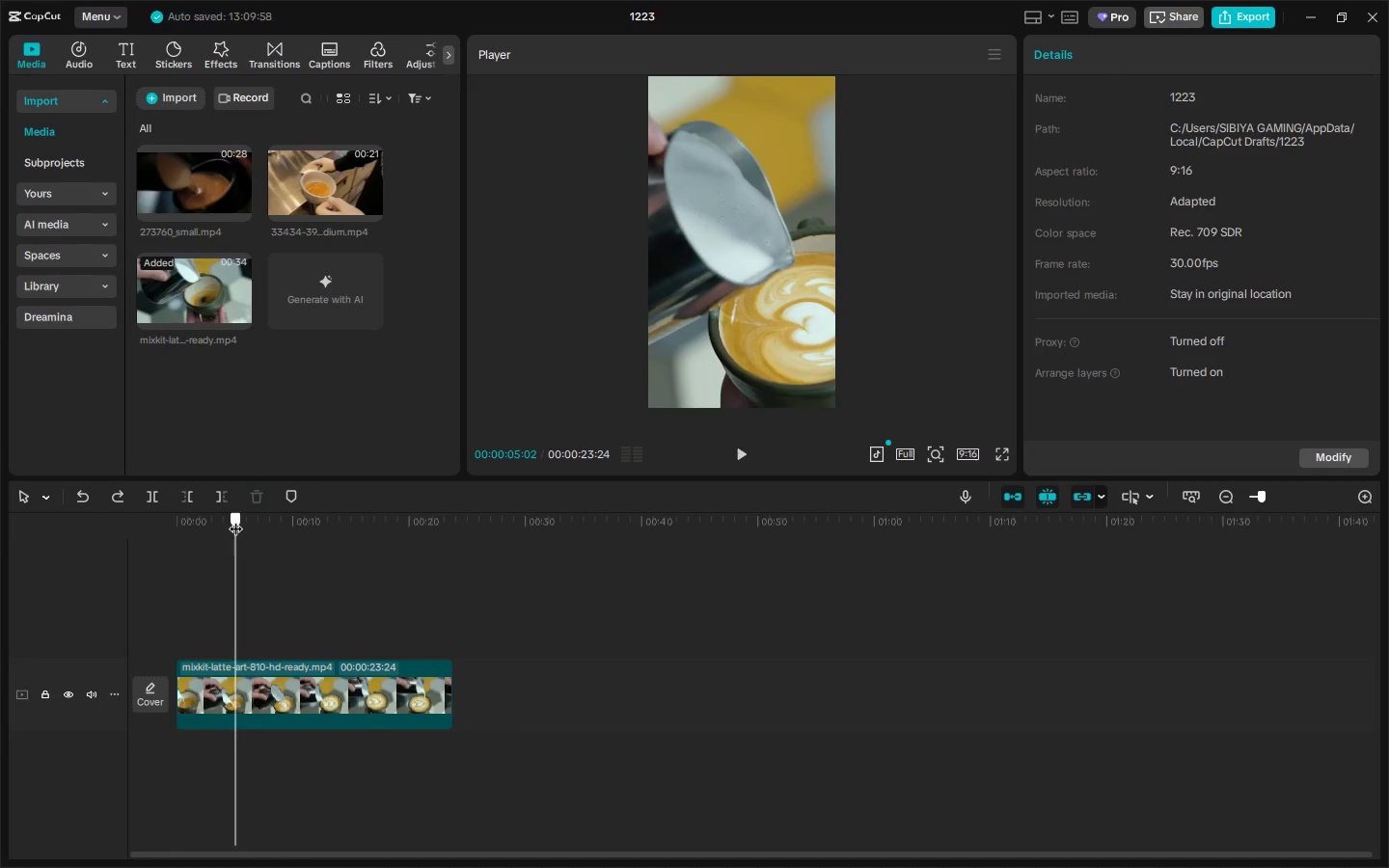 
key(Control+ControlLeft)
 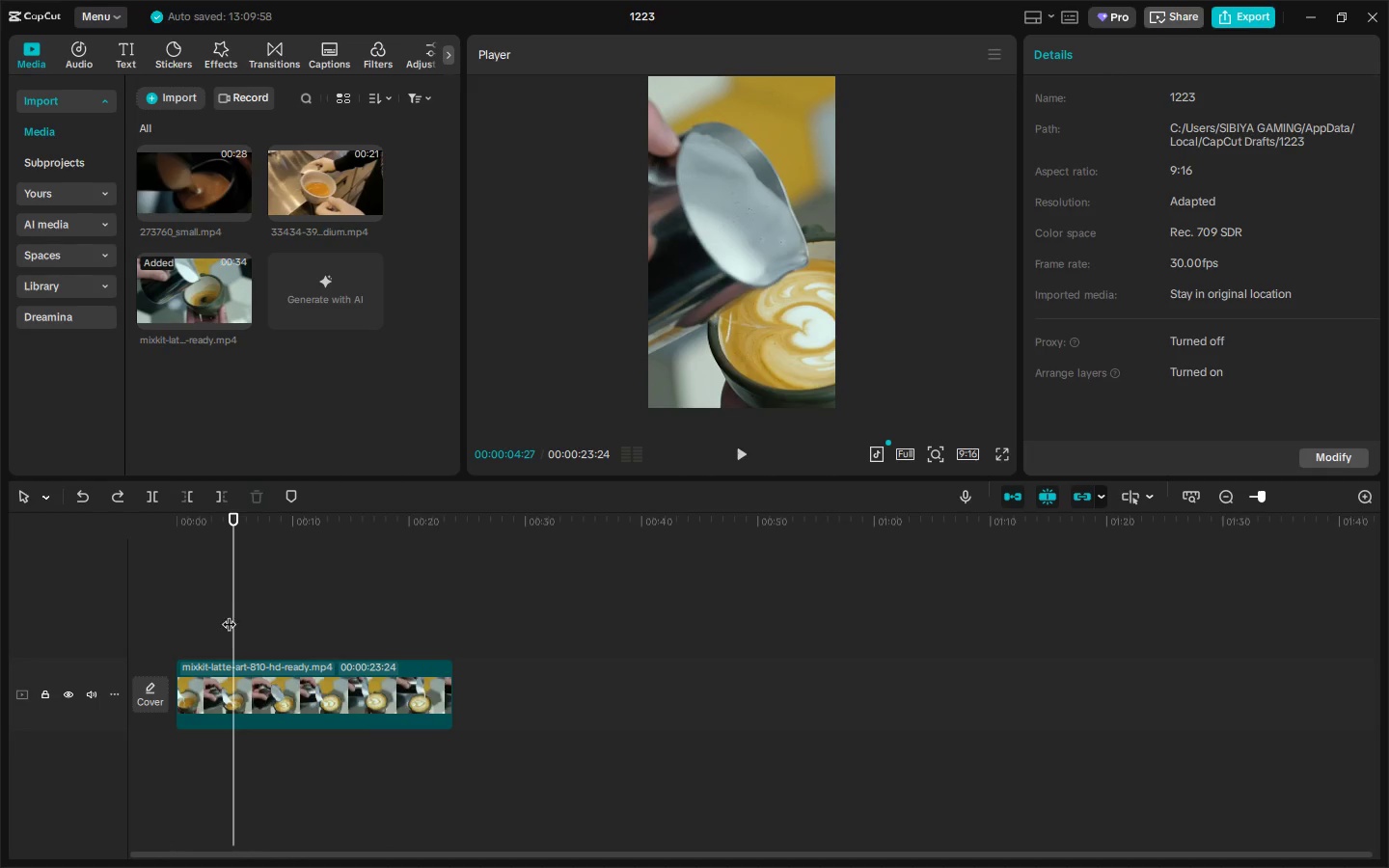 
key(Control+B)
 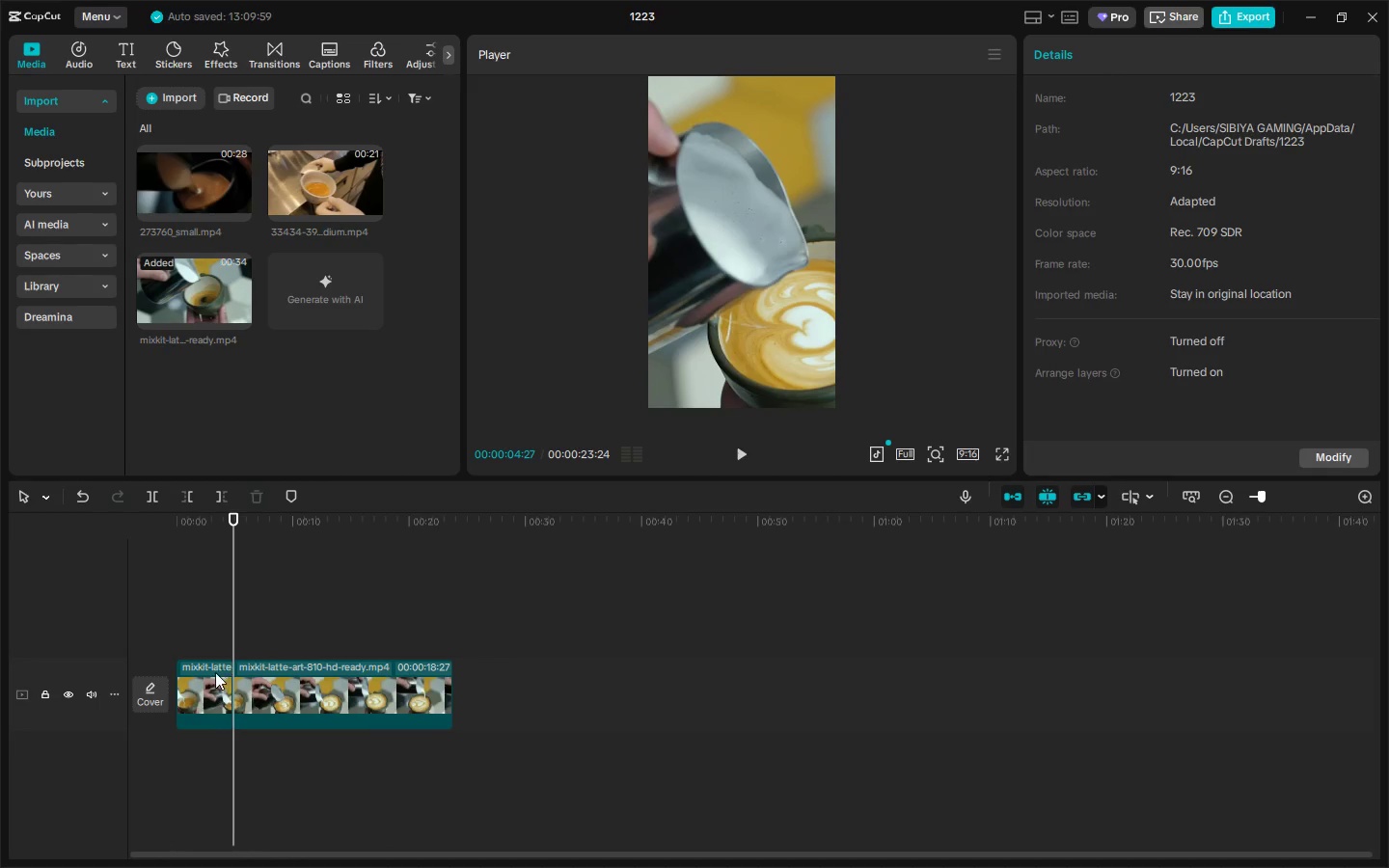 
left_click([211, 673])
 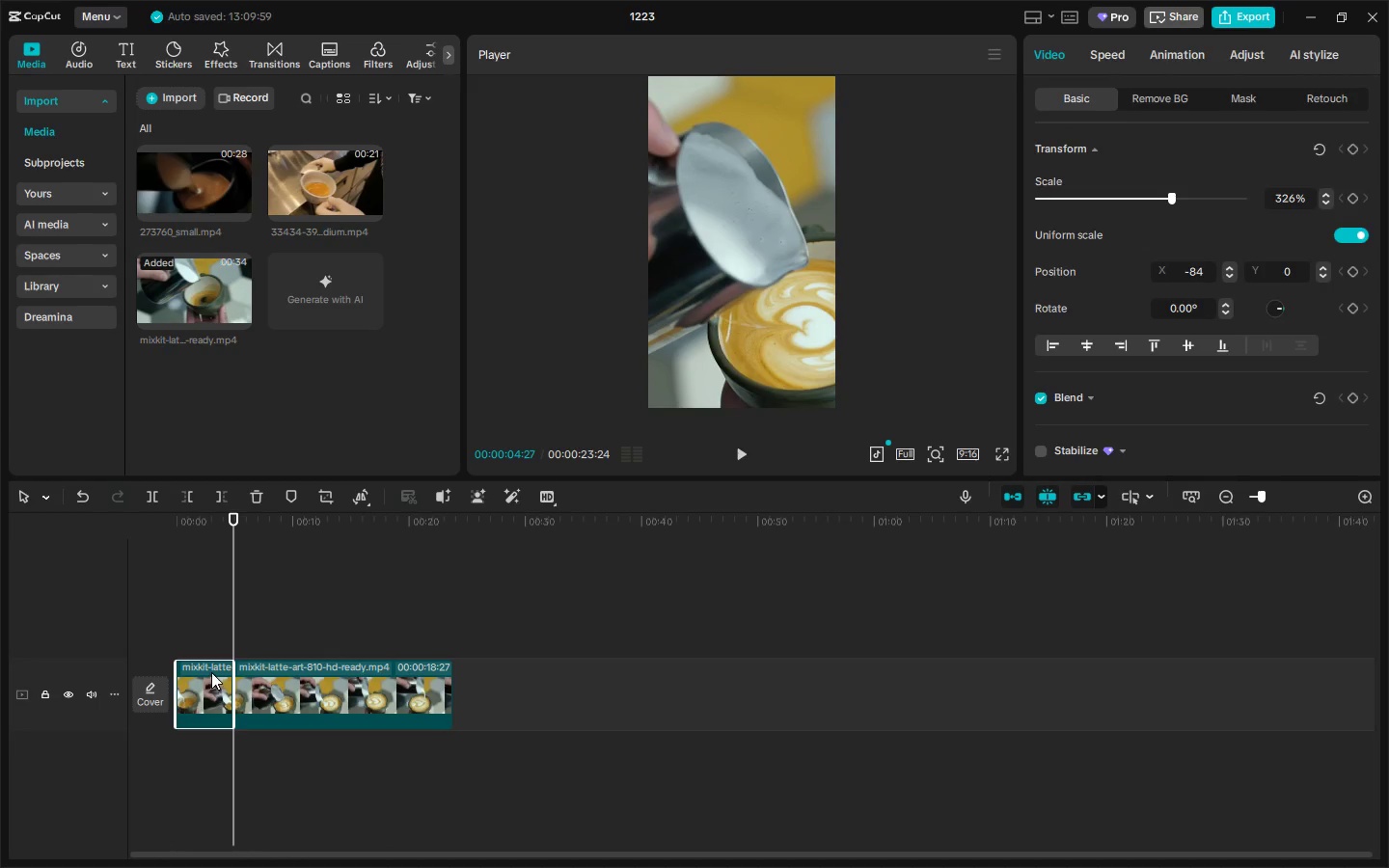 
key(Delete)
 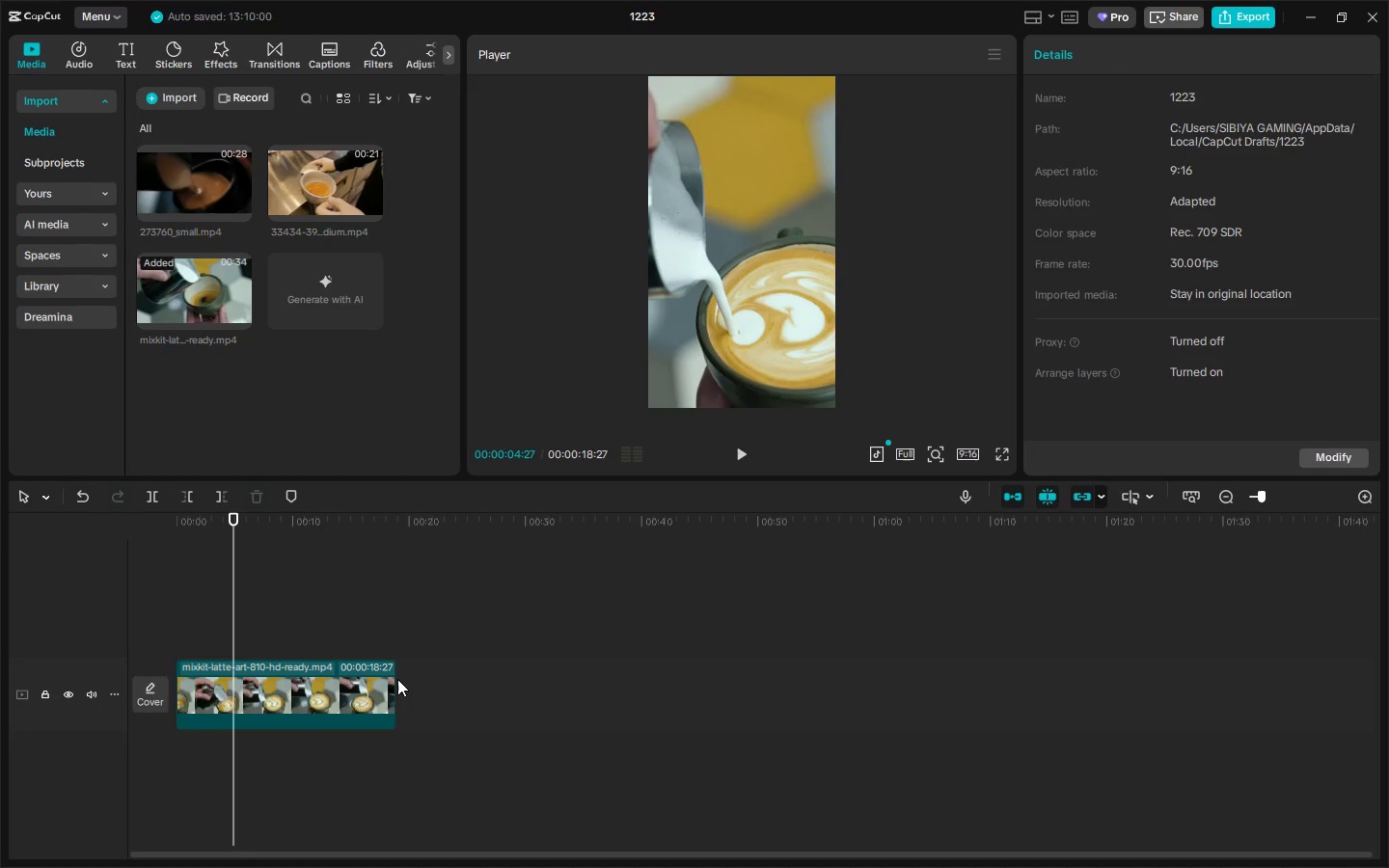 
left_click_drag(start_coordinate=[395, 681], to_coordinate=[490, 674])
 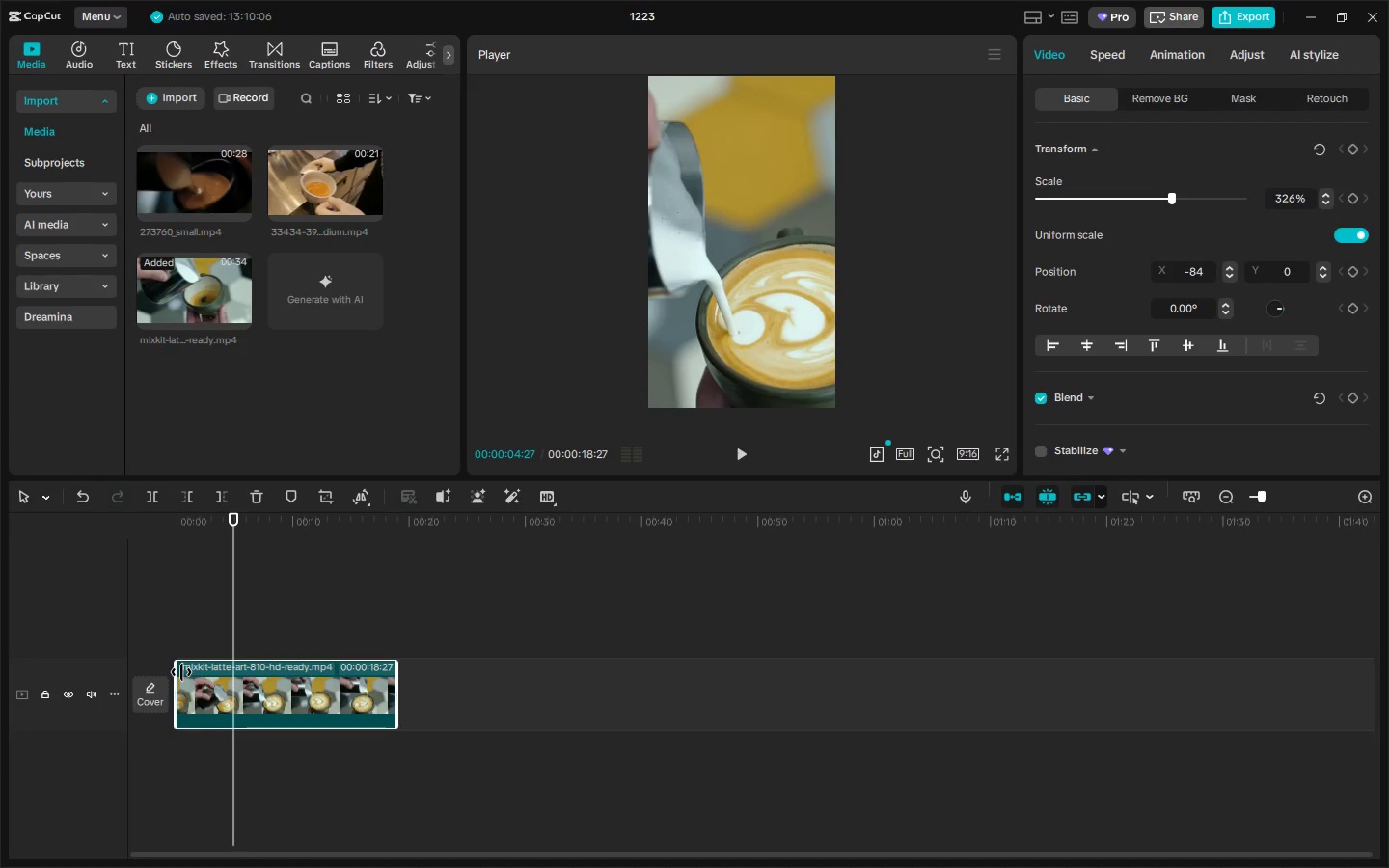 
left_click_drag(start_coordinate=[178, 673], to_coordinate=[226, 673])
 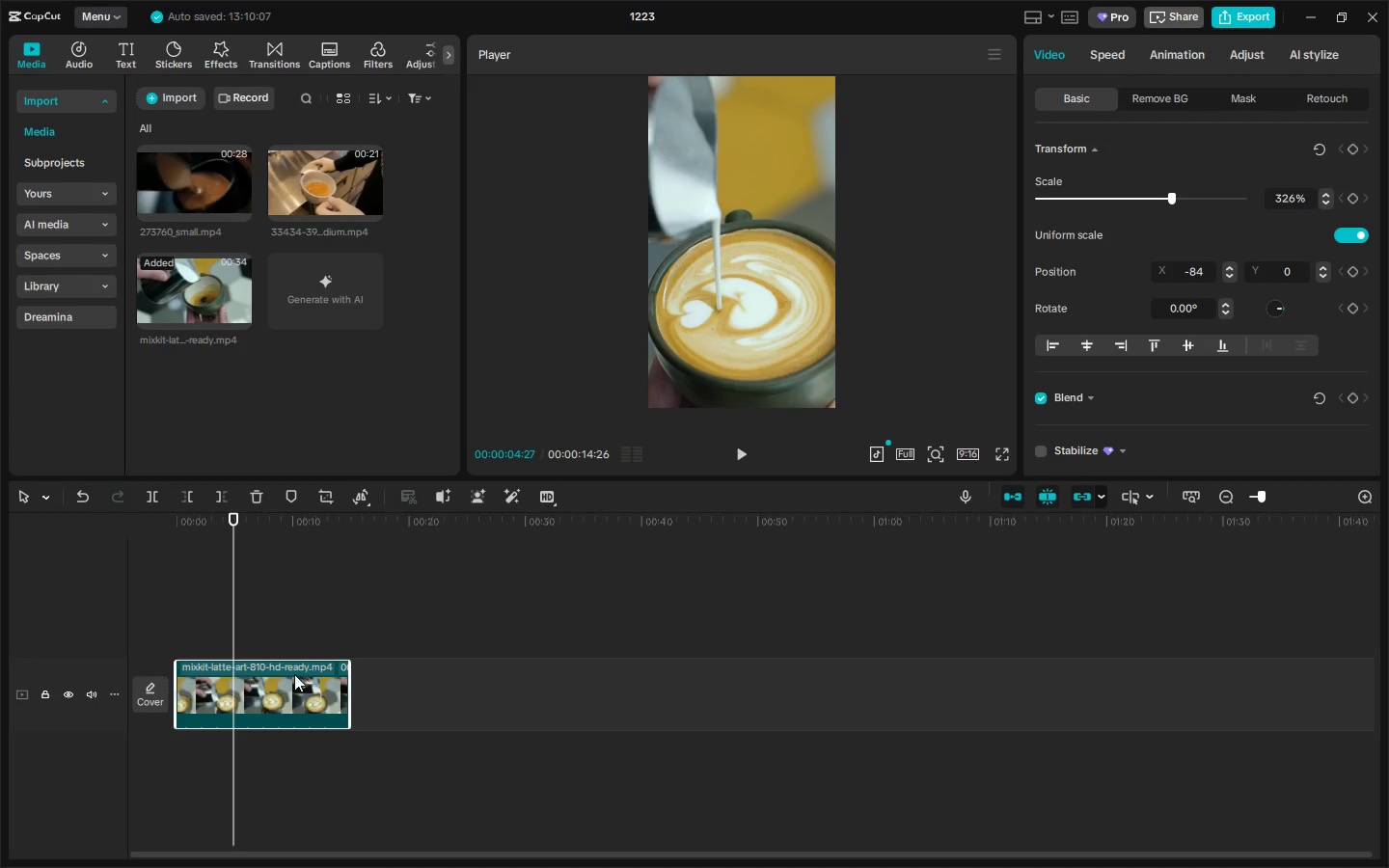 
left_click_drag(start_coordinate=[294, 674], to_coordinate=[289, 675])
 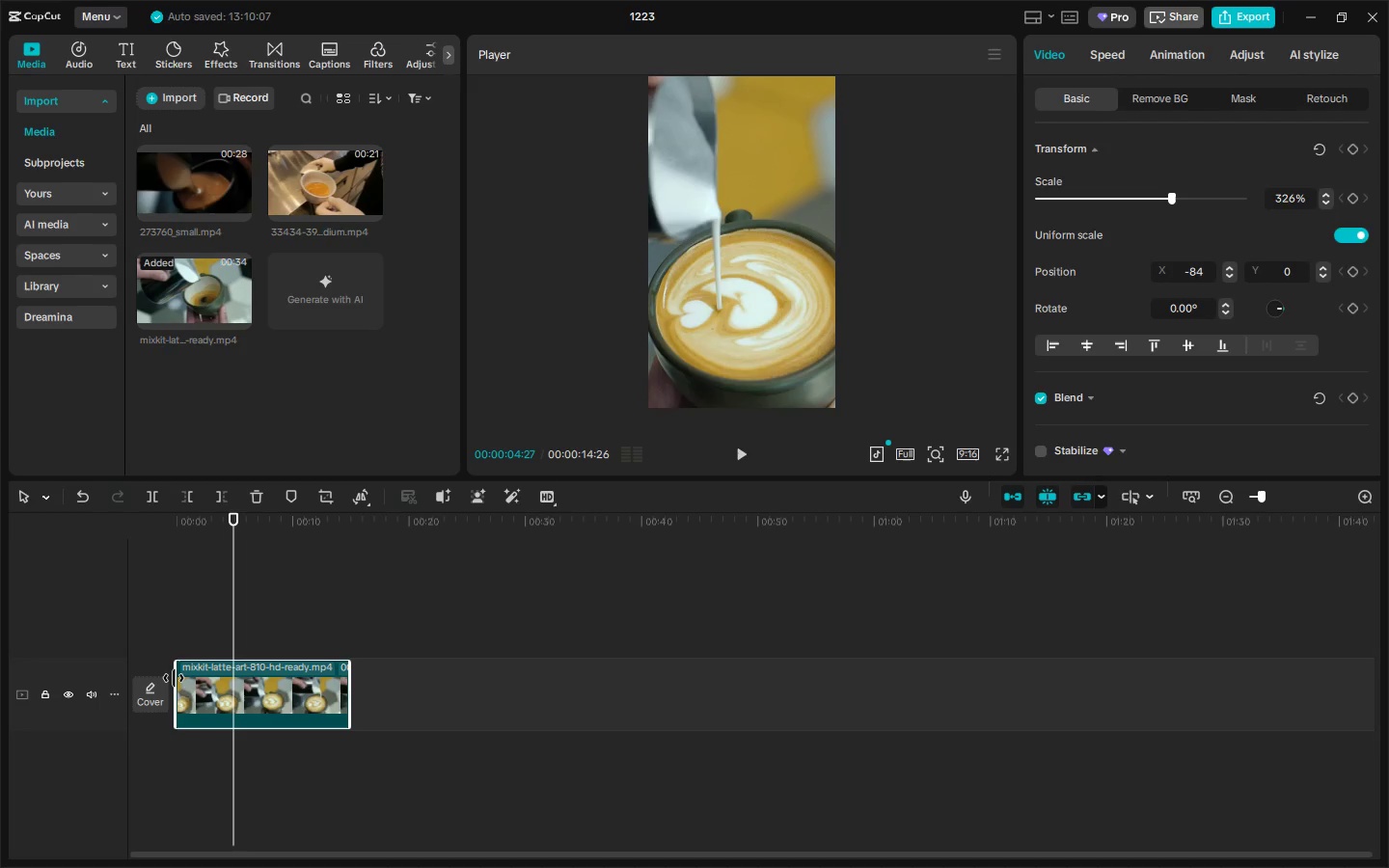 
left_click_drag(start_coordinate=[174, 678], to_coordinate=[245, 678])
 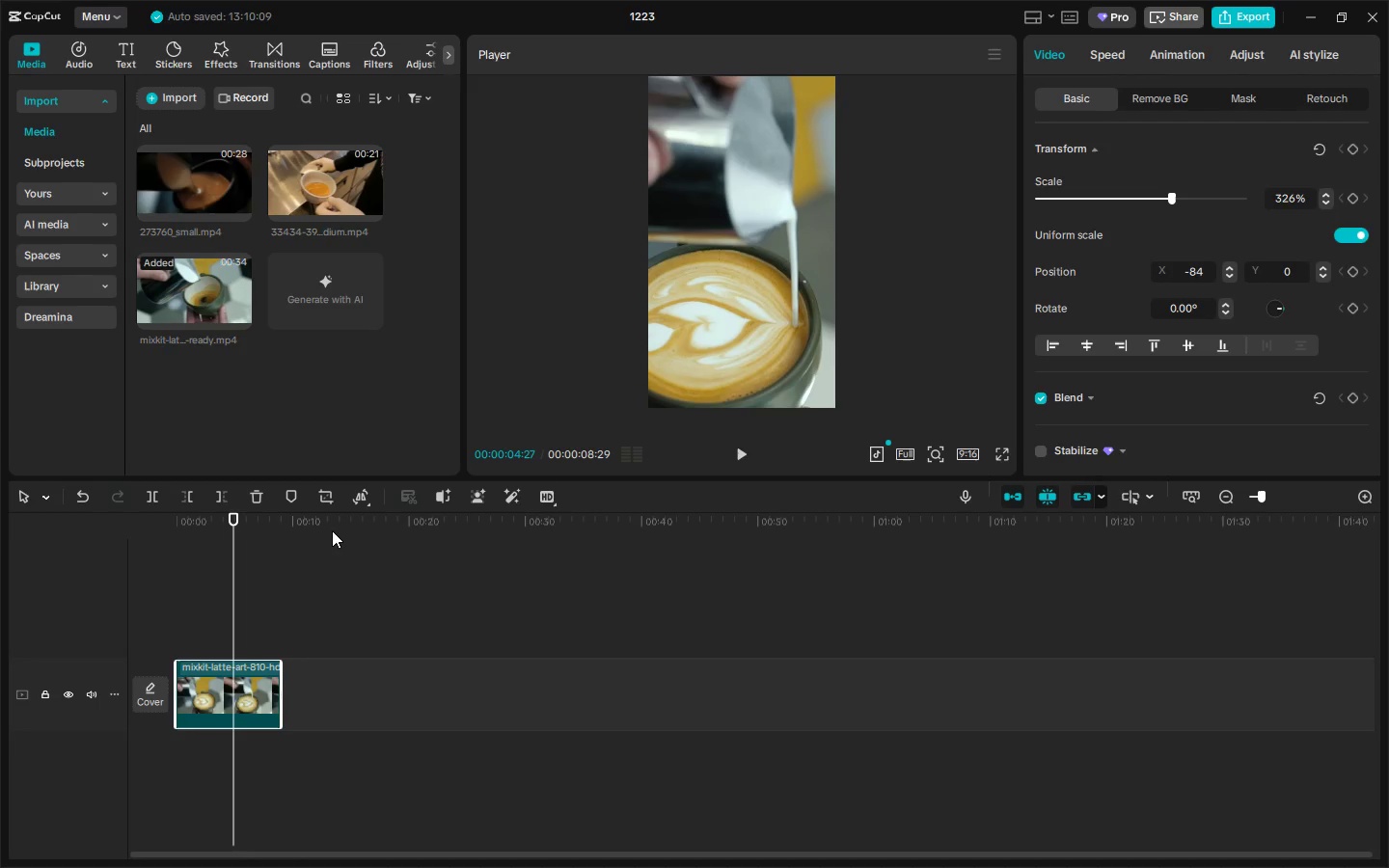 
left_click_drag(start_coordinate=[311, 525], to_coordinate=[332, 523])
 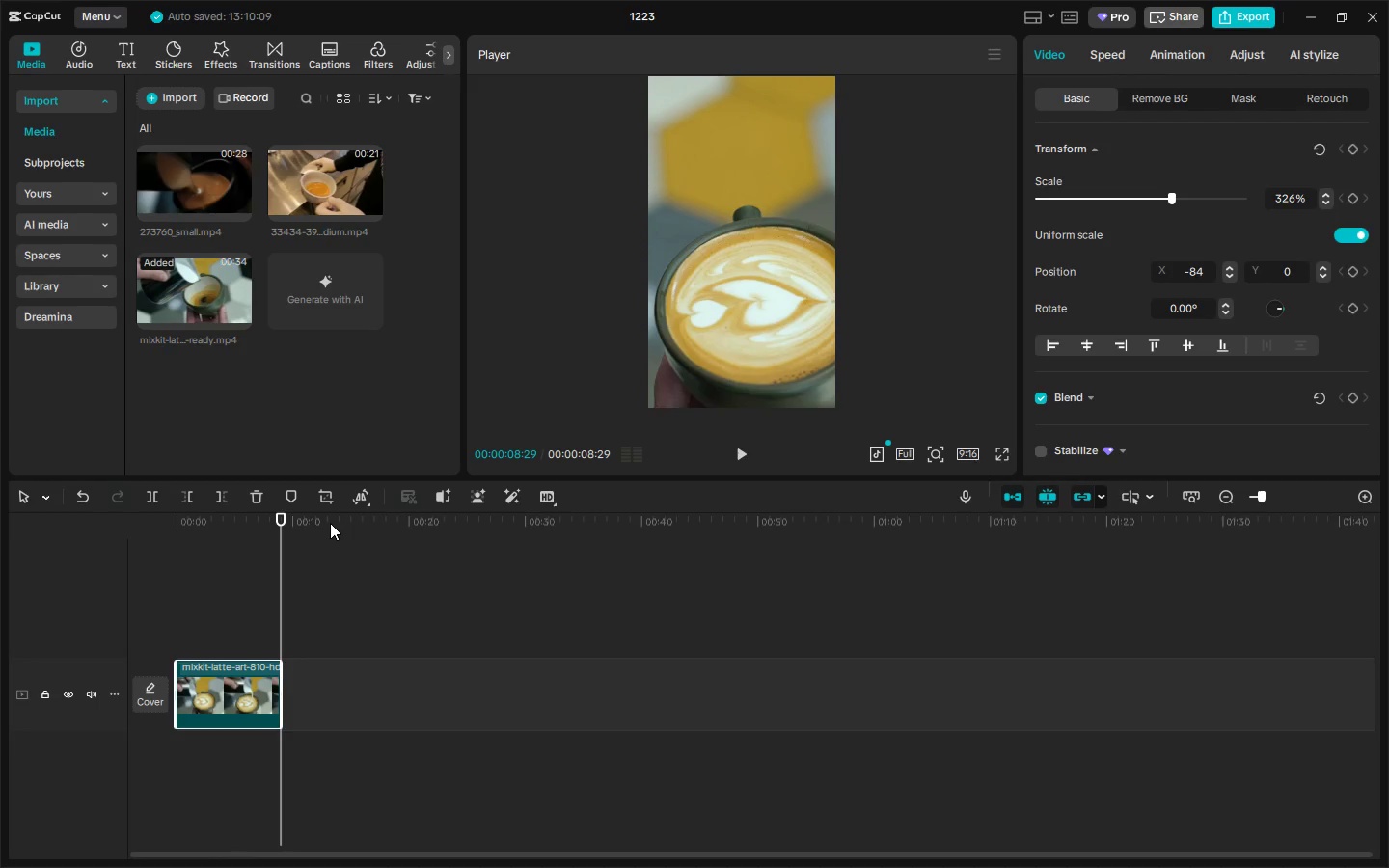 
left_click([330, 523])
 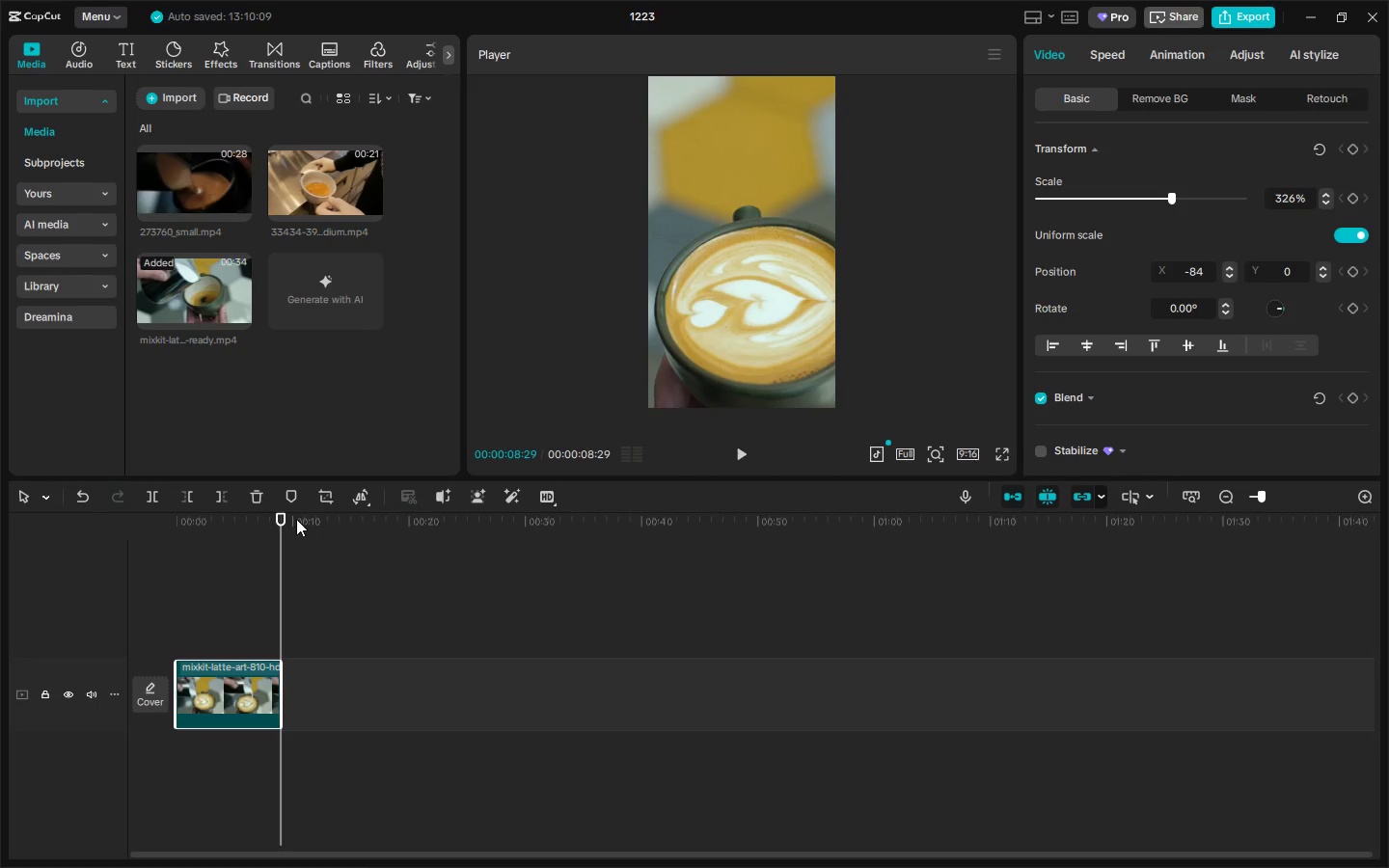 
left_click_drag(start_coordinate=[287, 519], to_coordinate=[309, 519])
 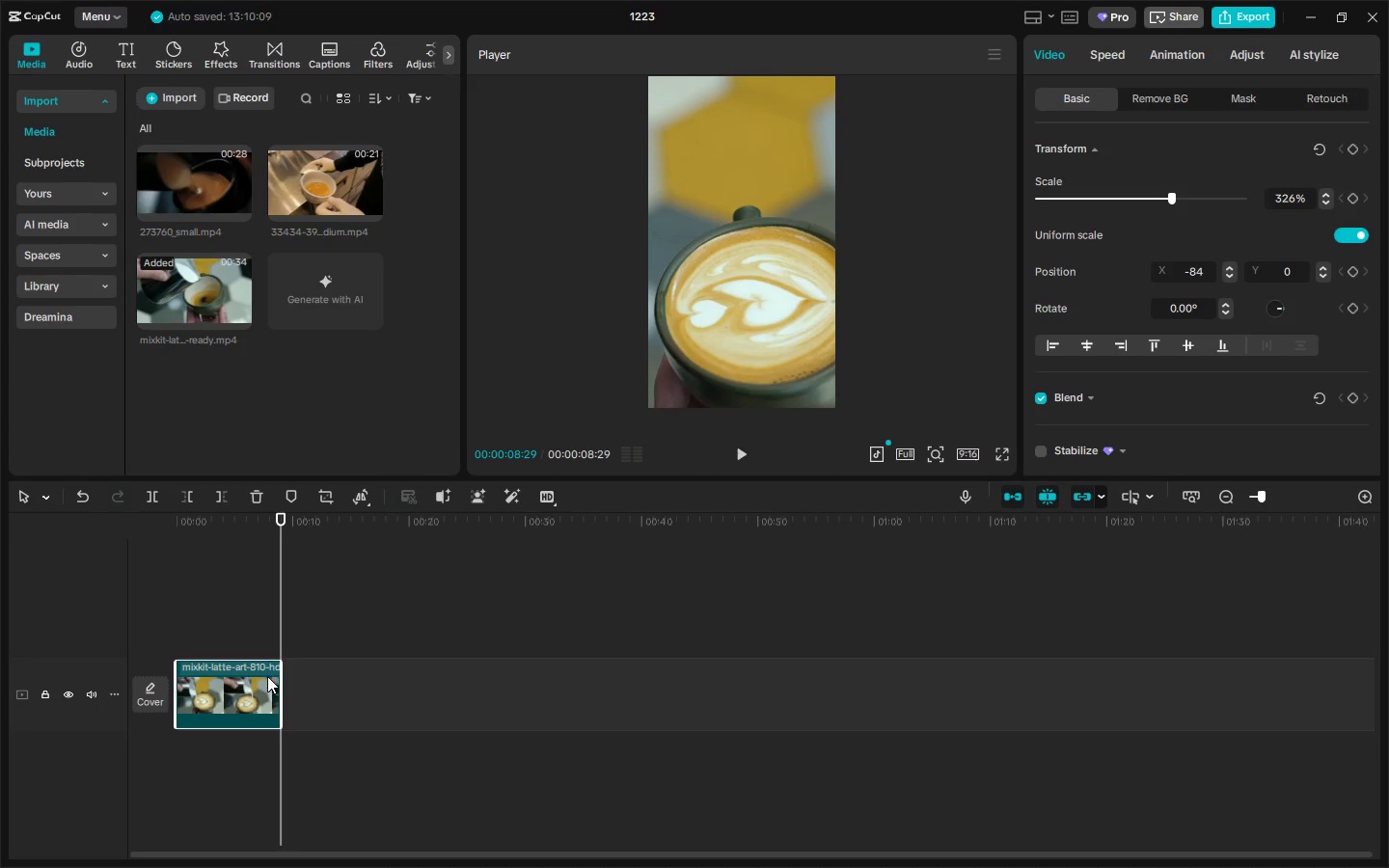 
left_click_drag(start_coordinate=[230, 680], to_coordinate=[272, 680])
 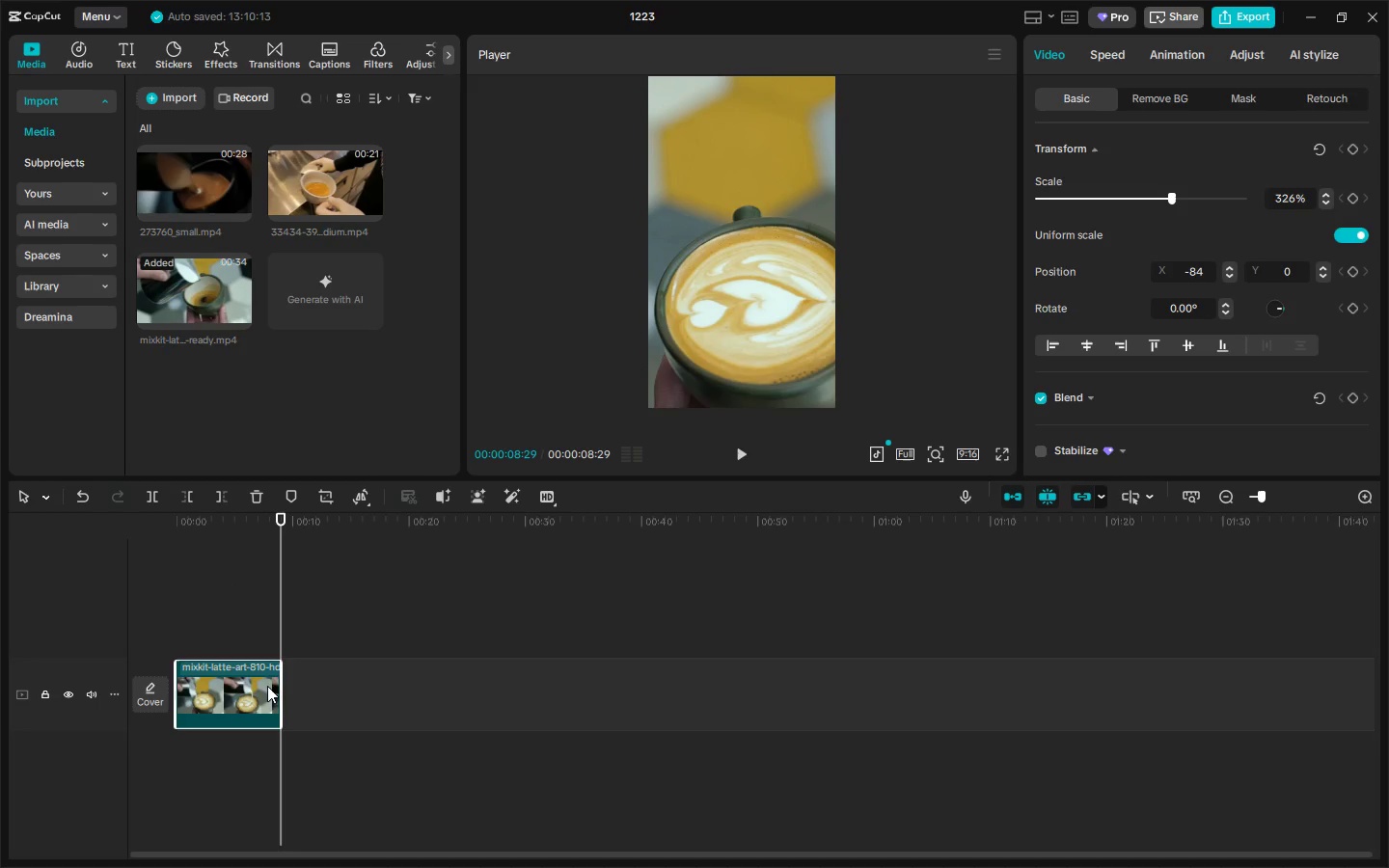 
left_click_drag(start_coordinate=[284, 687], to_coordinate=[369, 688])
 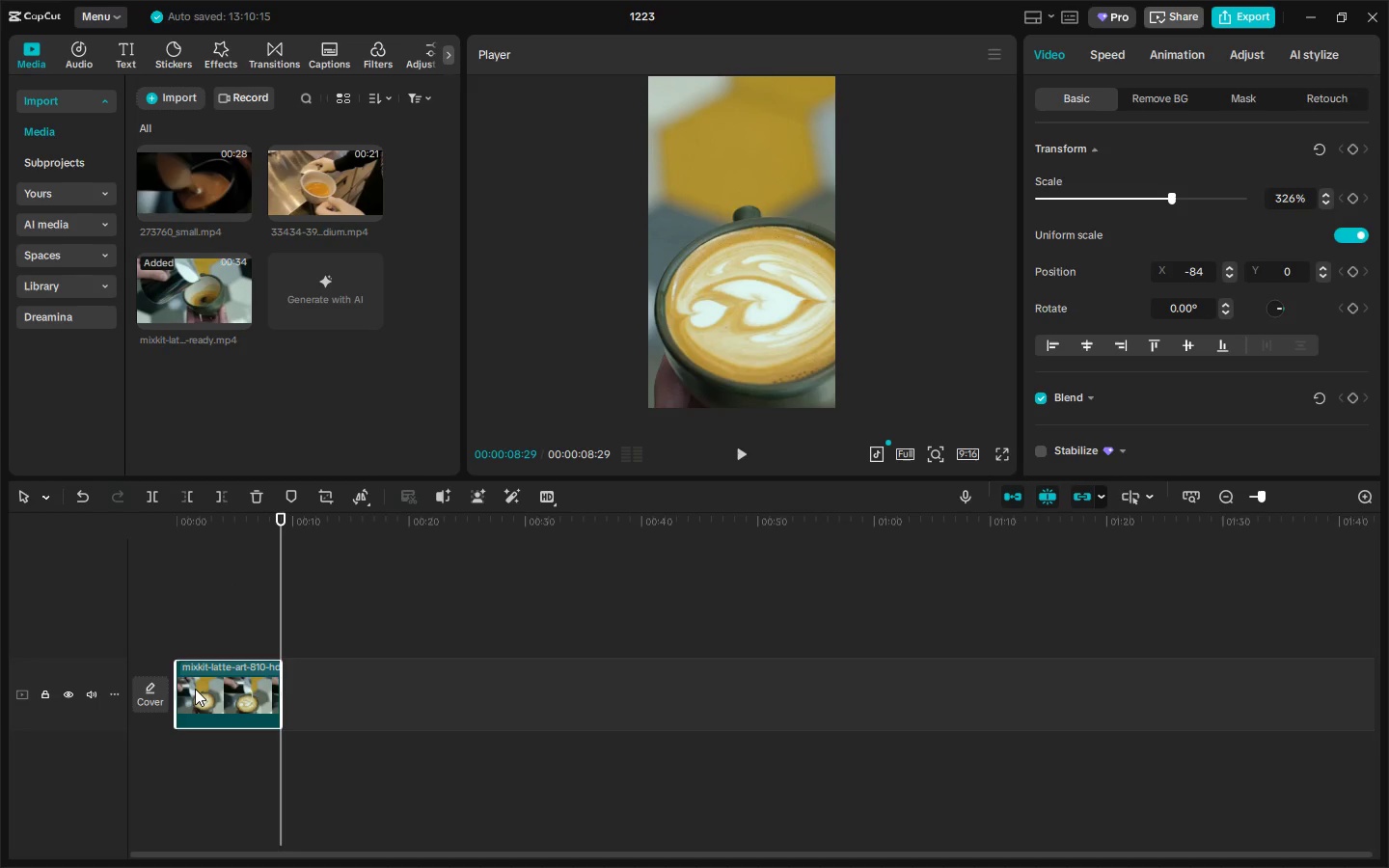 
left_click_drag(start_coordinate=[195, 689], to_coordinate=[347, 693])
 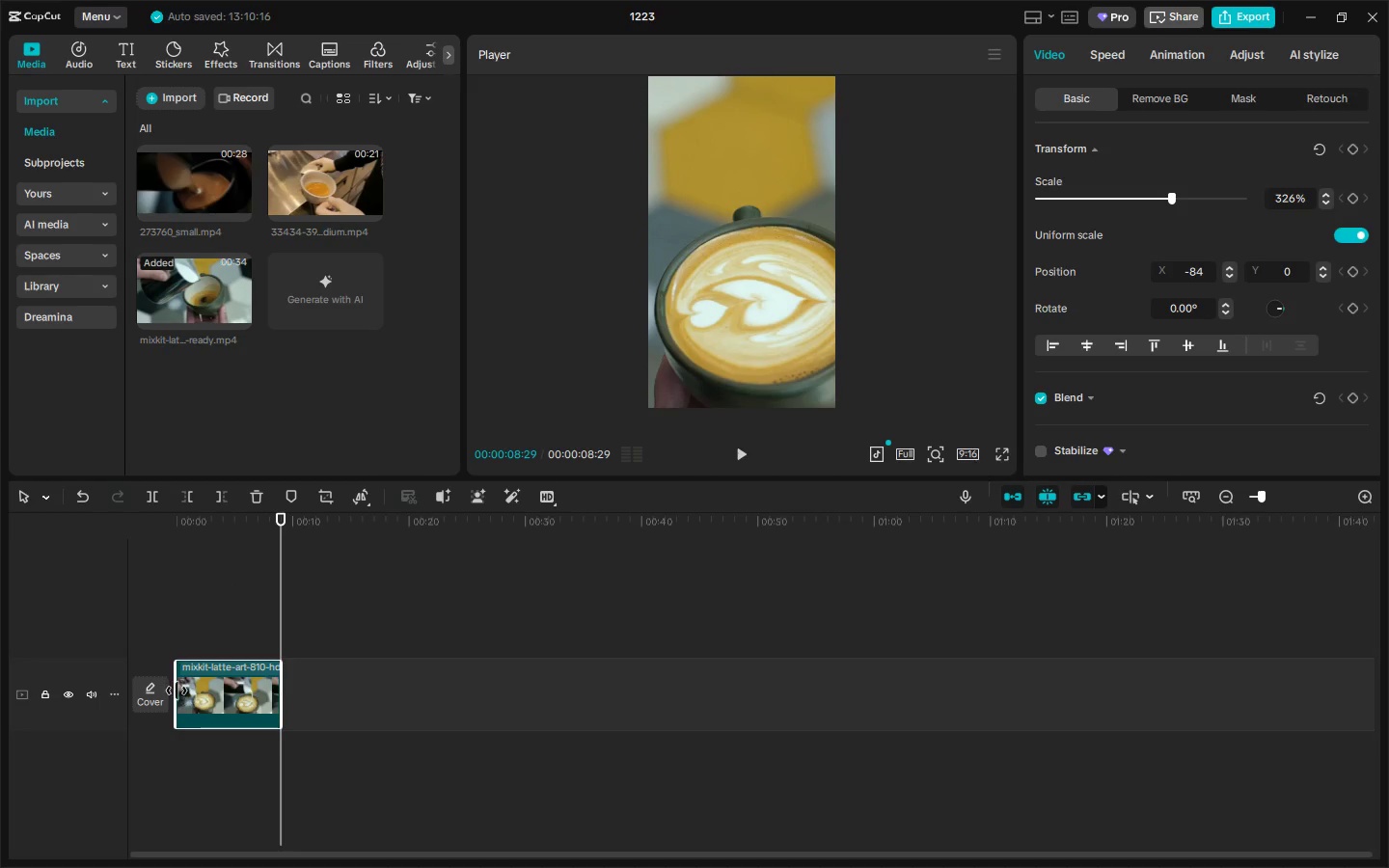 
left_click_drag(start_coordinate=[177, 691], to_coordinate=[135, 688])
 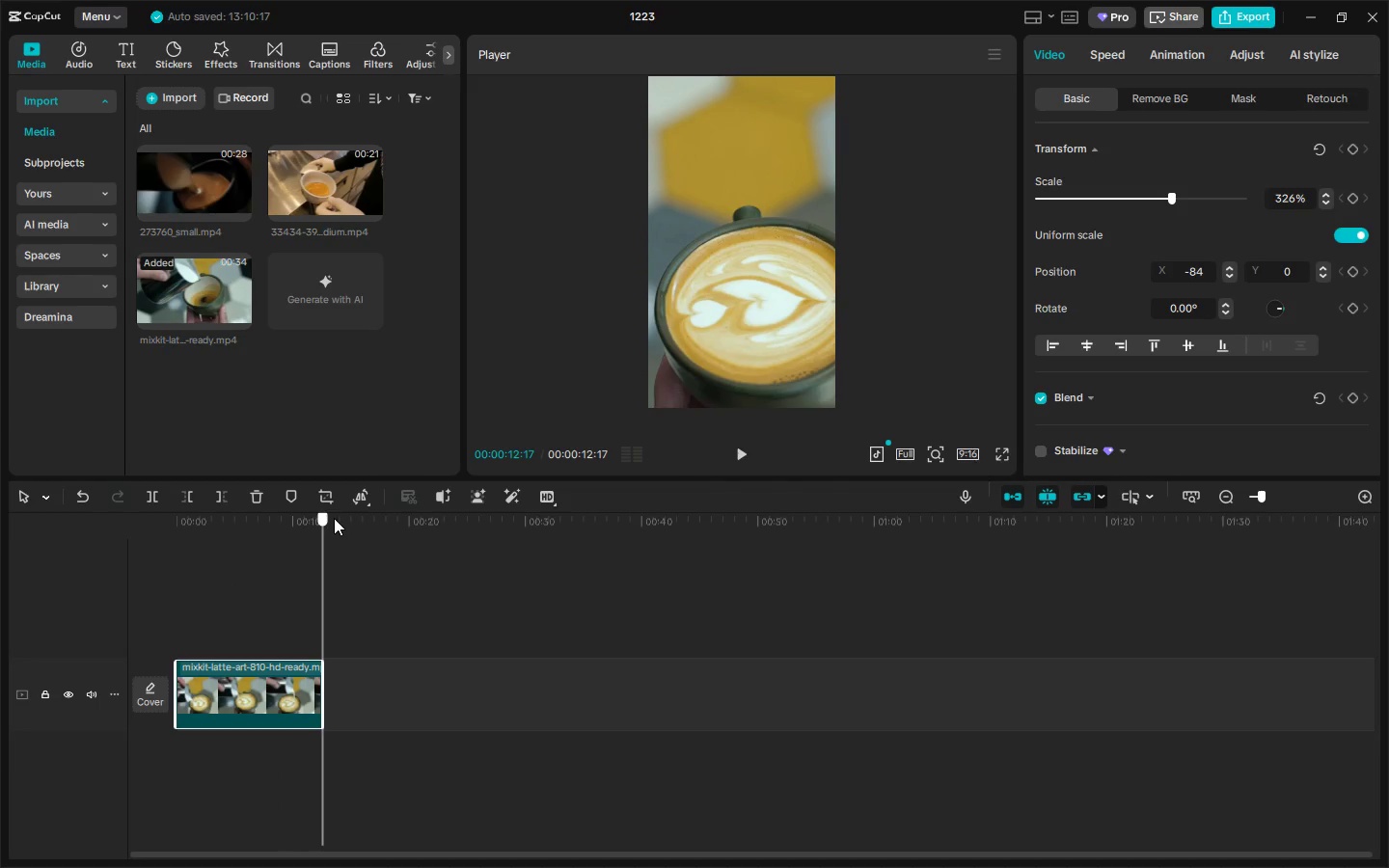 
left_click_drag(start_coordinate=[174, 694], to_coordinate=[145, 694])
 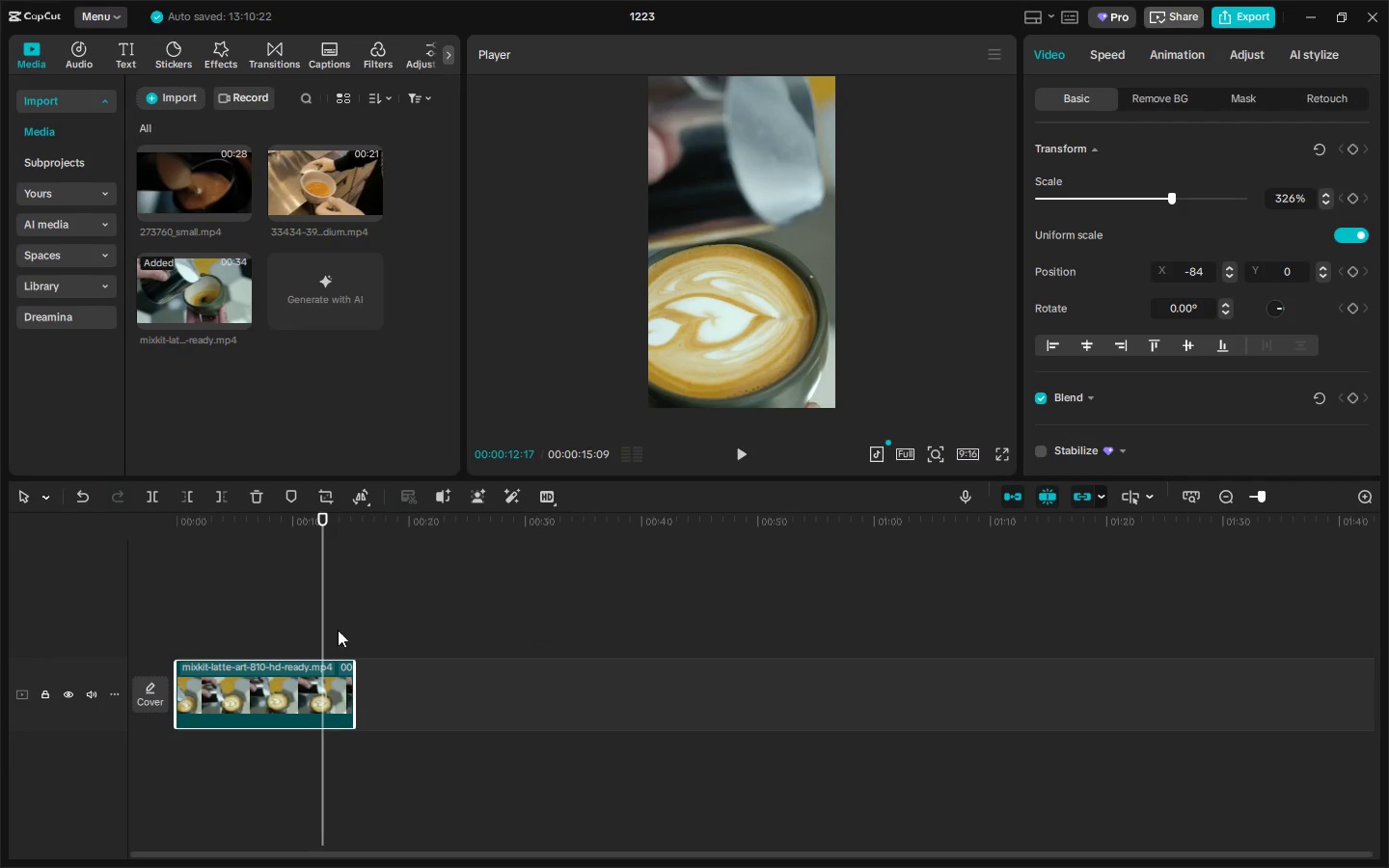 
left_click_drag(start_coordinate=[324, 523], to_coordinate=[349, 527])
 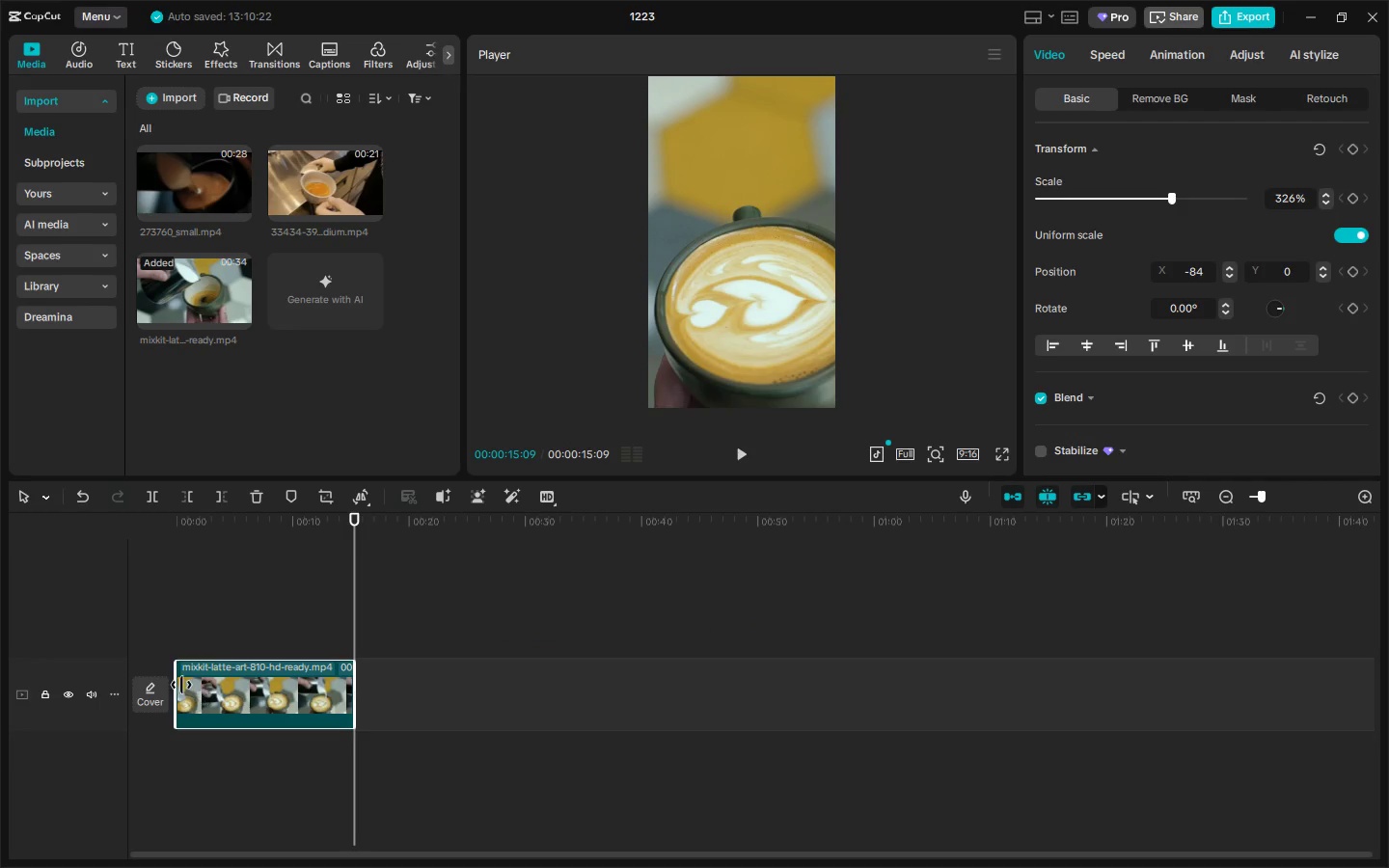 
left_click_drag(start_coordinate=[175, 681], to_coordinate=[179, 681])
 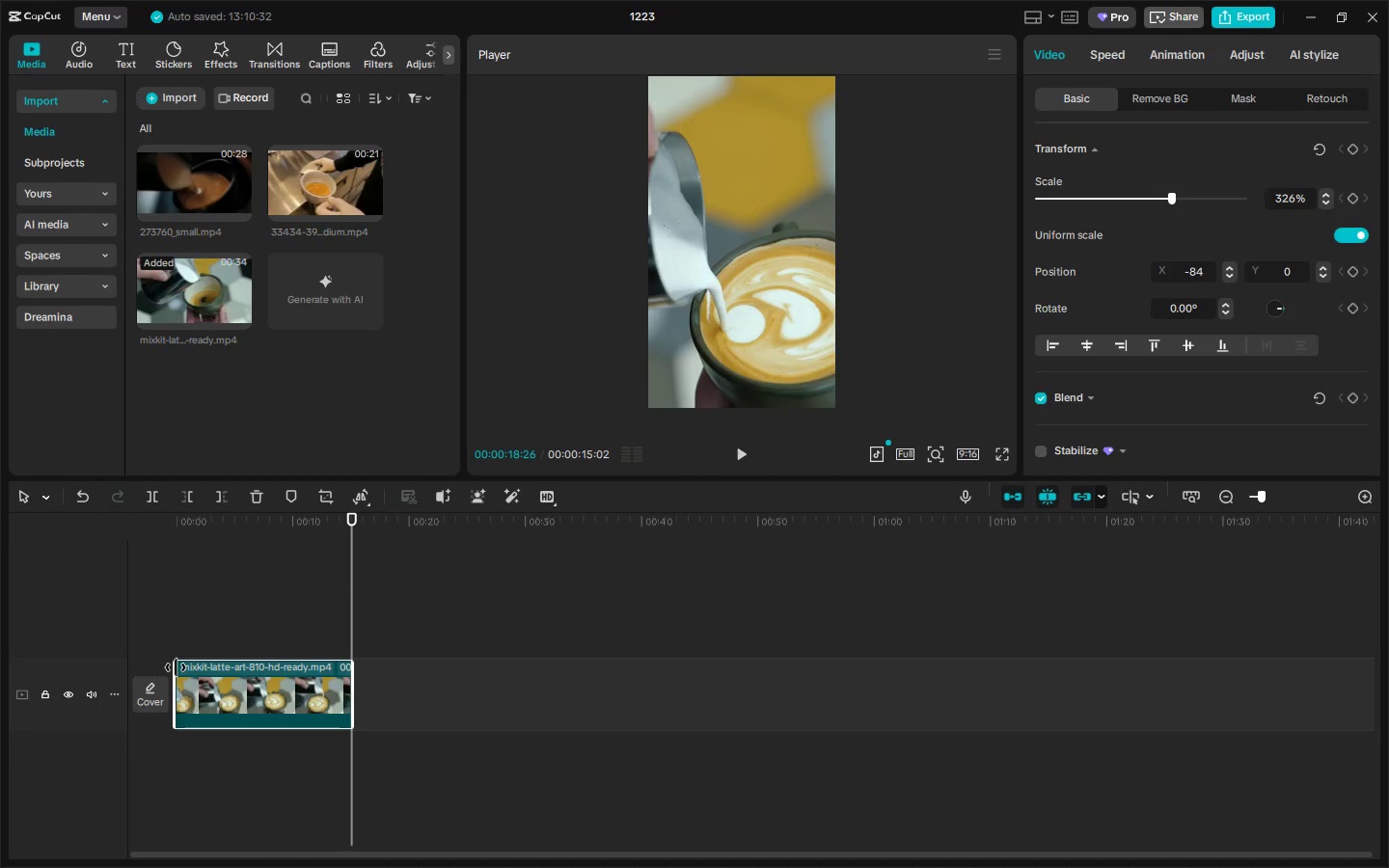 
wait(7.14)
 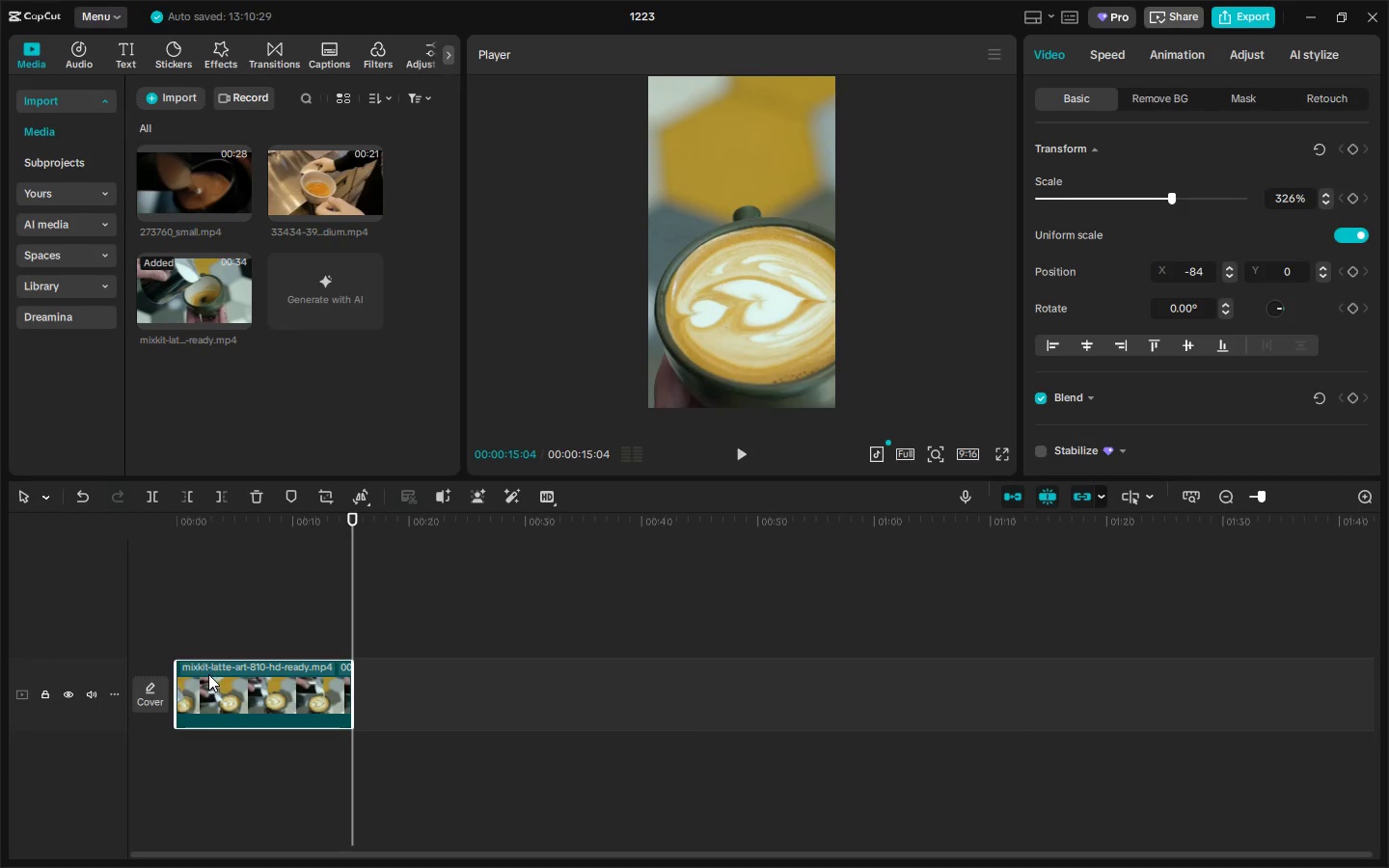 
left_click_drag(start_coordinate=[286, 525], to_coordinate=[140, 532])
 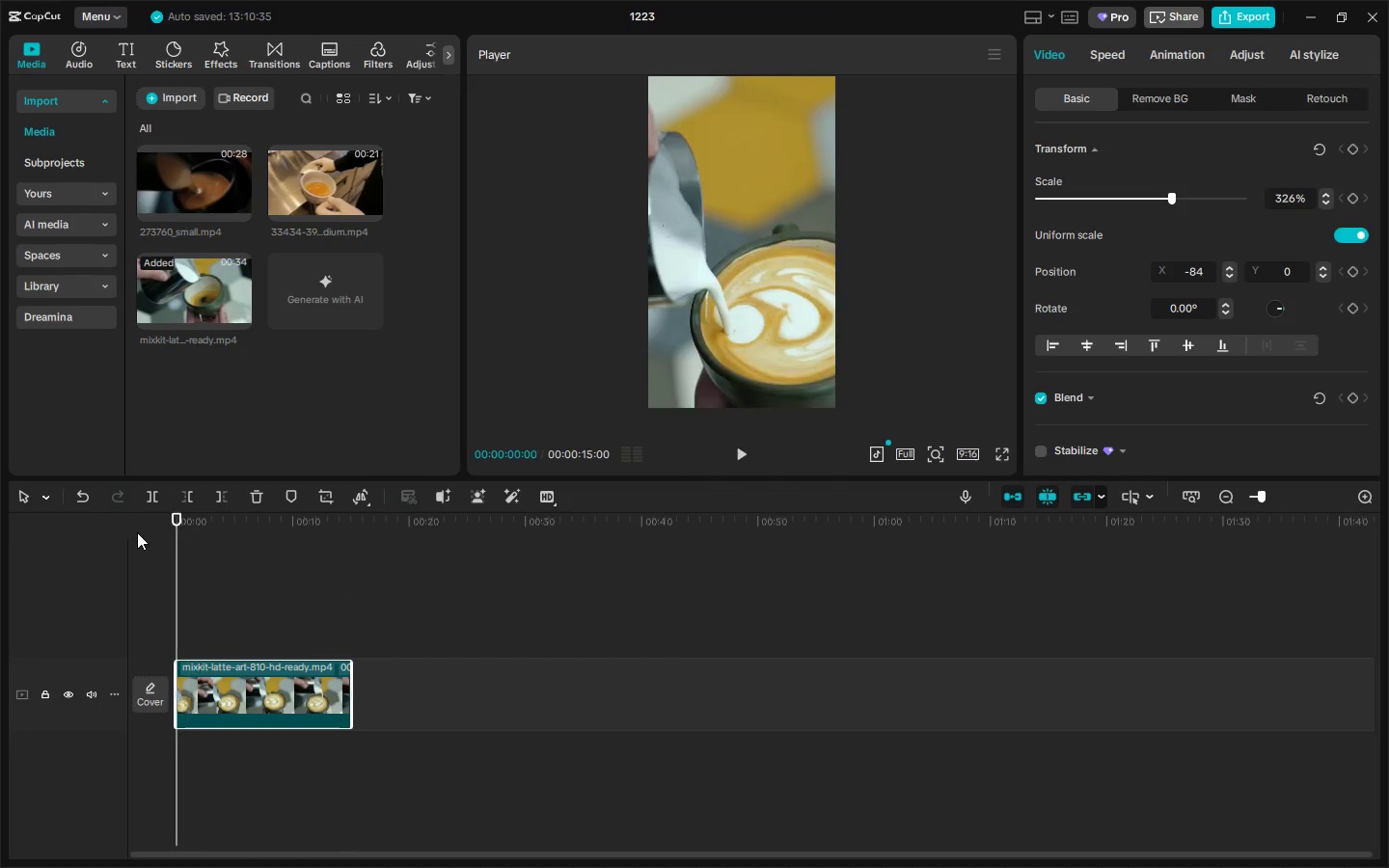 
key(Space)
 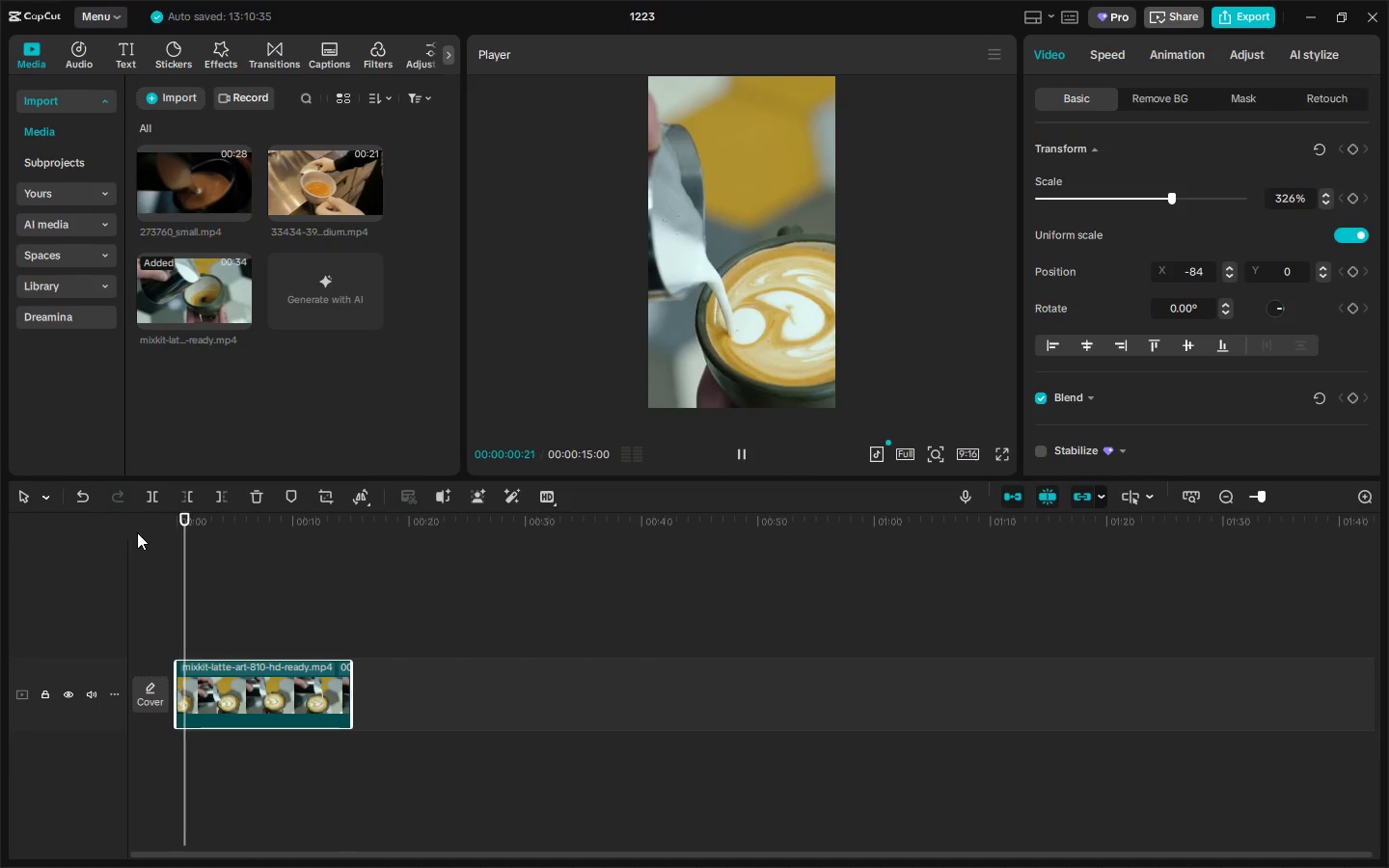 
key(Space)
 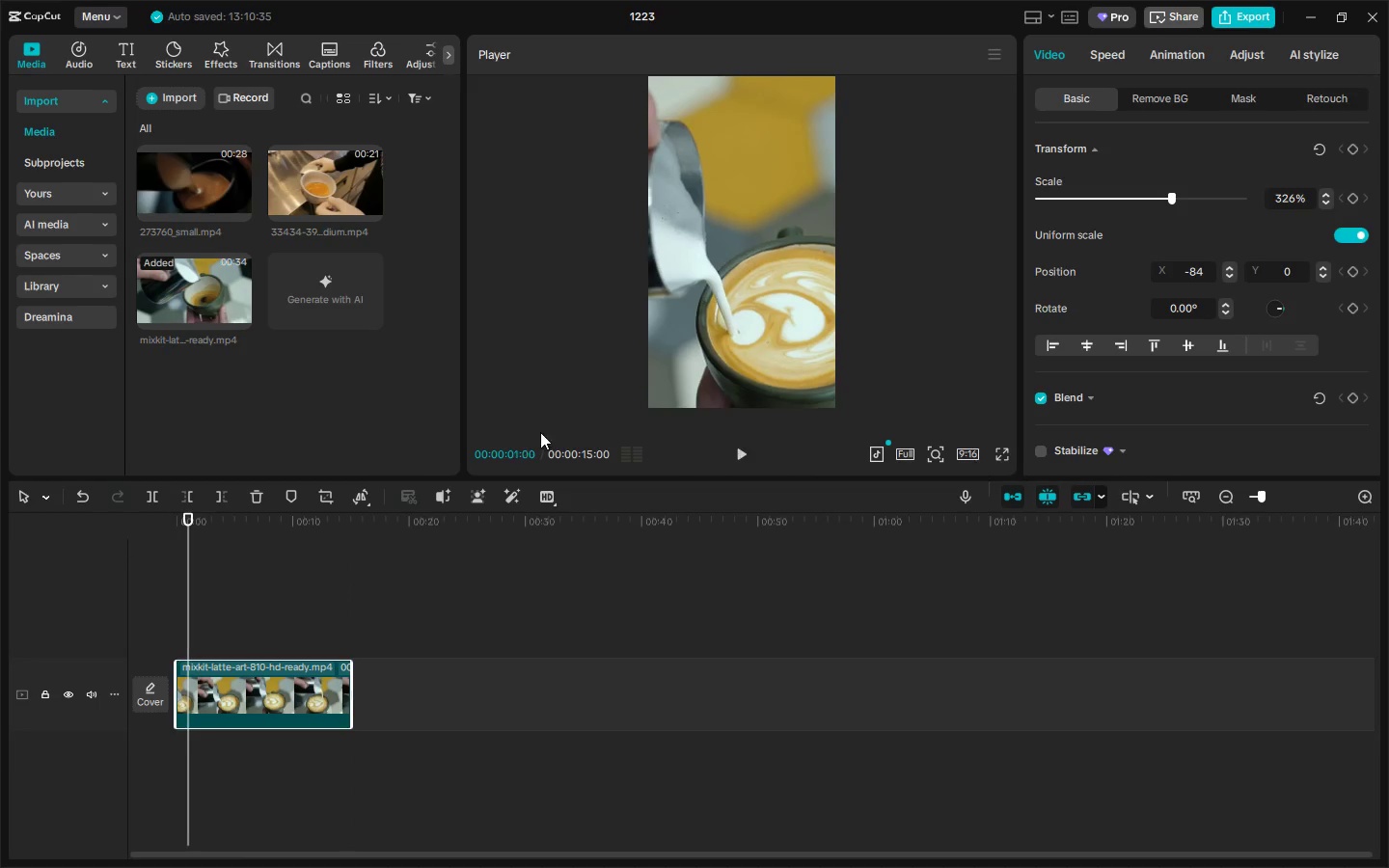 
key(Space)
 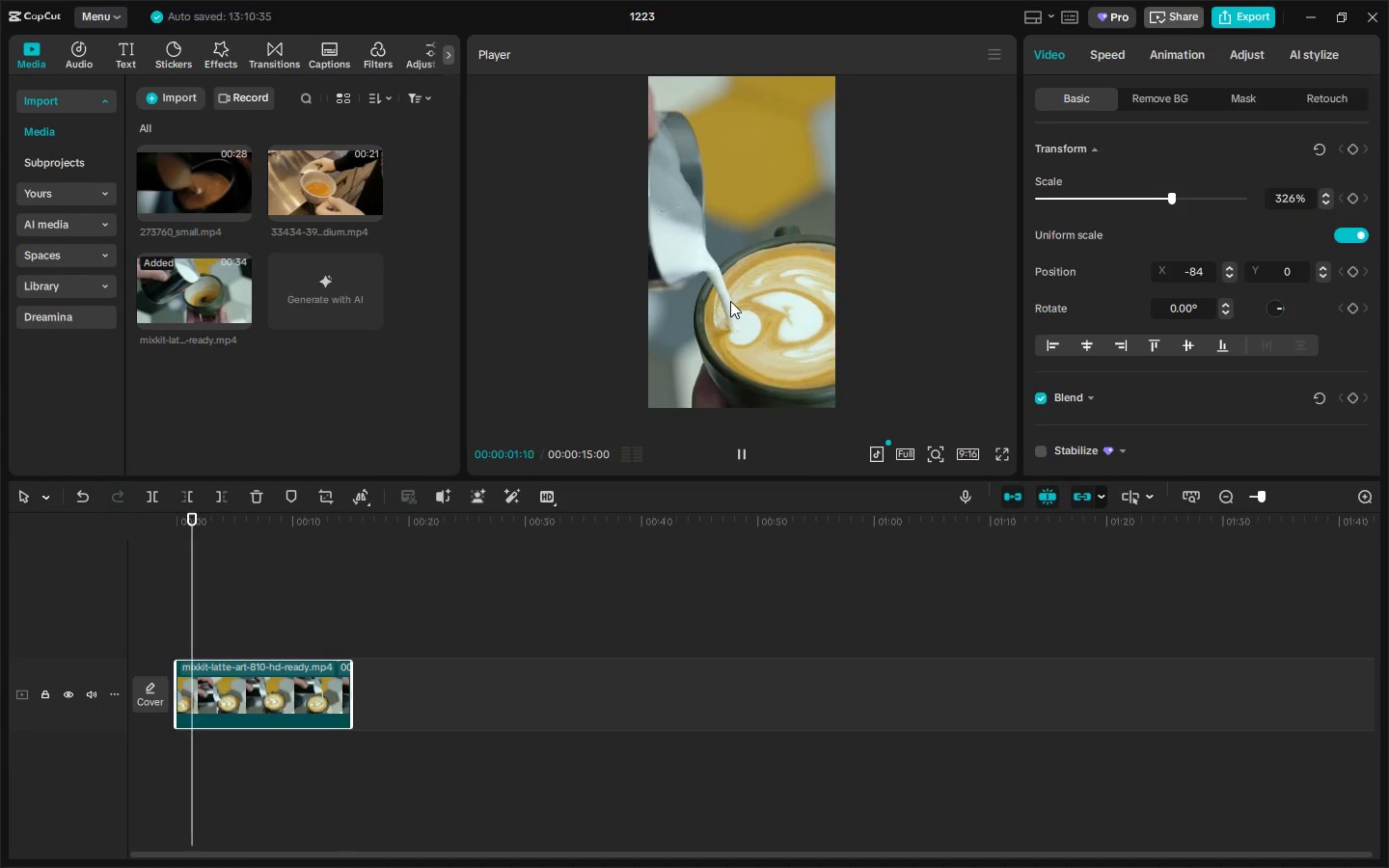 
key(Space)
 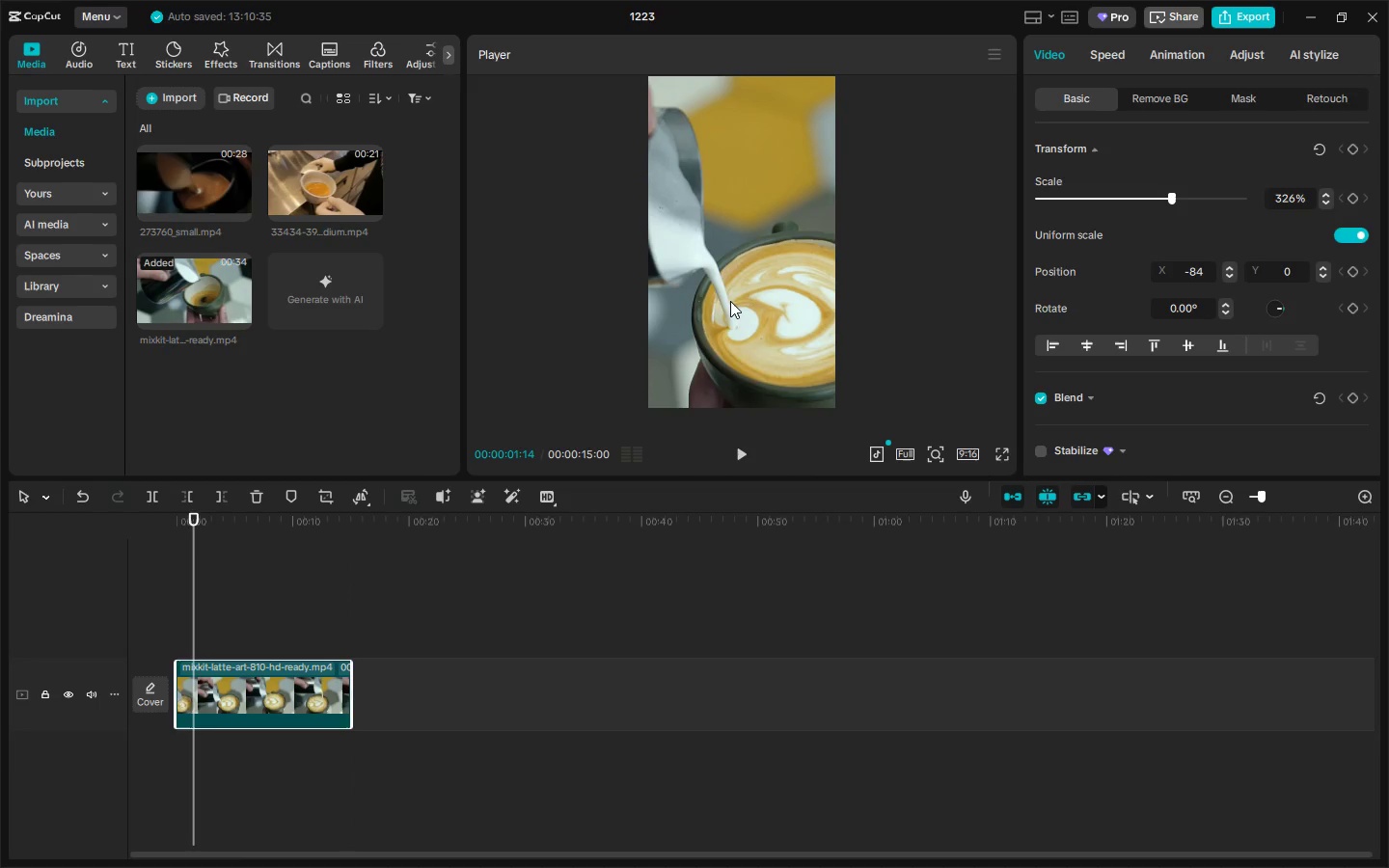 
left_click([730, 301])
 